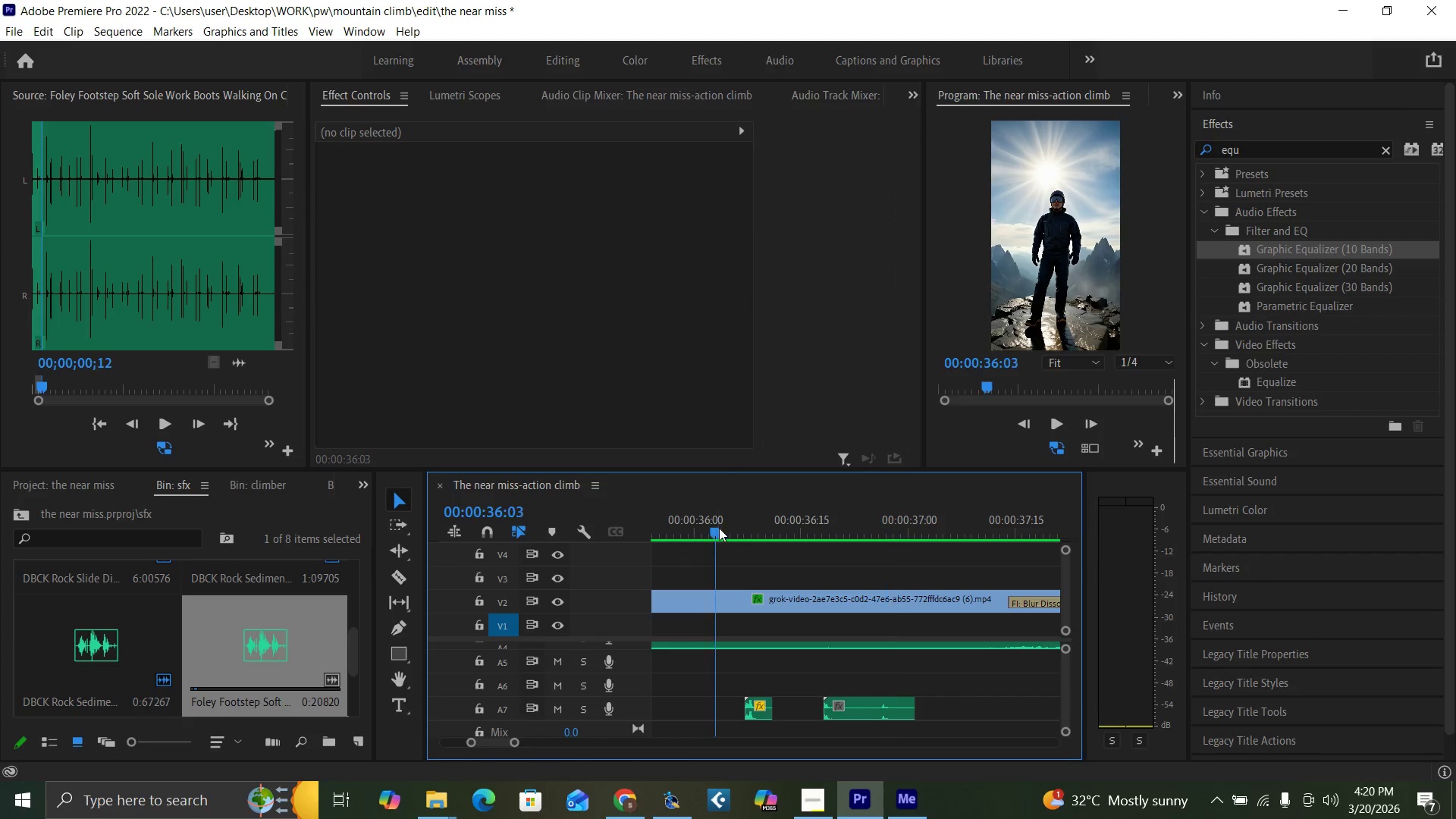 
key(Space)
 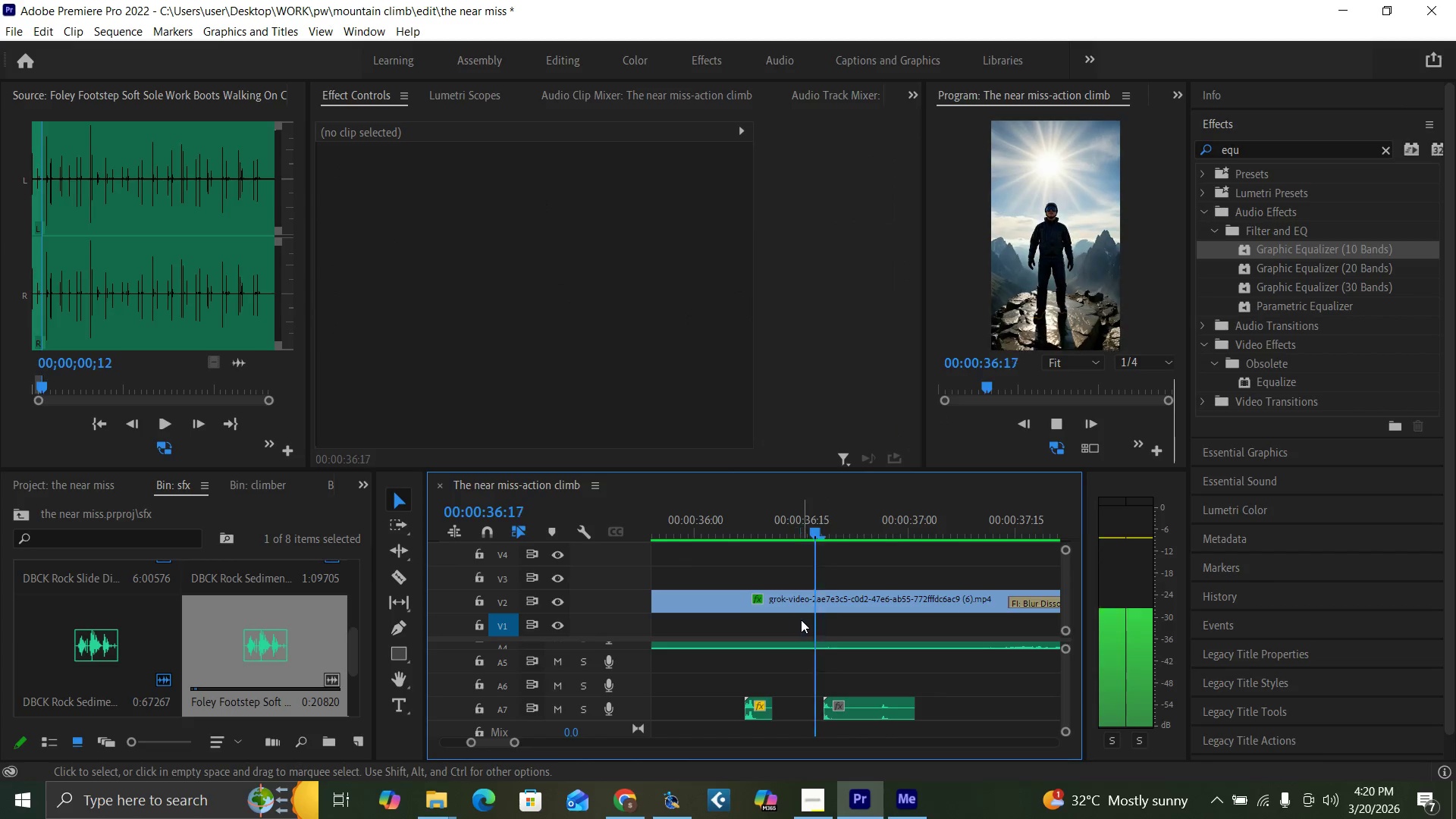 
key(Space)
 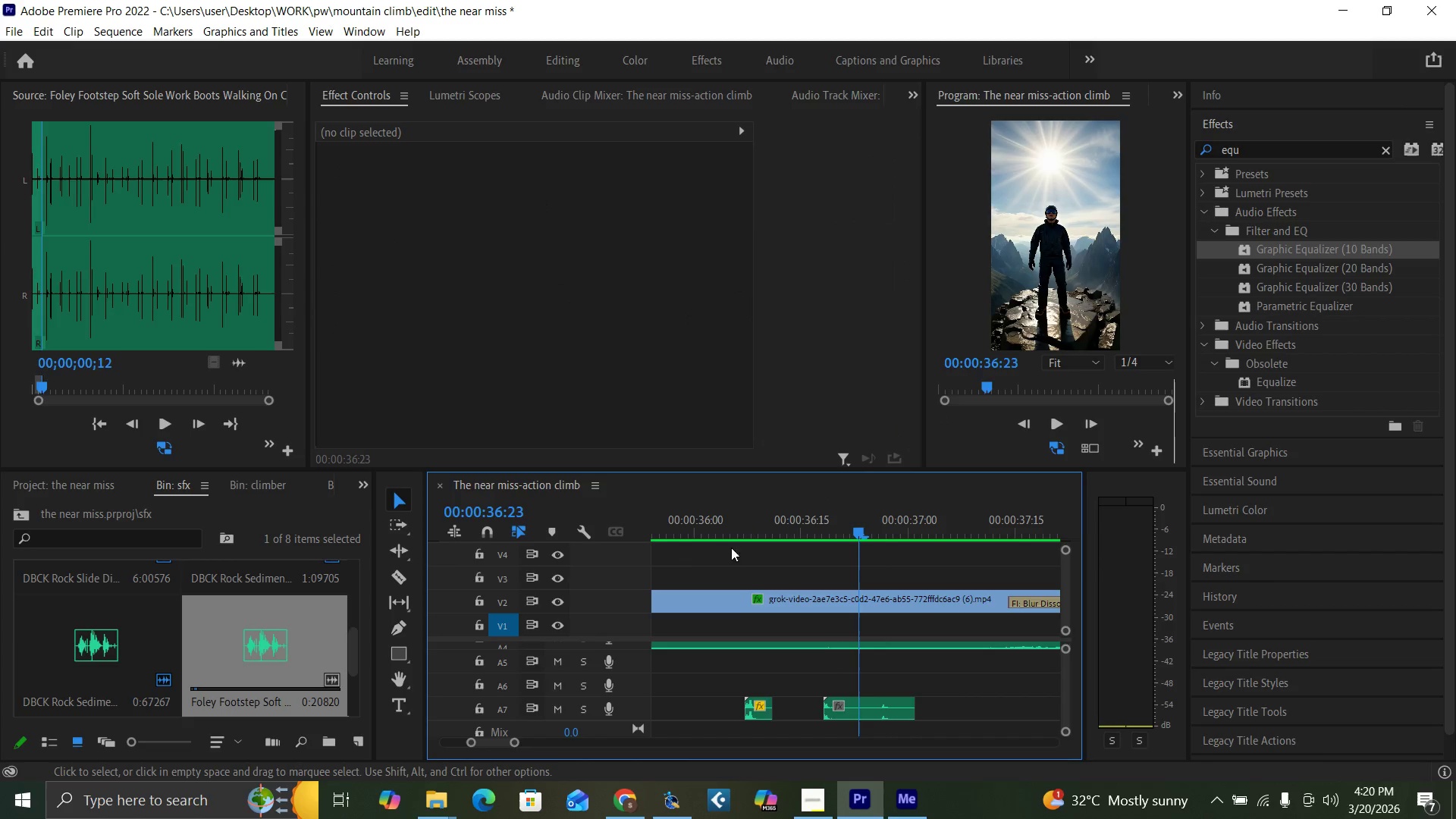 
left_click([720, 530])
 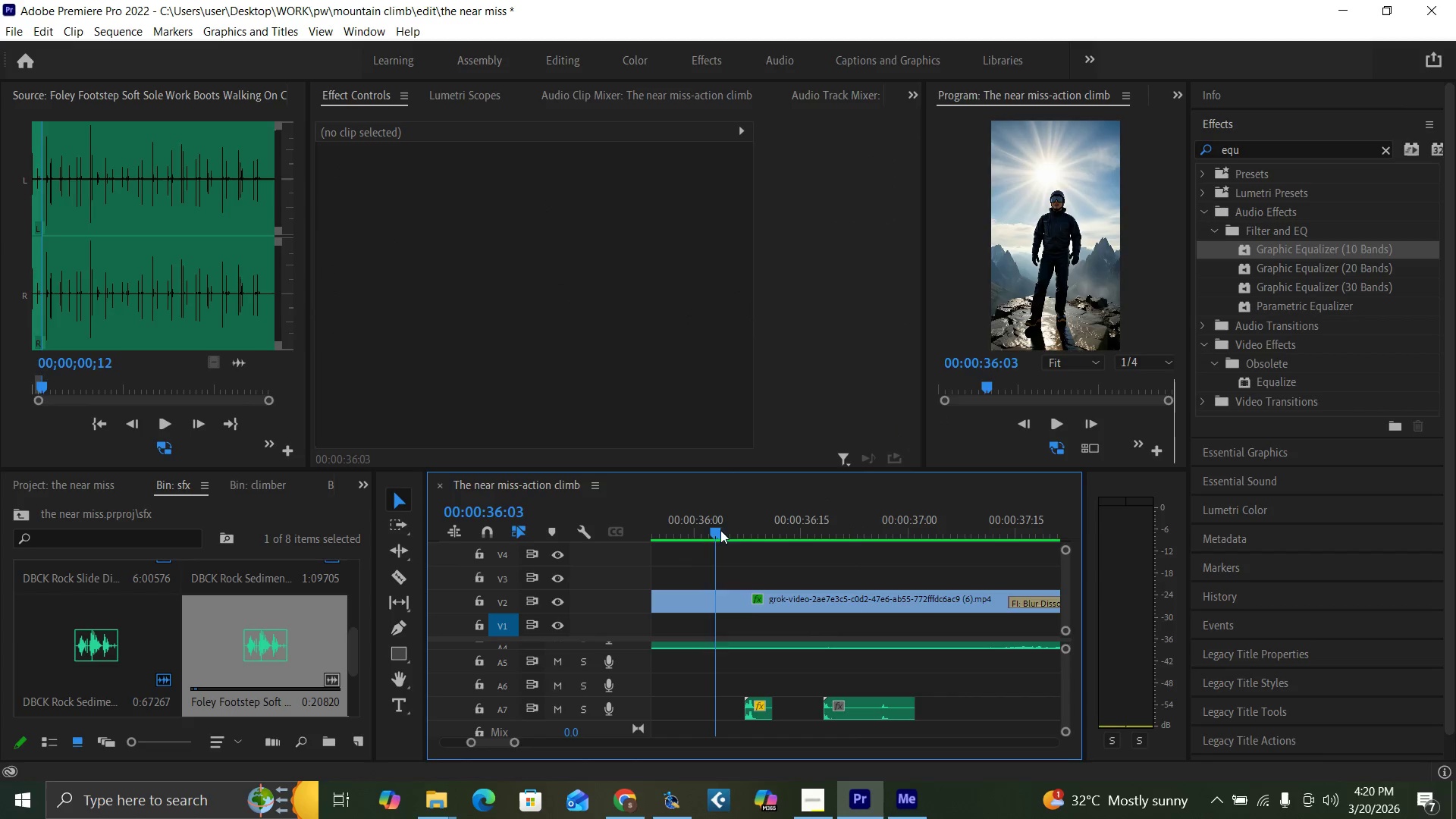 
key(Space)
 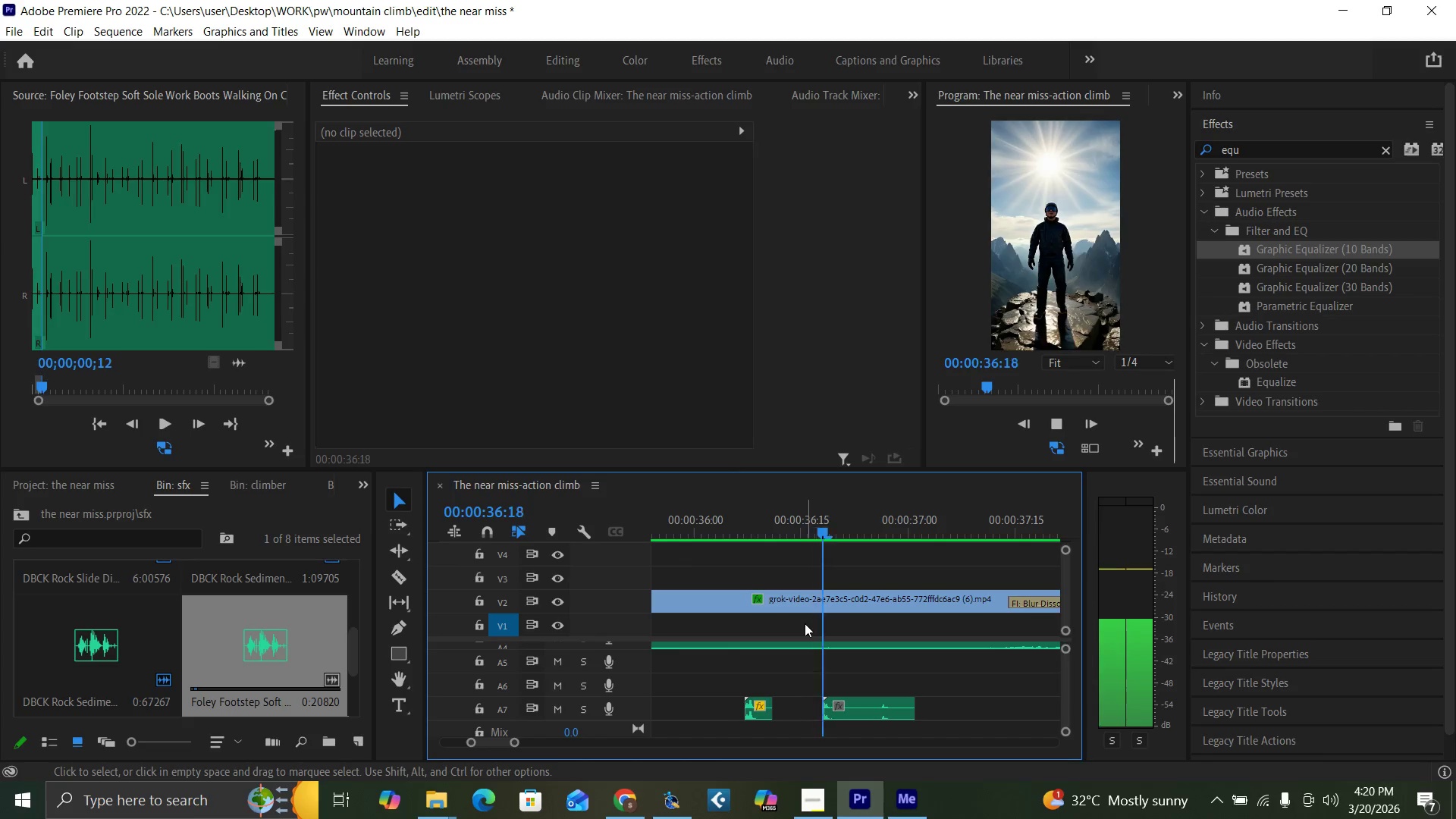 
key(Space)
 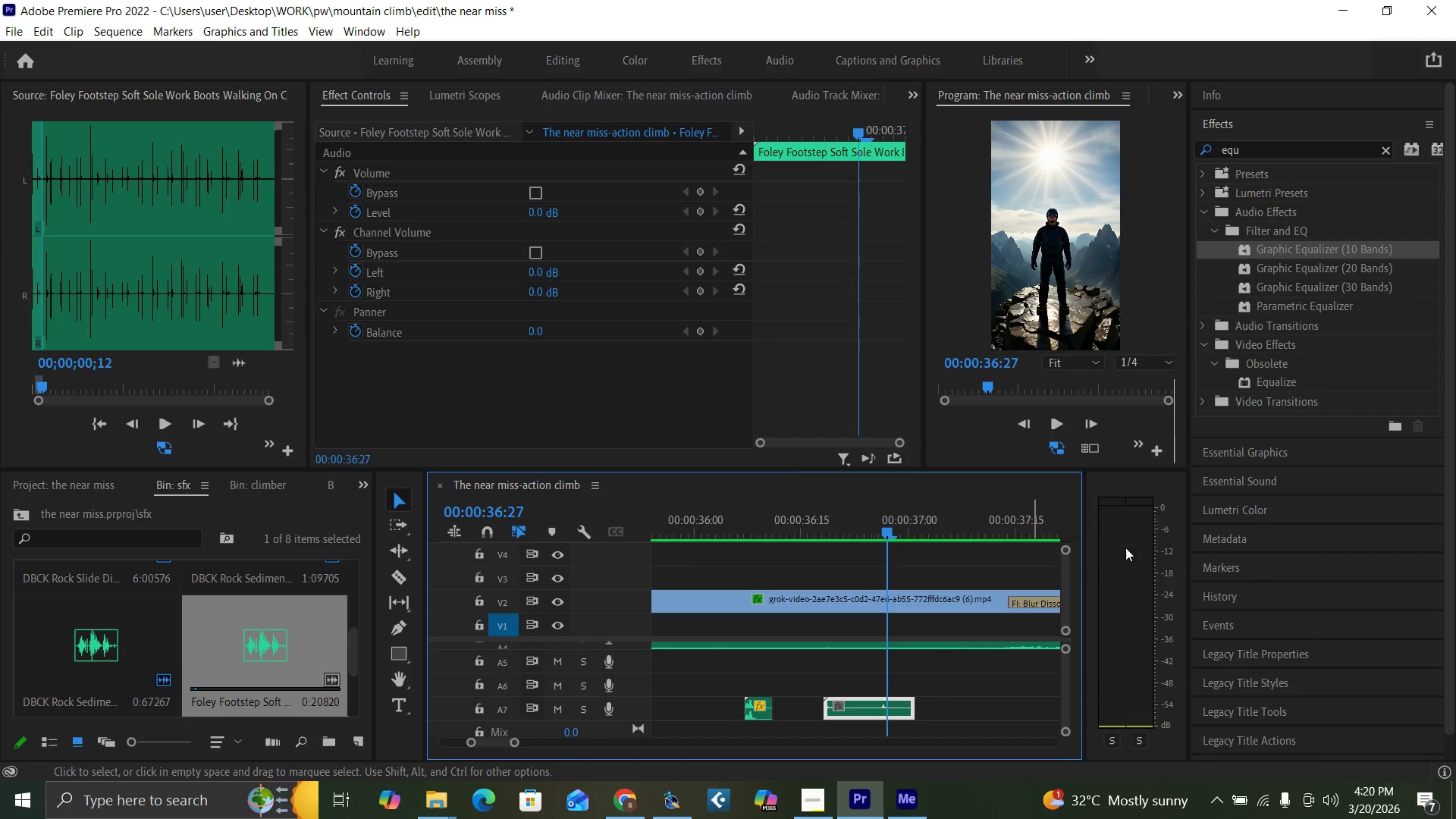 
left_click([1302, 475])
 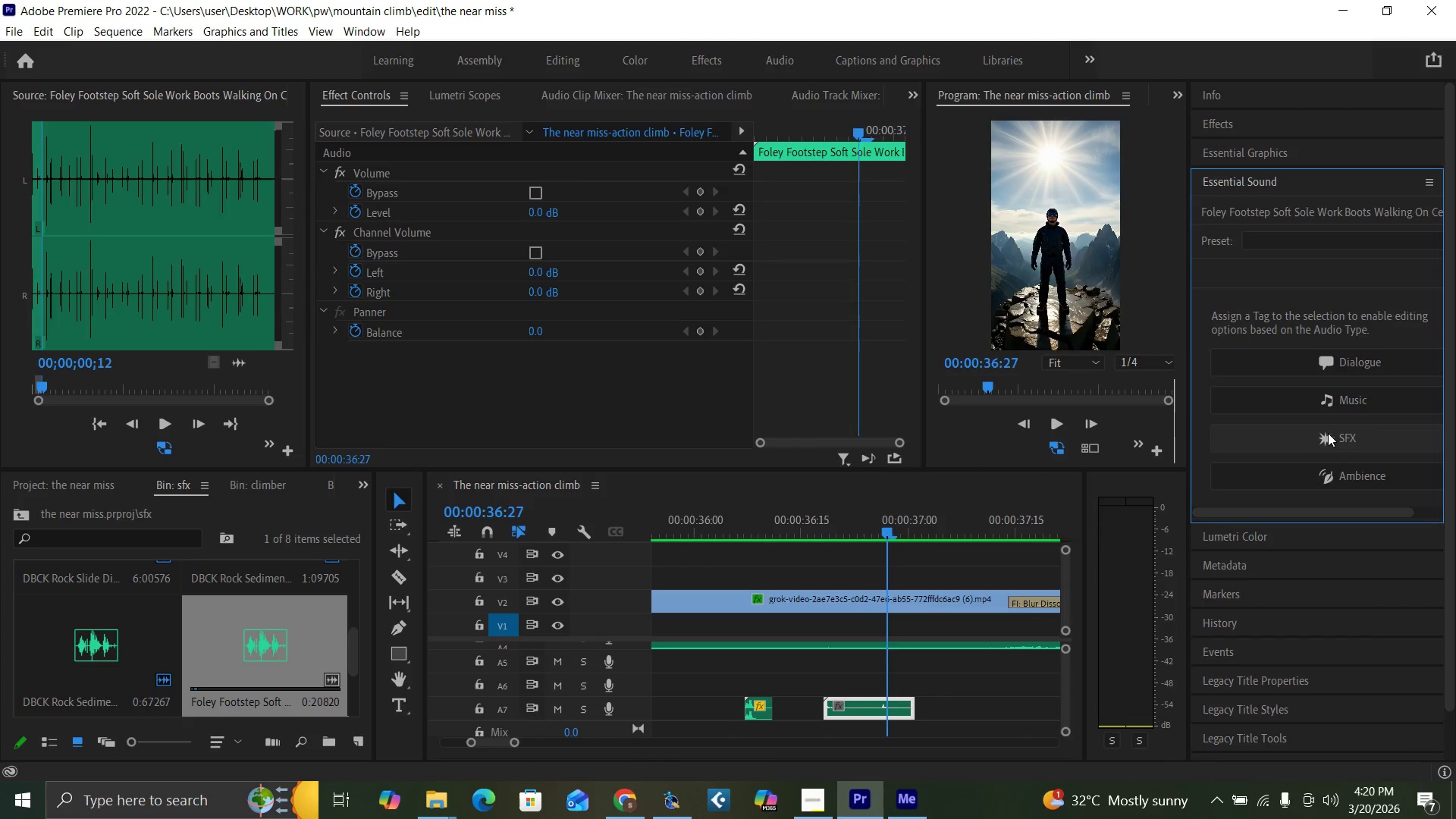 
left_click([1331, 435])
 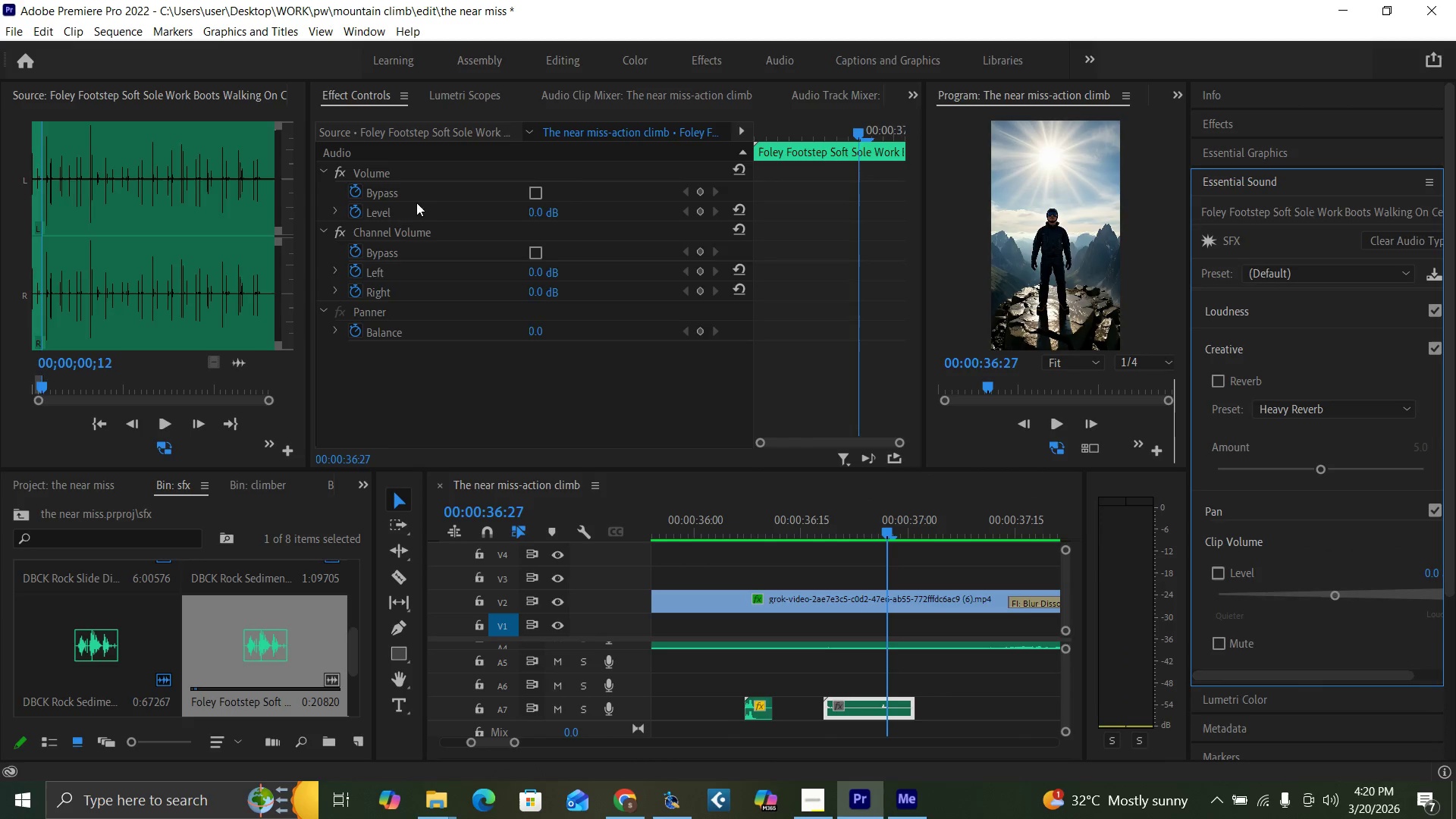 
left_click([353, 212])
 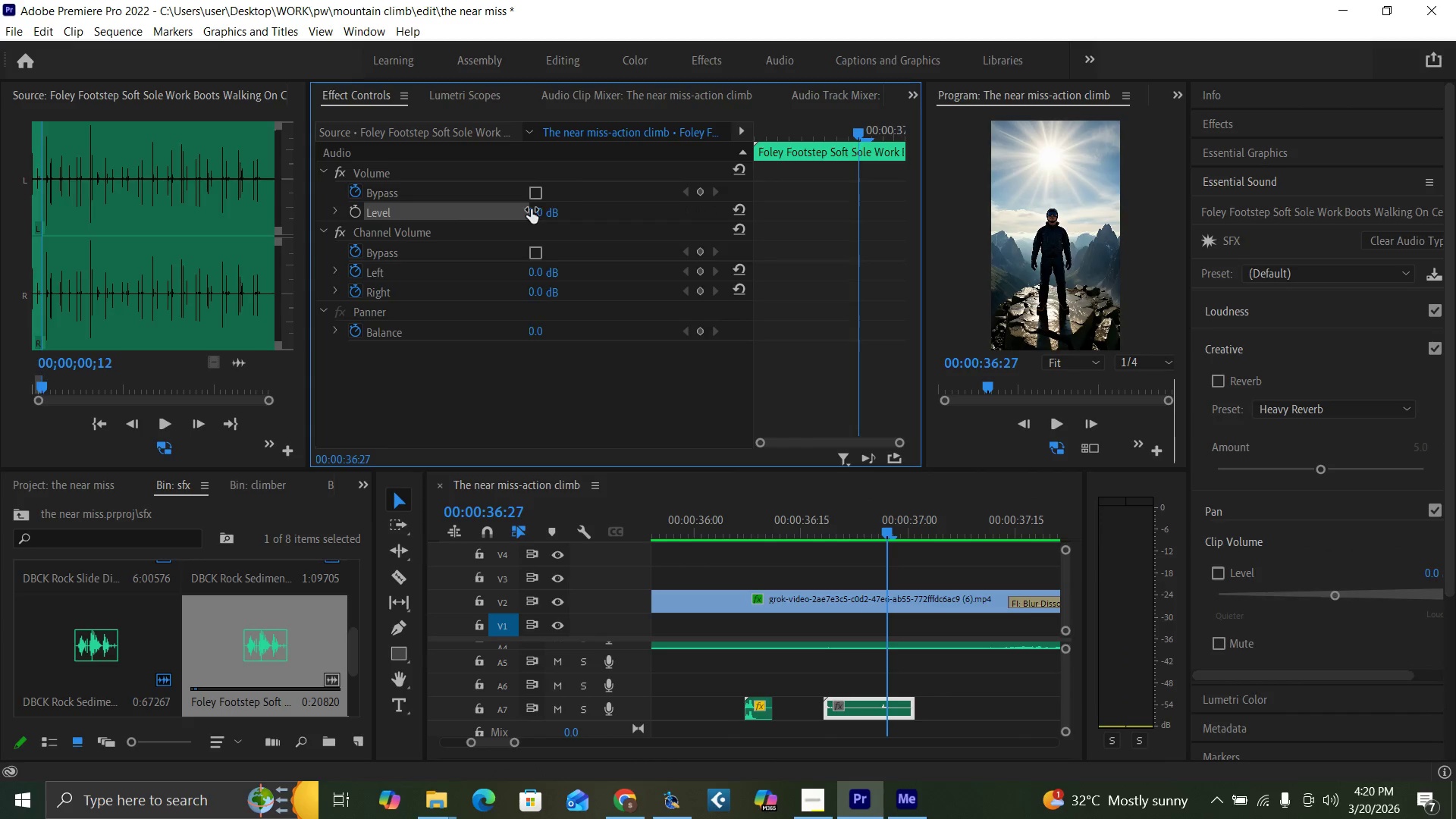 
left_click([542, 209])
 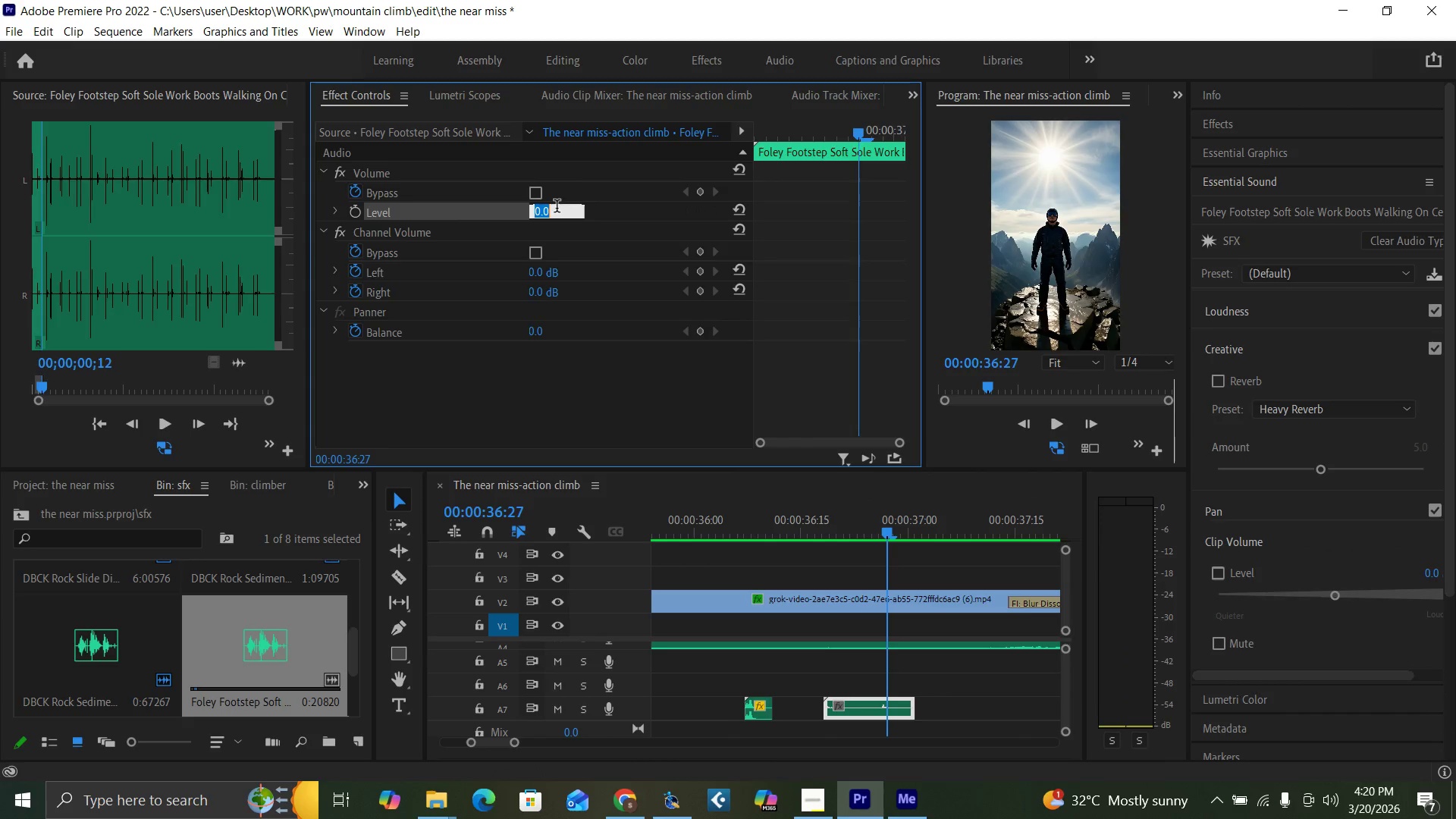 
type(-10)
 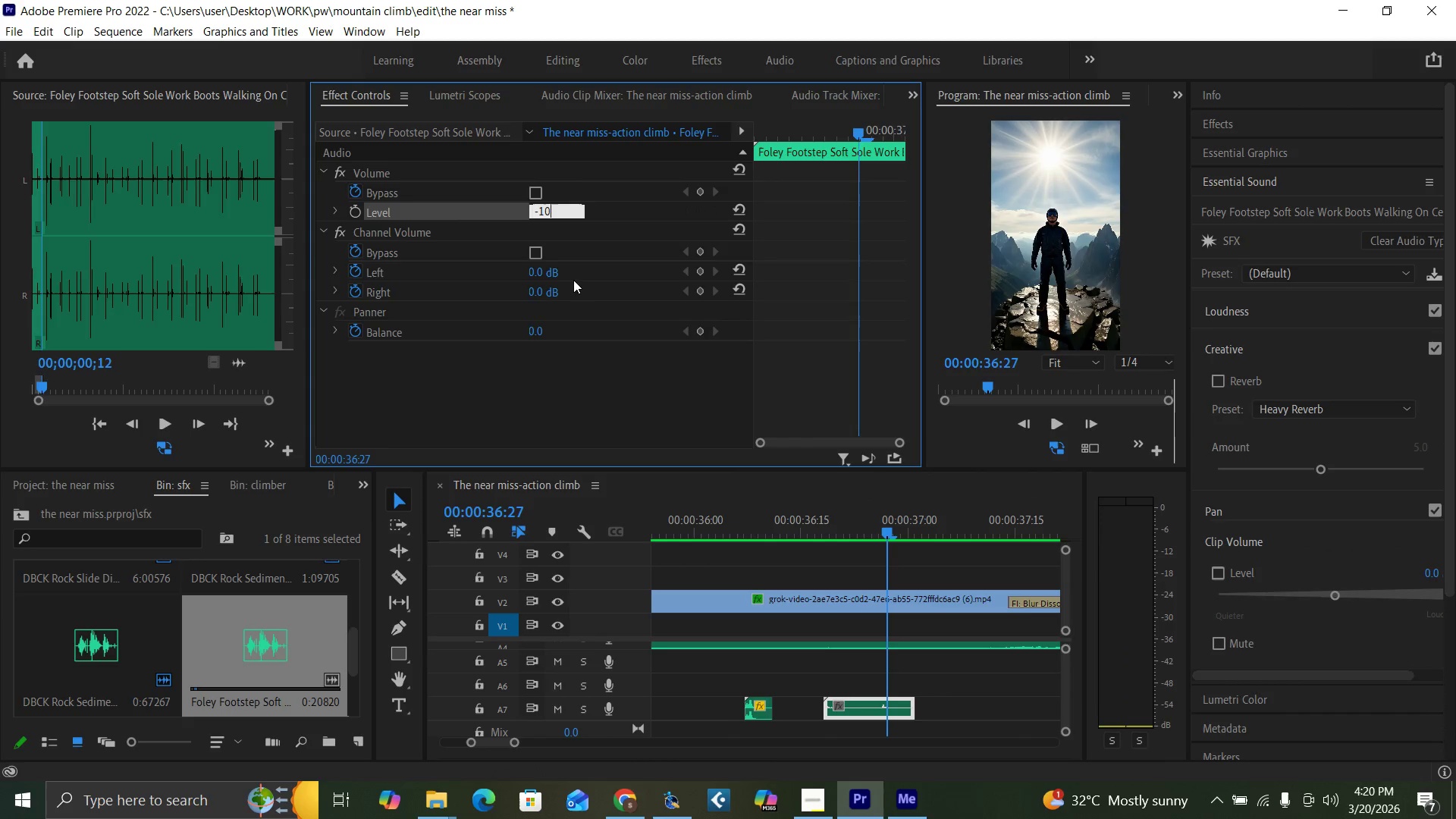 
key(Enter)
 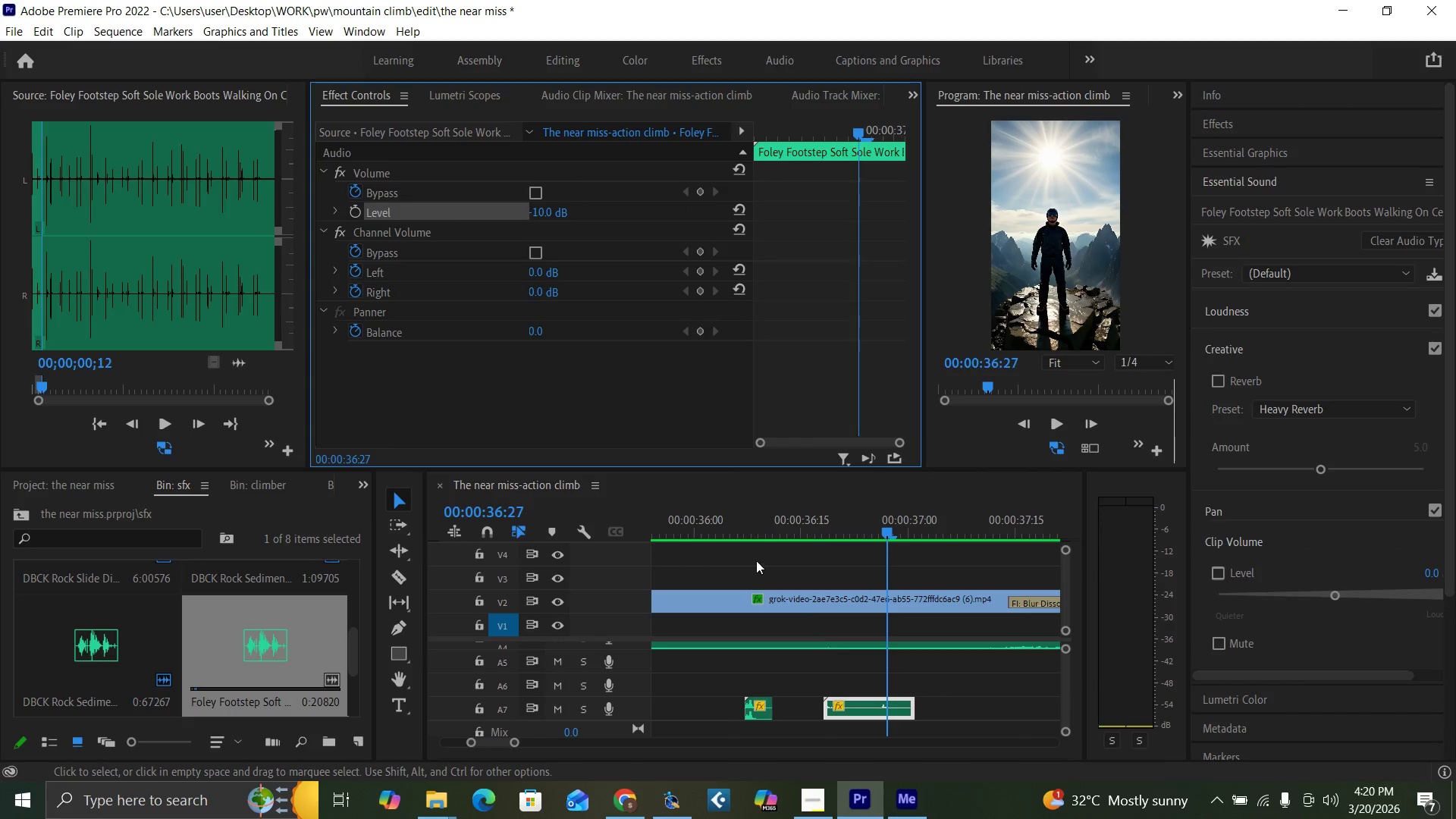 
left_click([734, 529])
 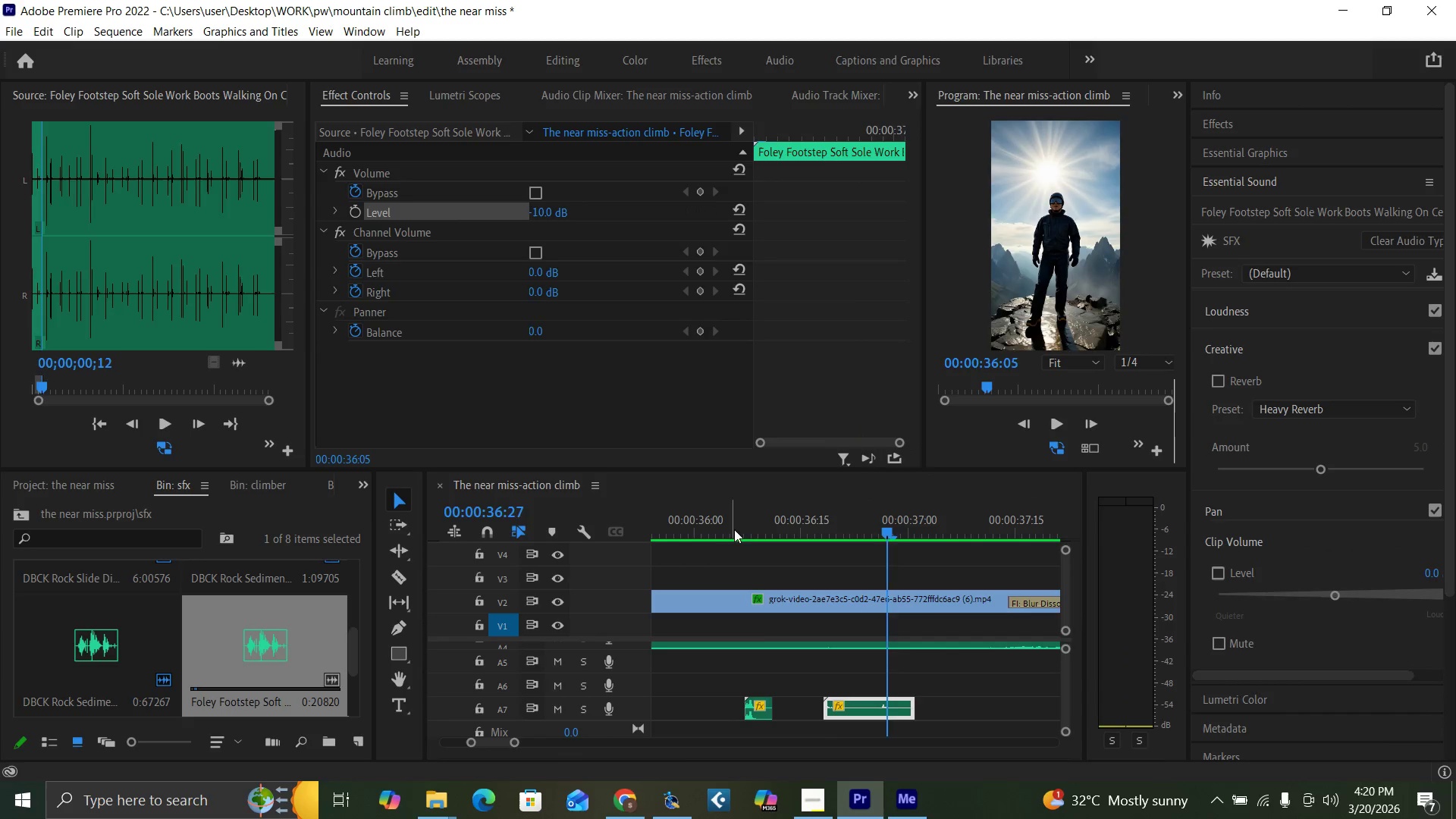 
key(Space)
 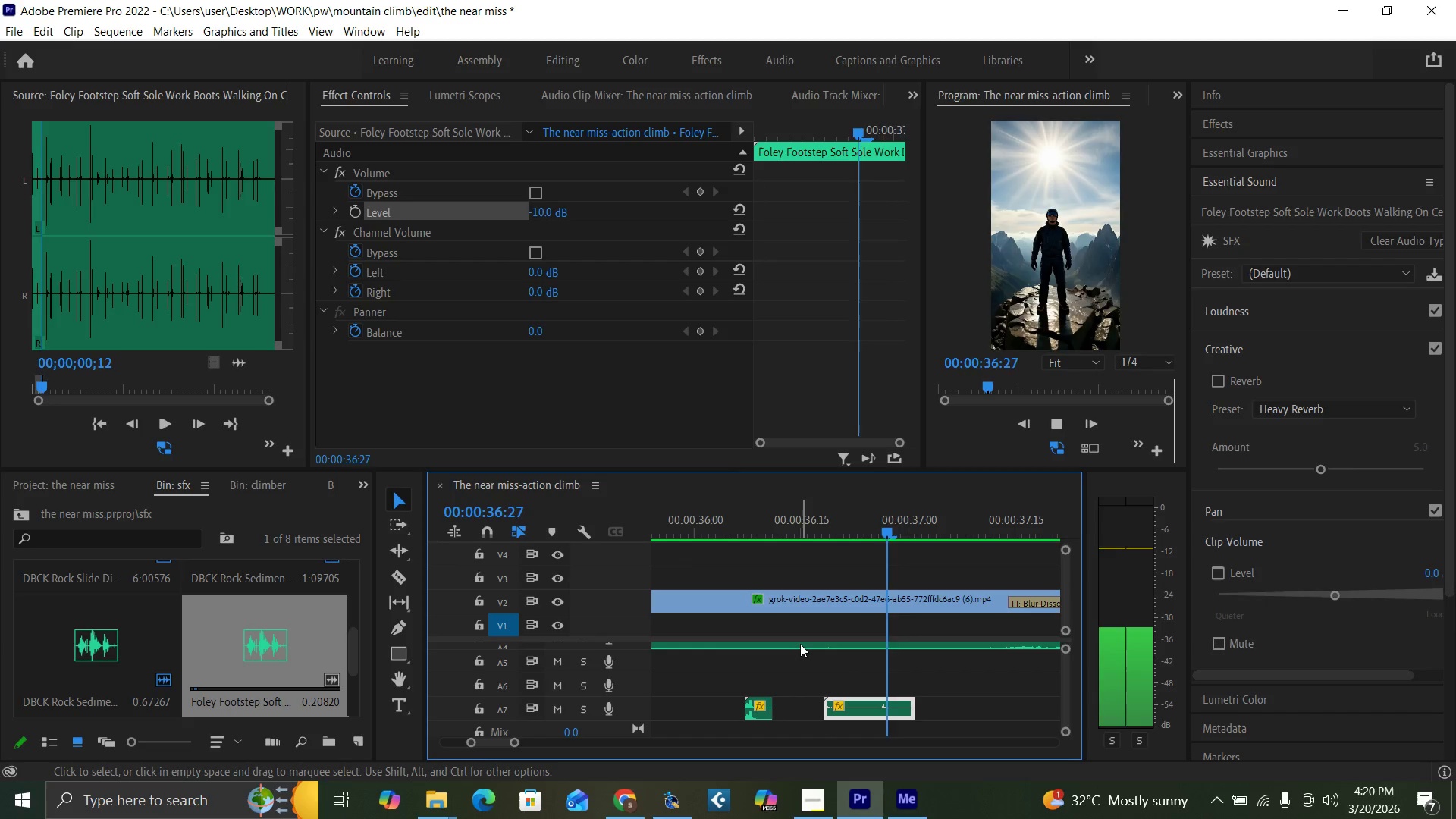 
key(Space)
 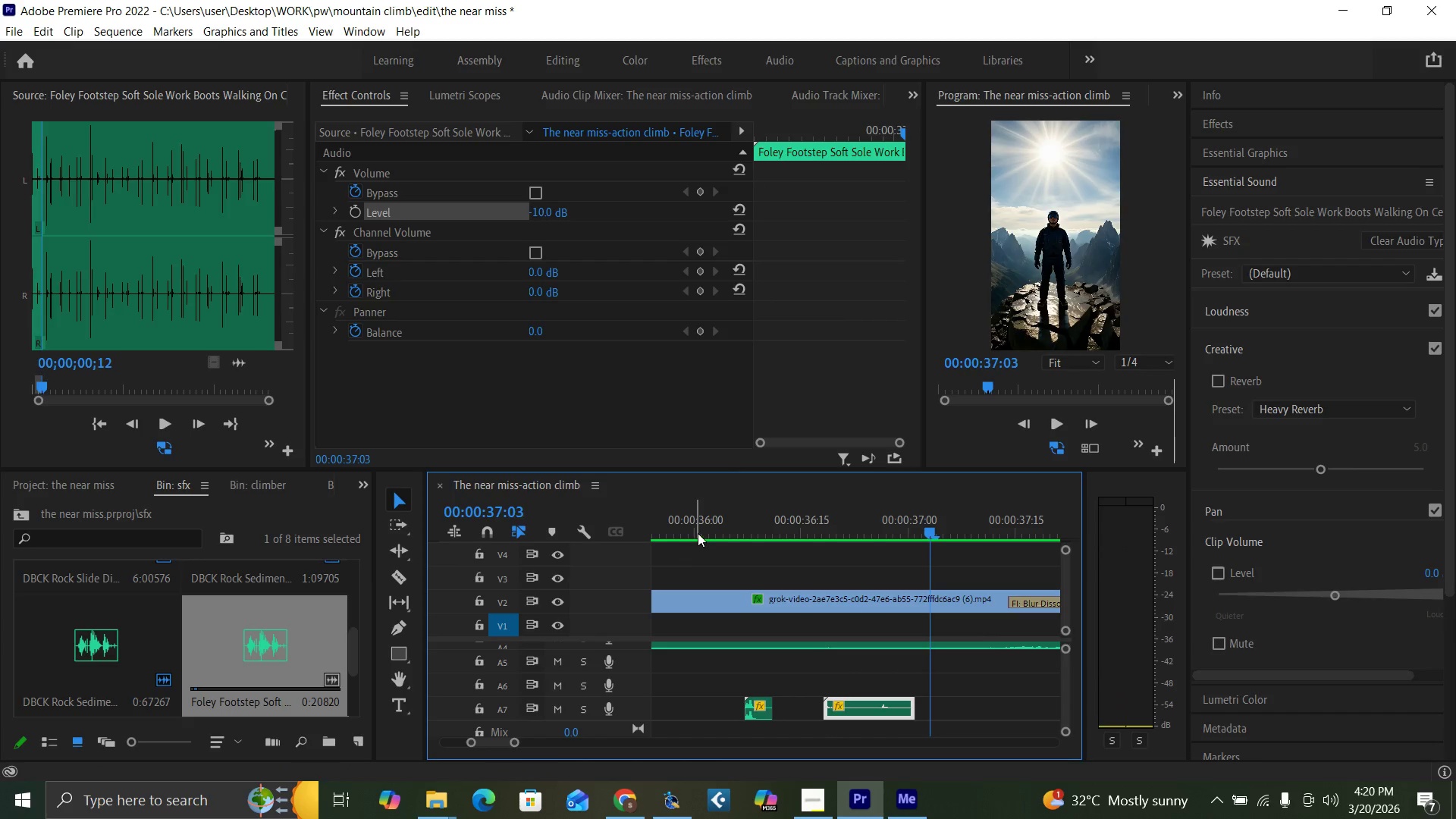 
key(Space)
 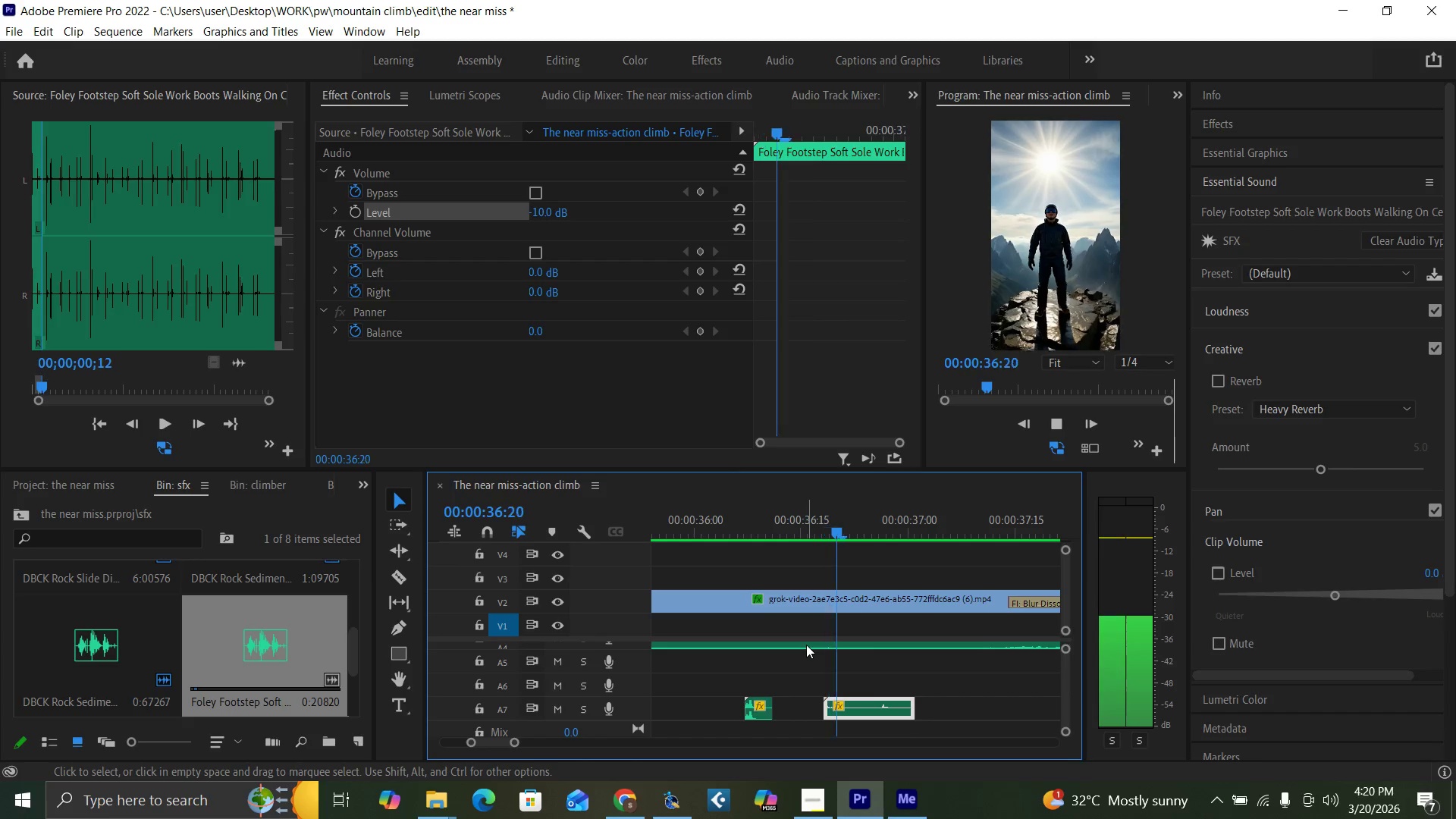 
key(Space)
 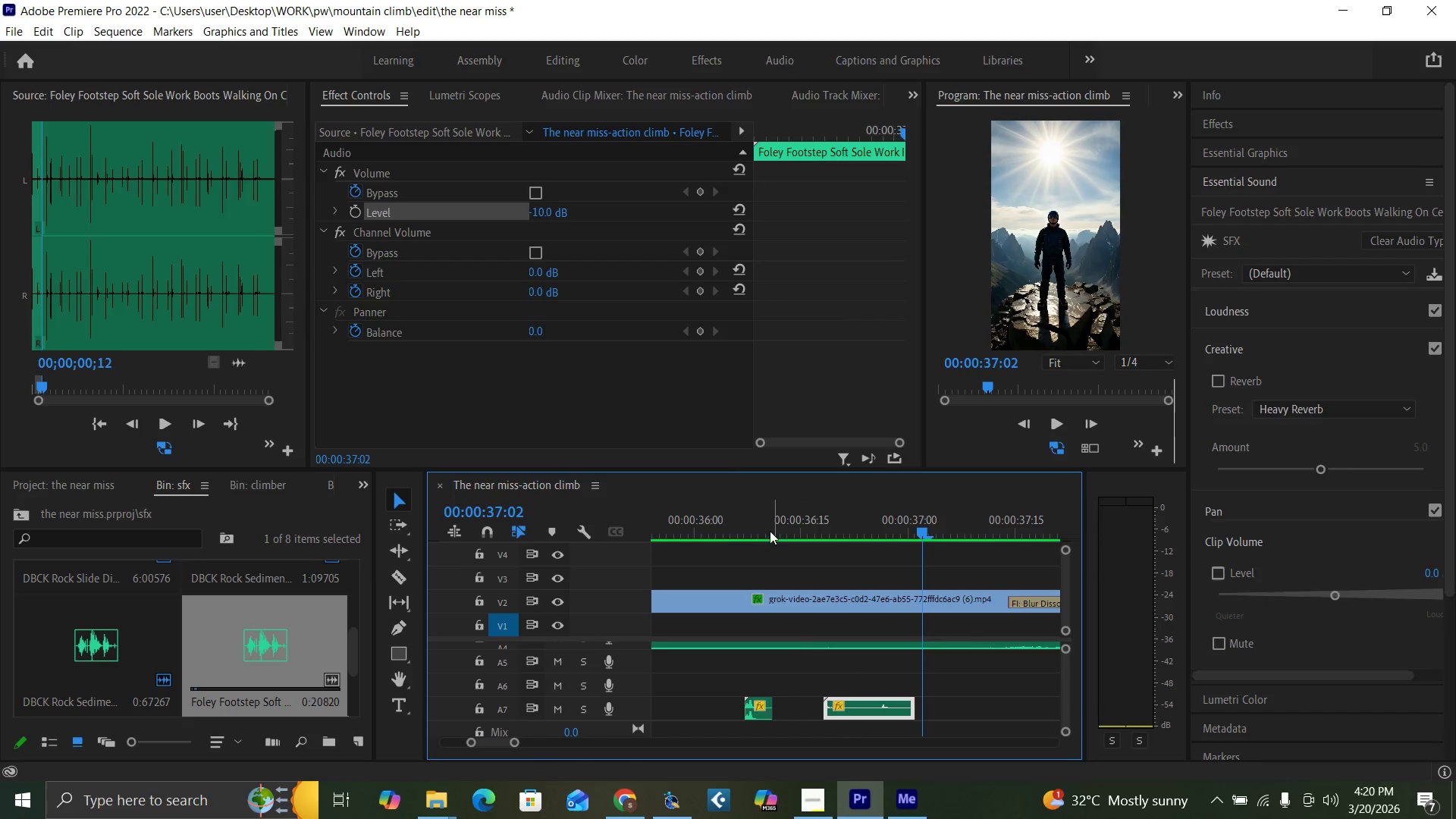 
left_click([729, 525])
 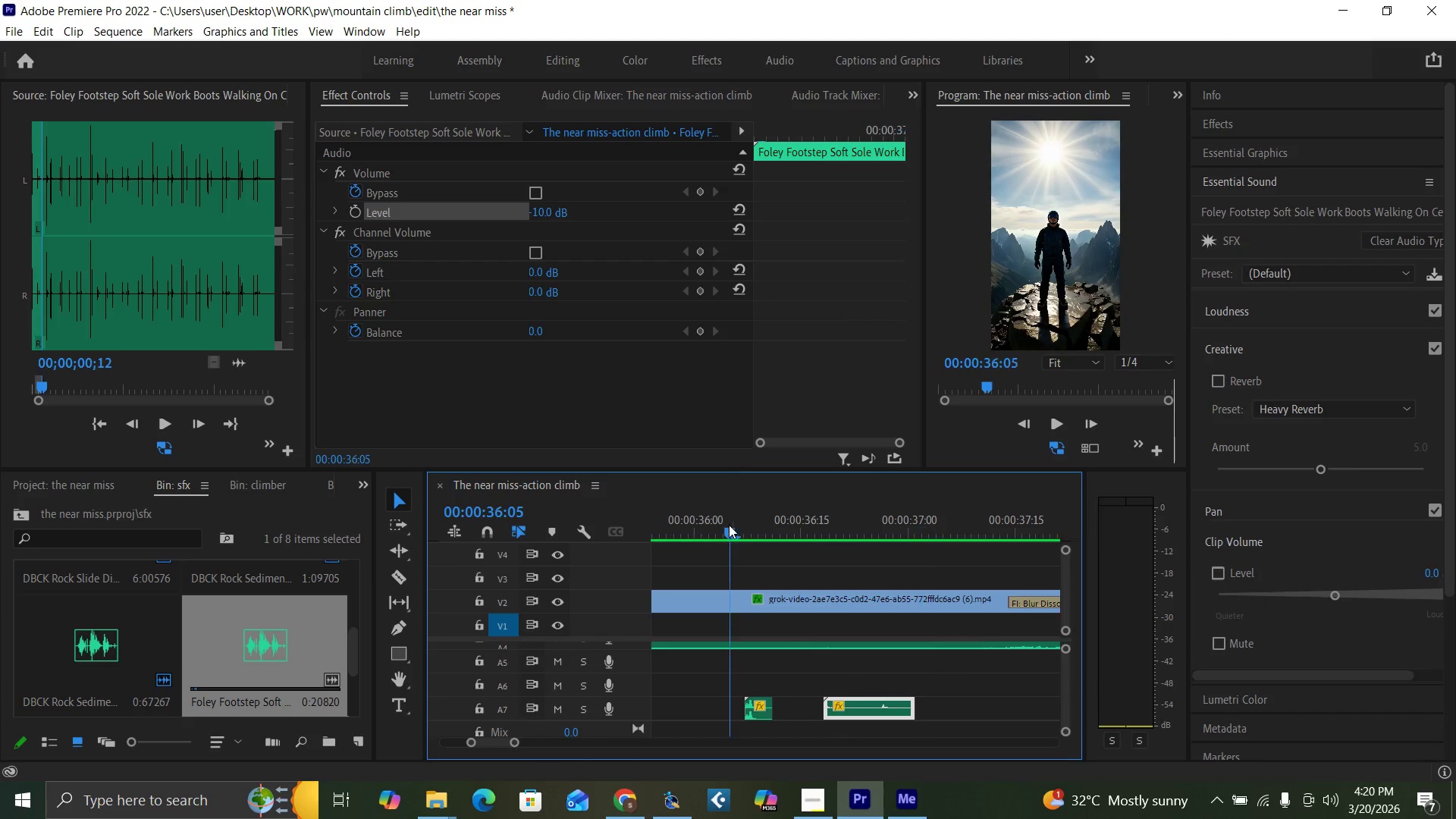 
key(Space)
 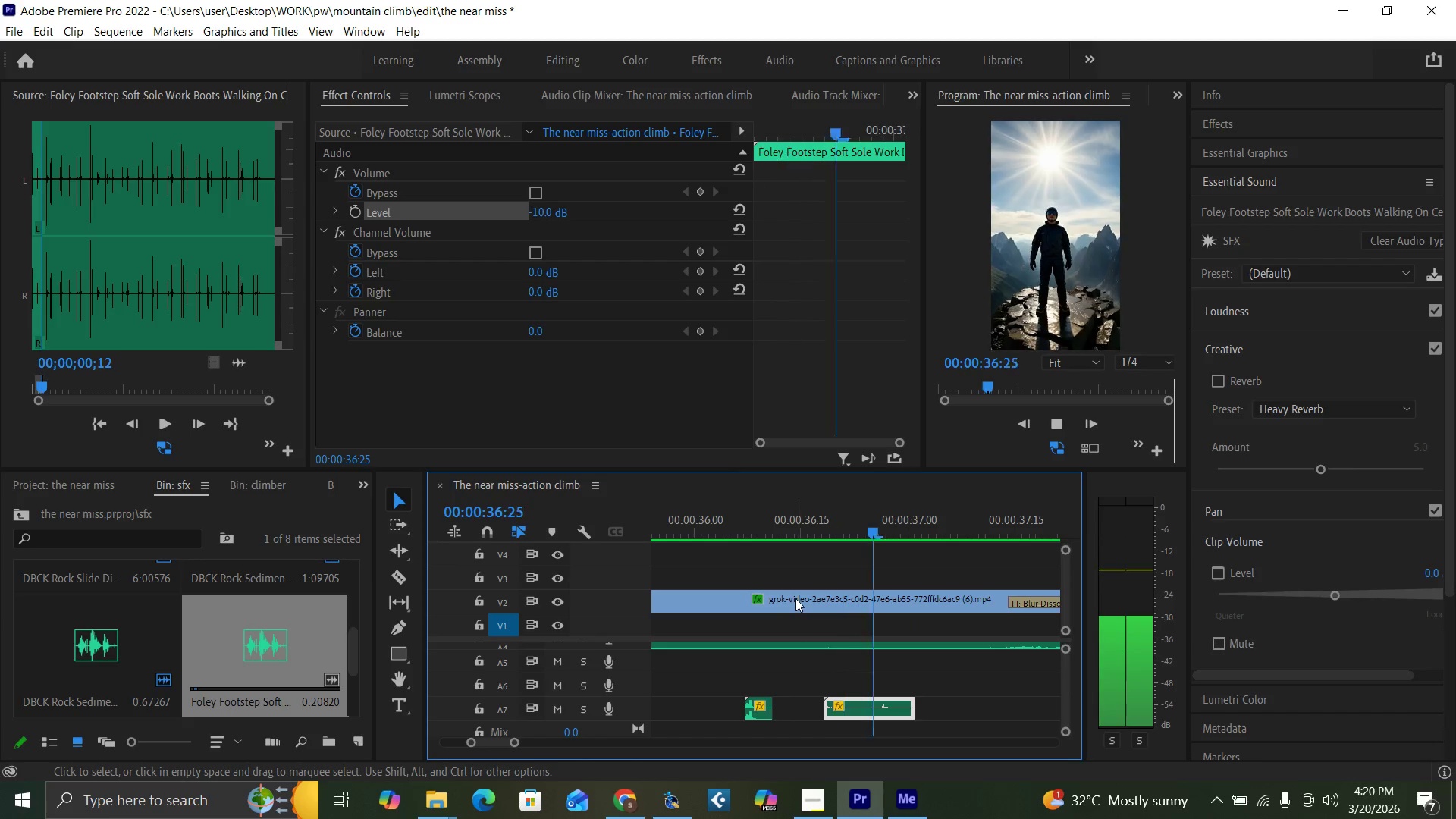 
key(Space)
 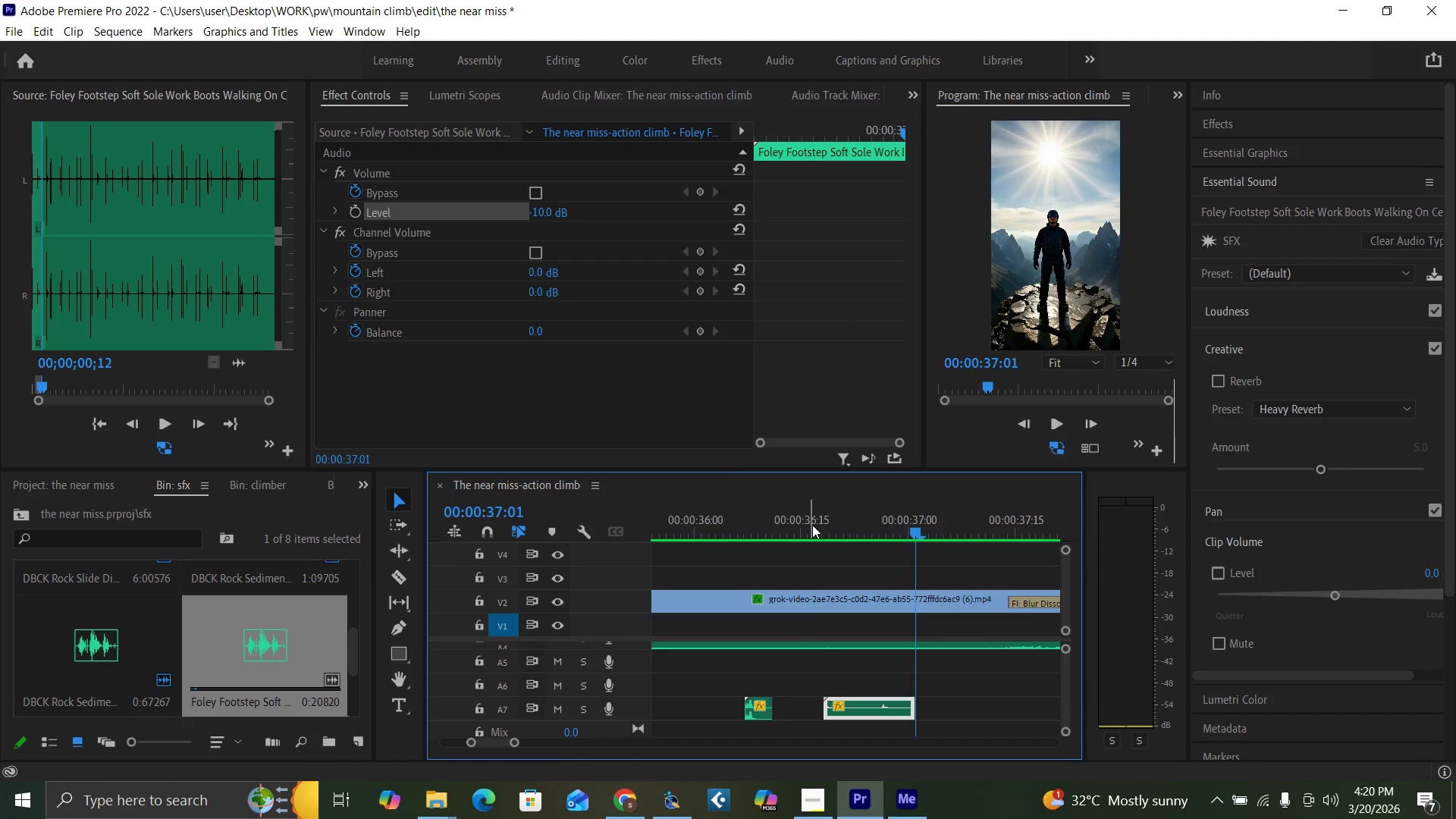 
left_click_drag(start_coordinate=[815, 527], to_coordinate=[829, 533])
 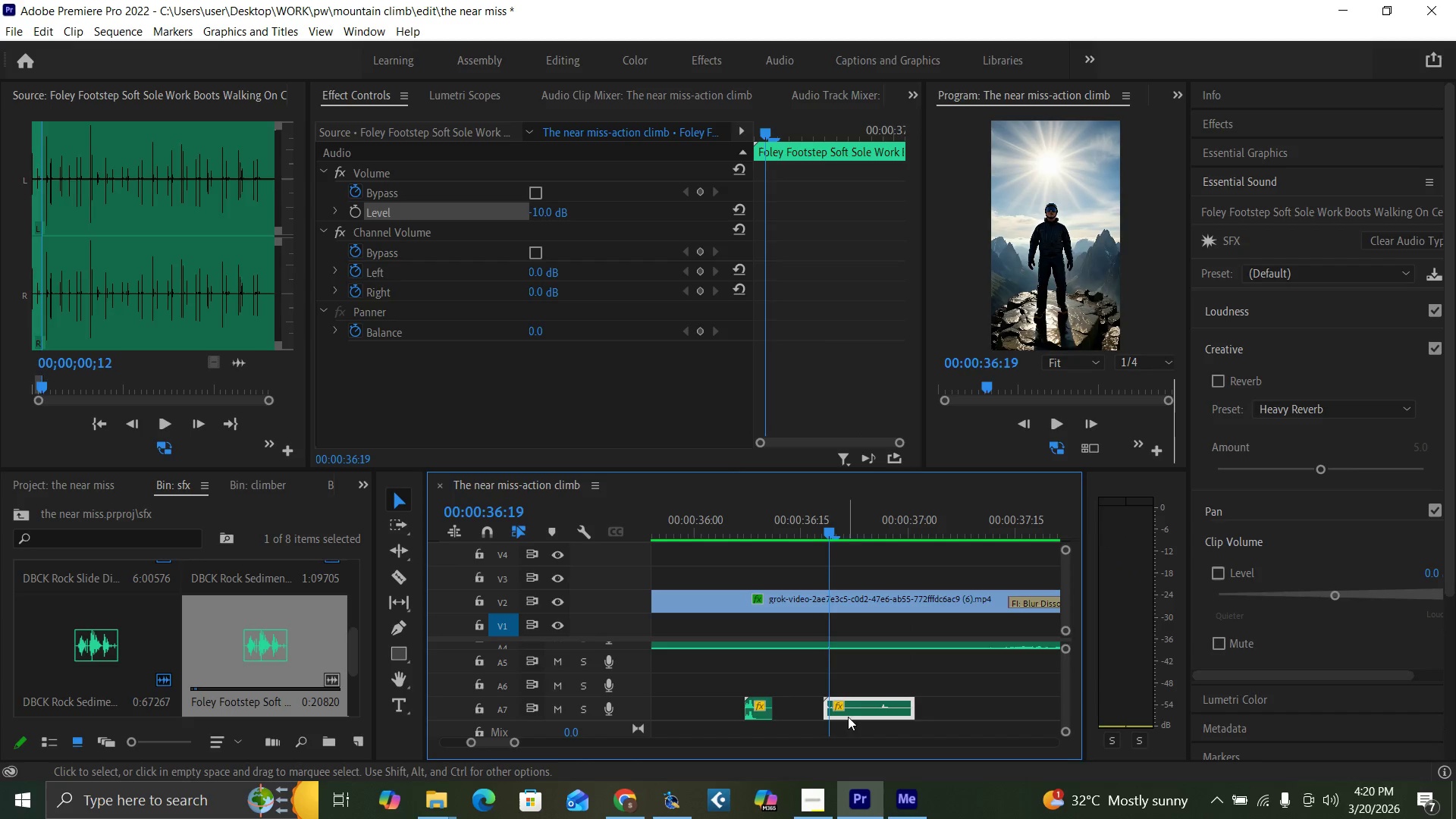 
left_click_drag(start_coordinate=[853, 701], to_coordinate=[859, 701])
 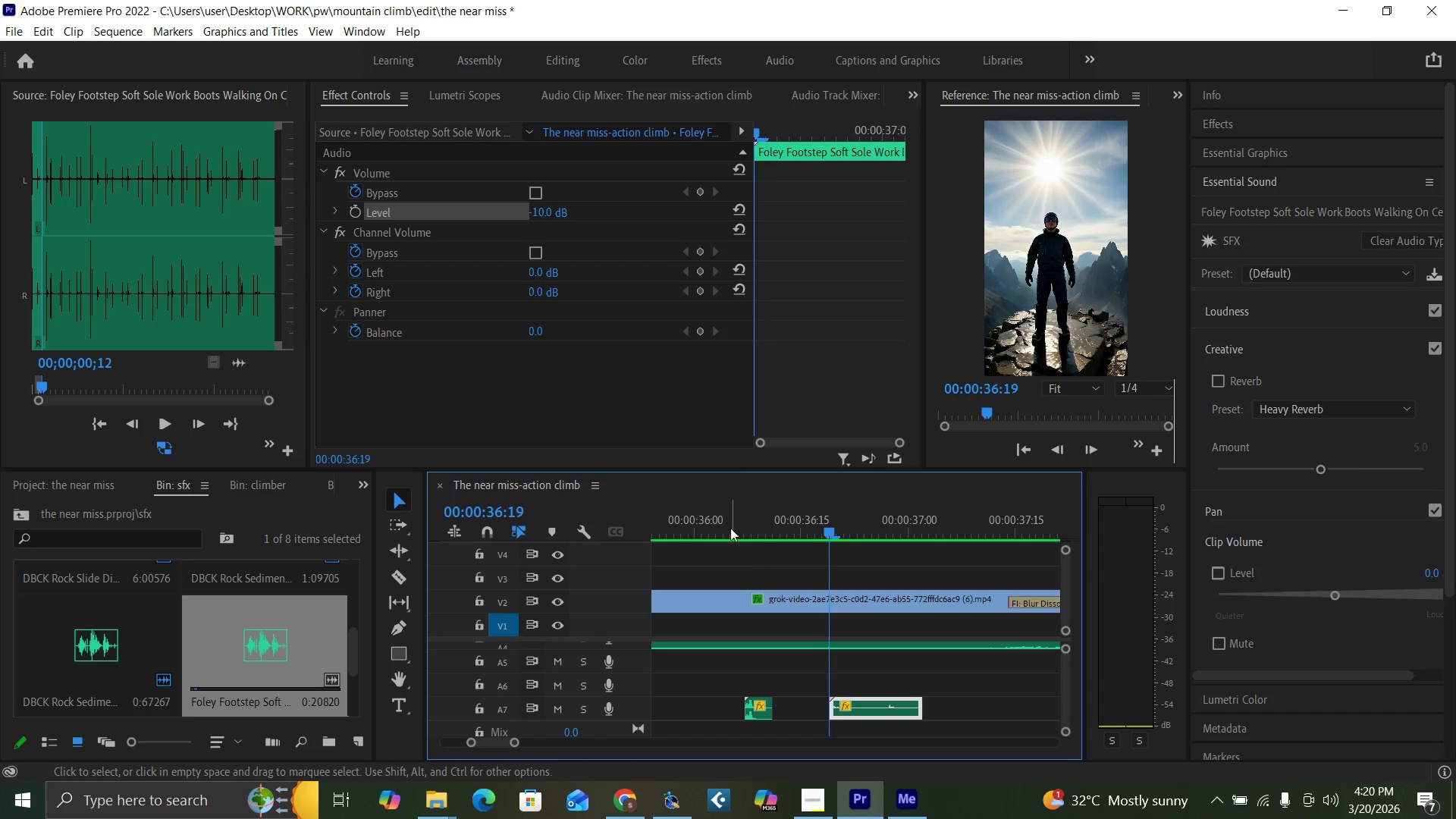 
left_click([729, 522])
 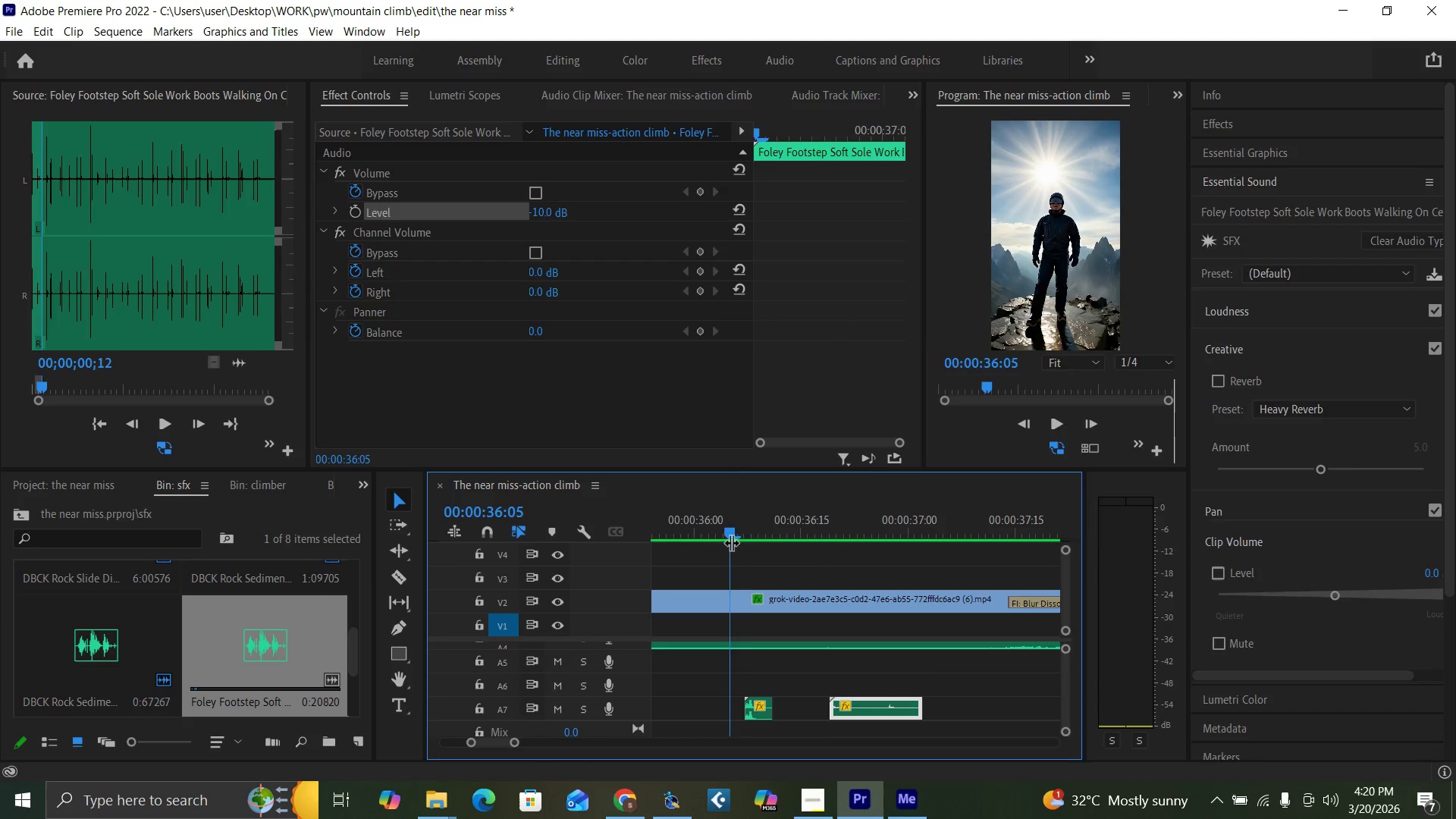 
key(Space)
 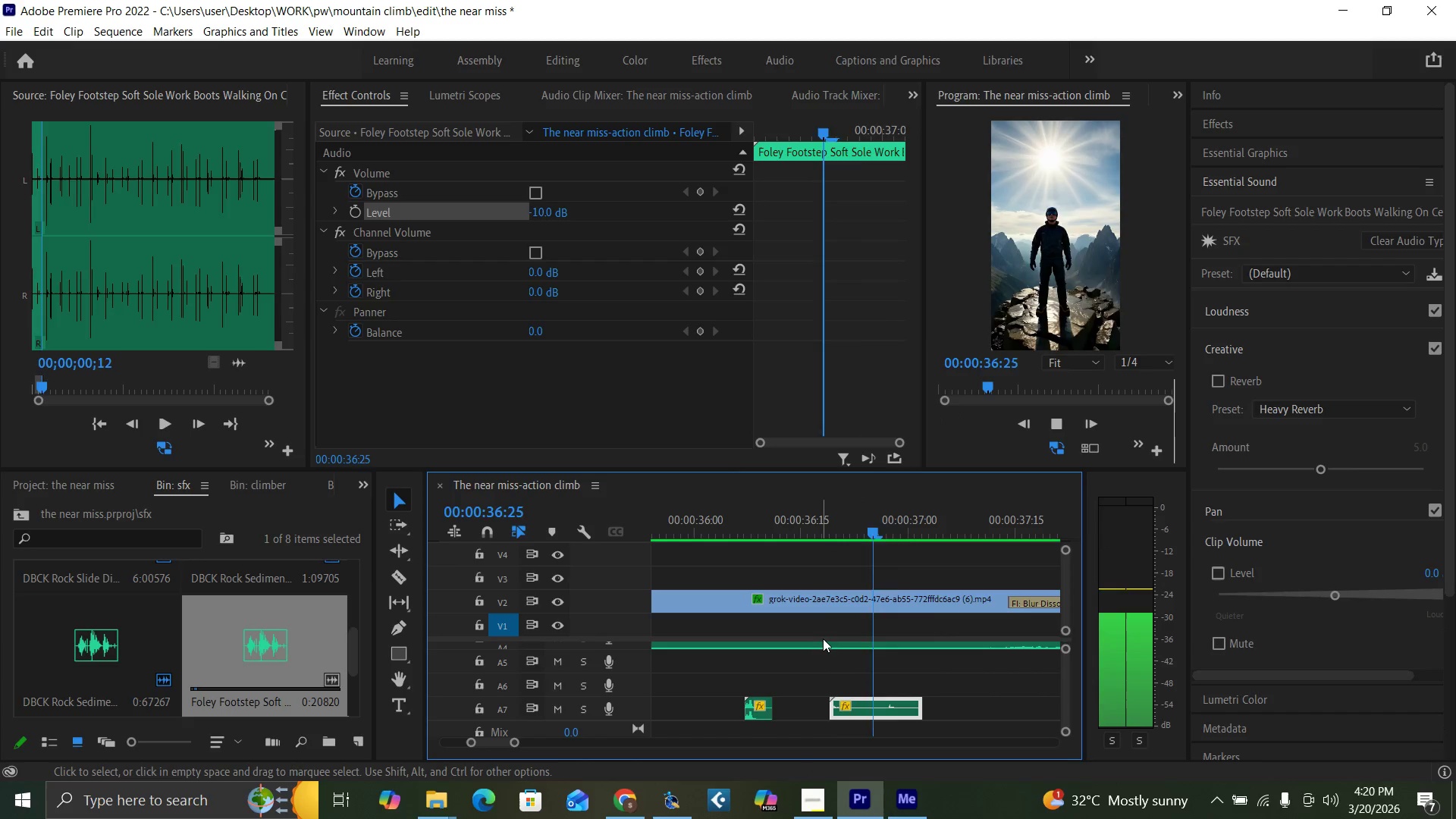 
key(Space)
 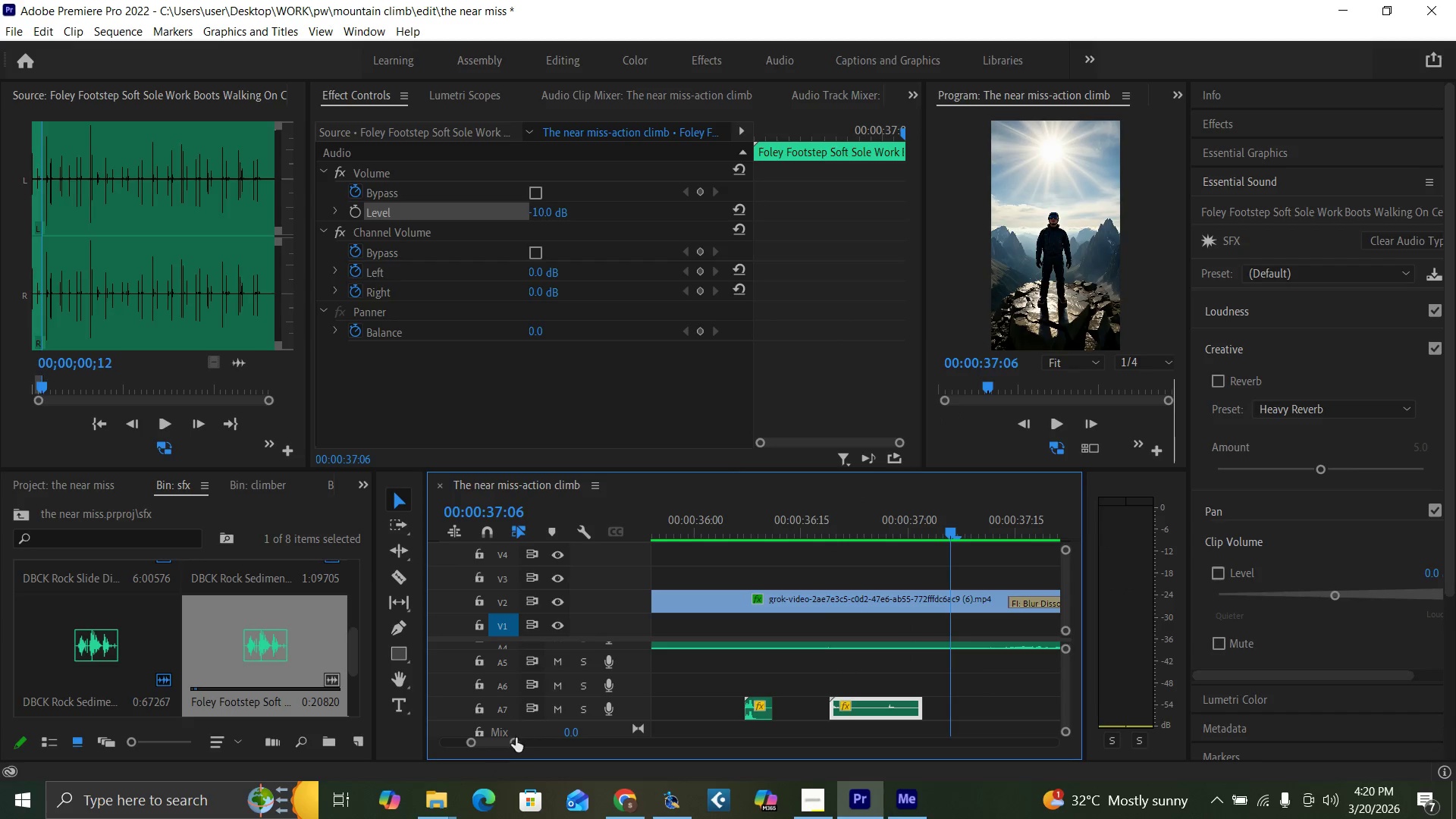 
left_click_drag(start_coordinate=[516, 742], to_coordinate=[542, 744])
 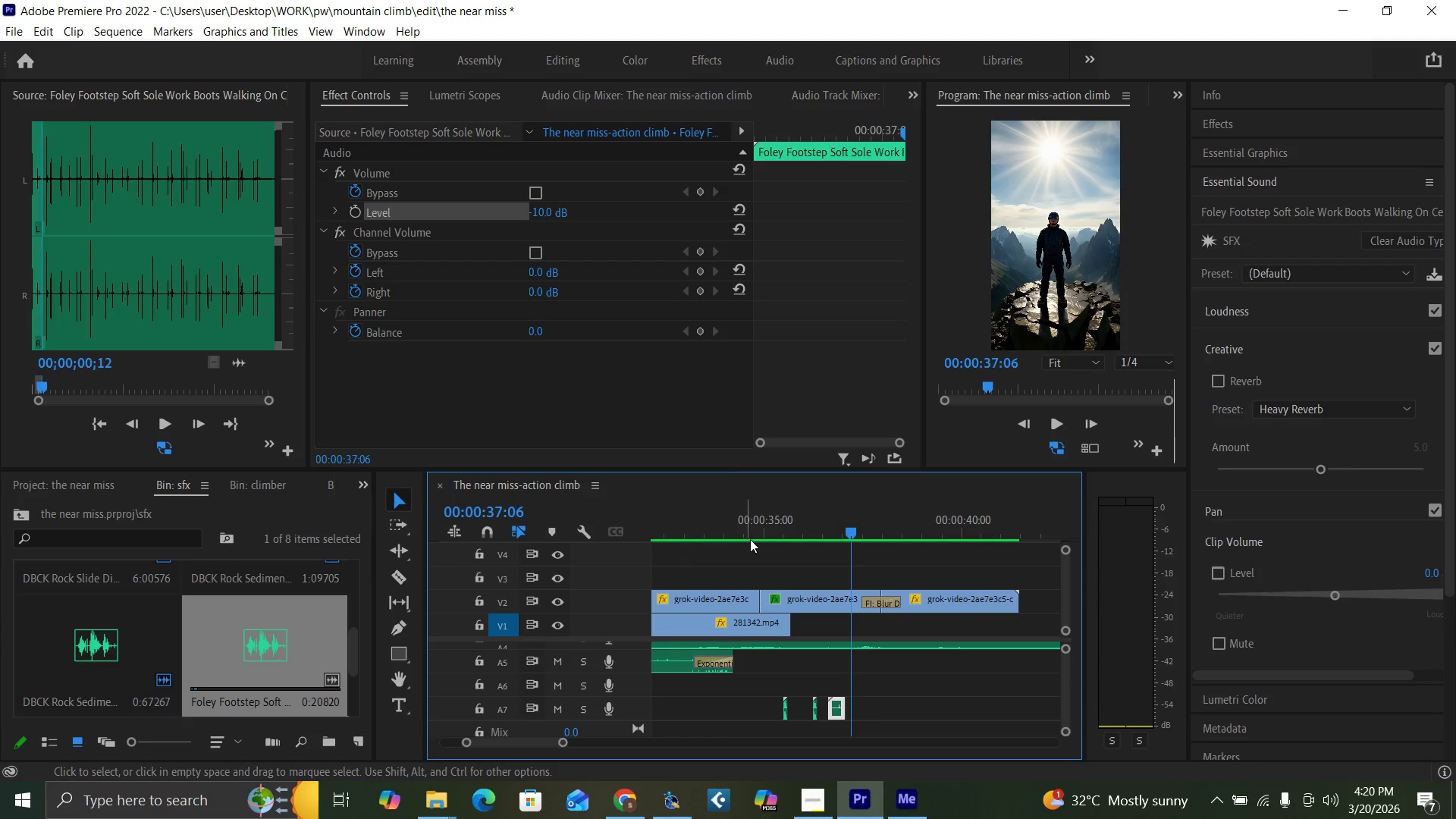 
left_click([776, 534])
 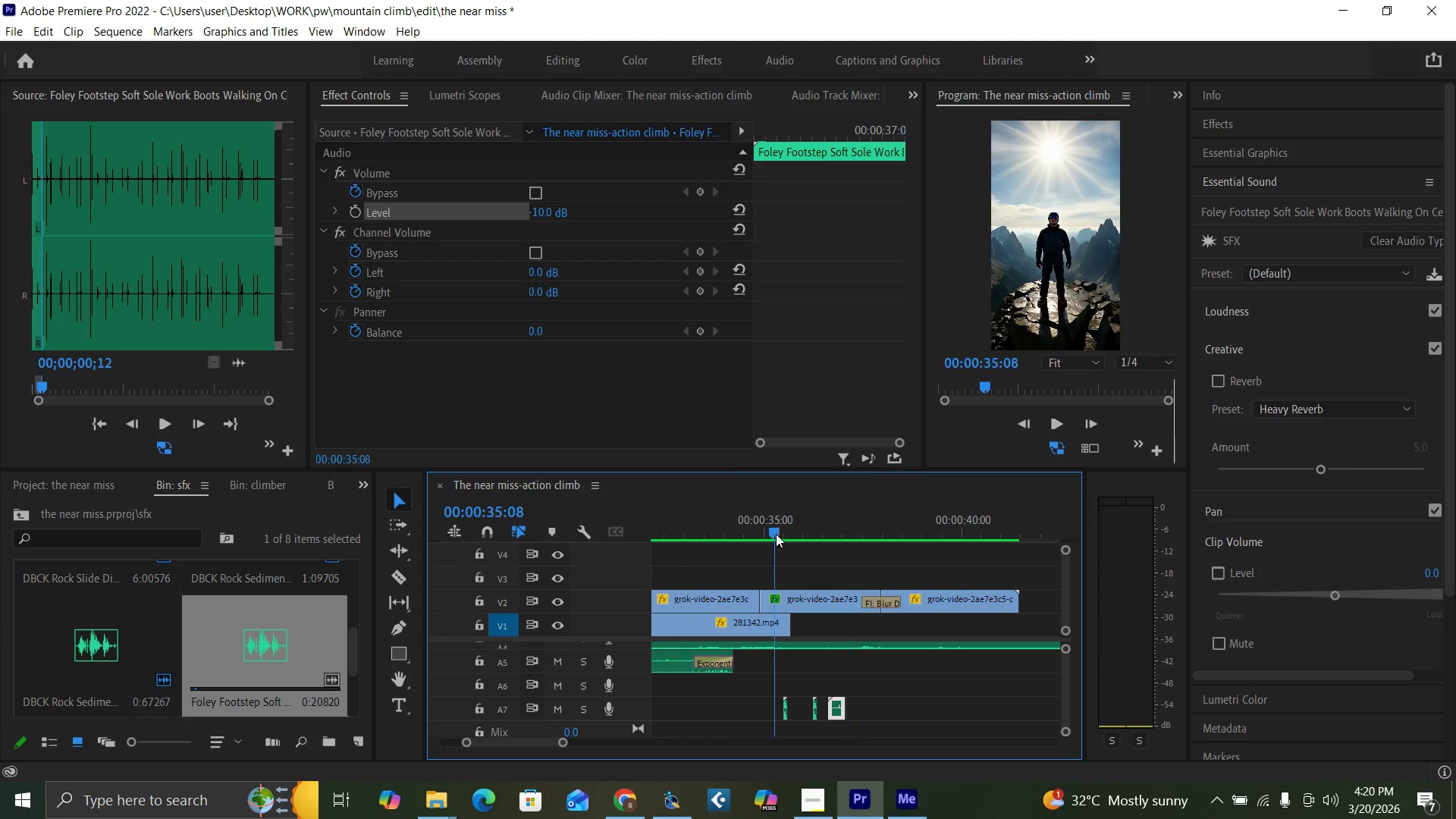 
key(Space)
 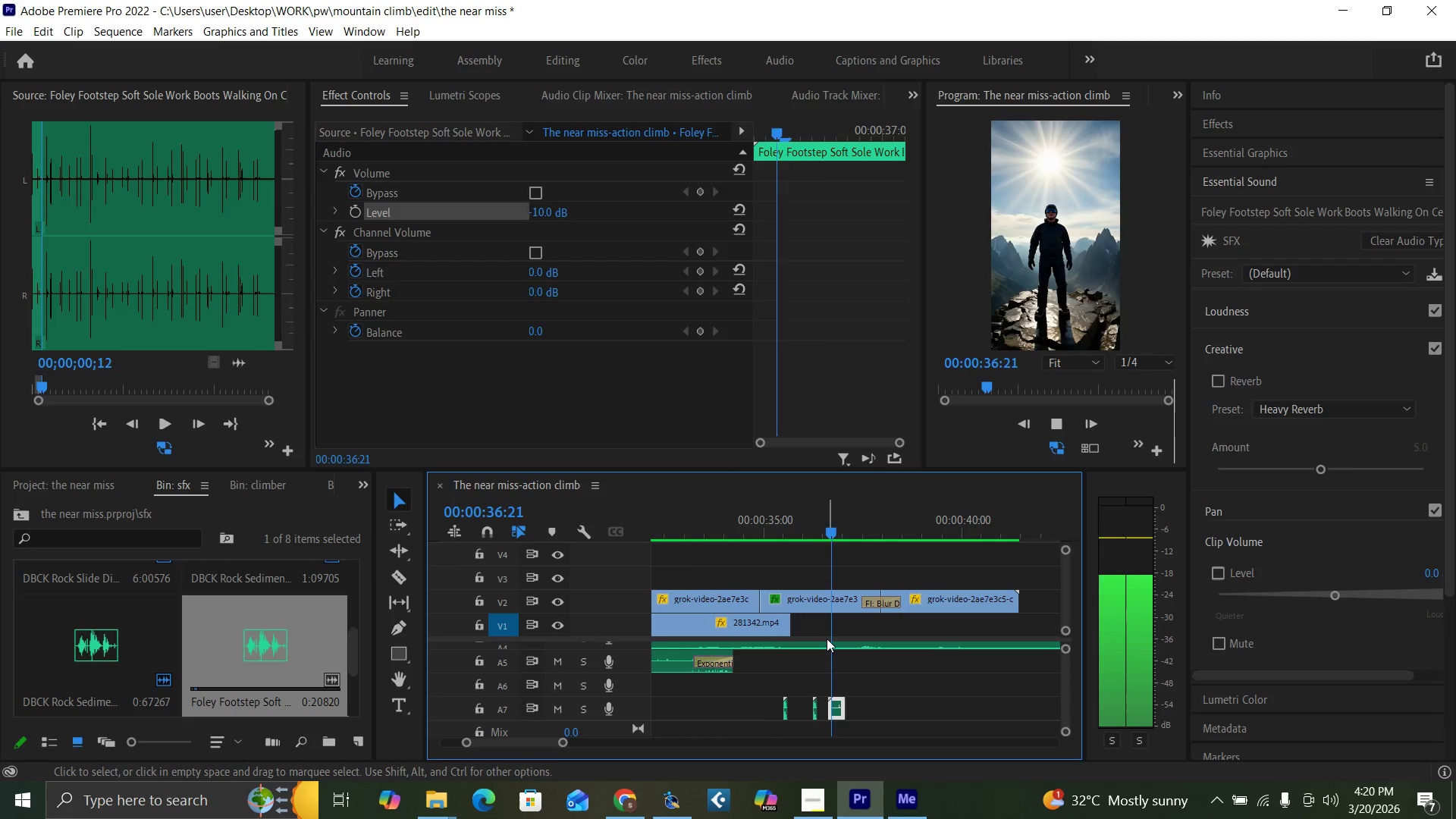 
key(Space)
 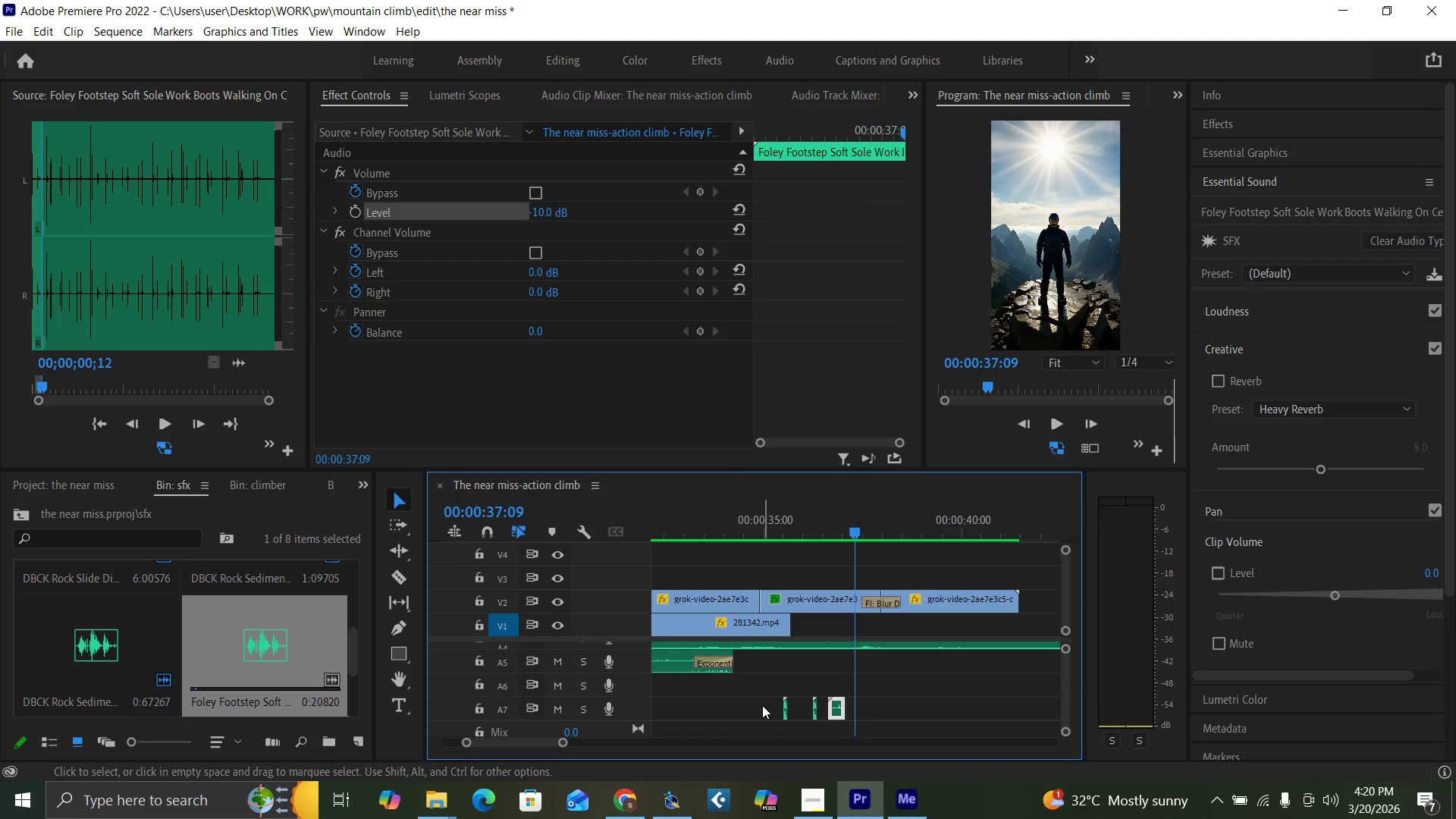 
left_click_drag(start_coordinate=[762, 705], to_coordinate=[843, 714])
 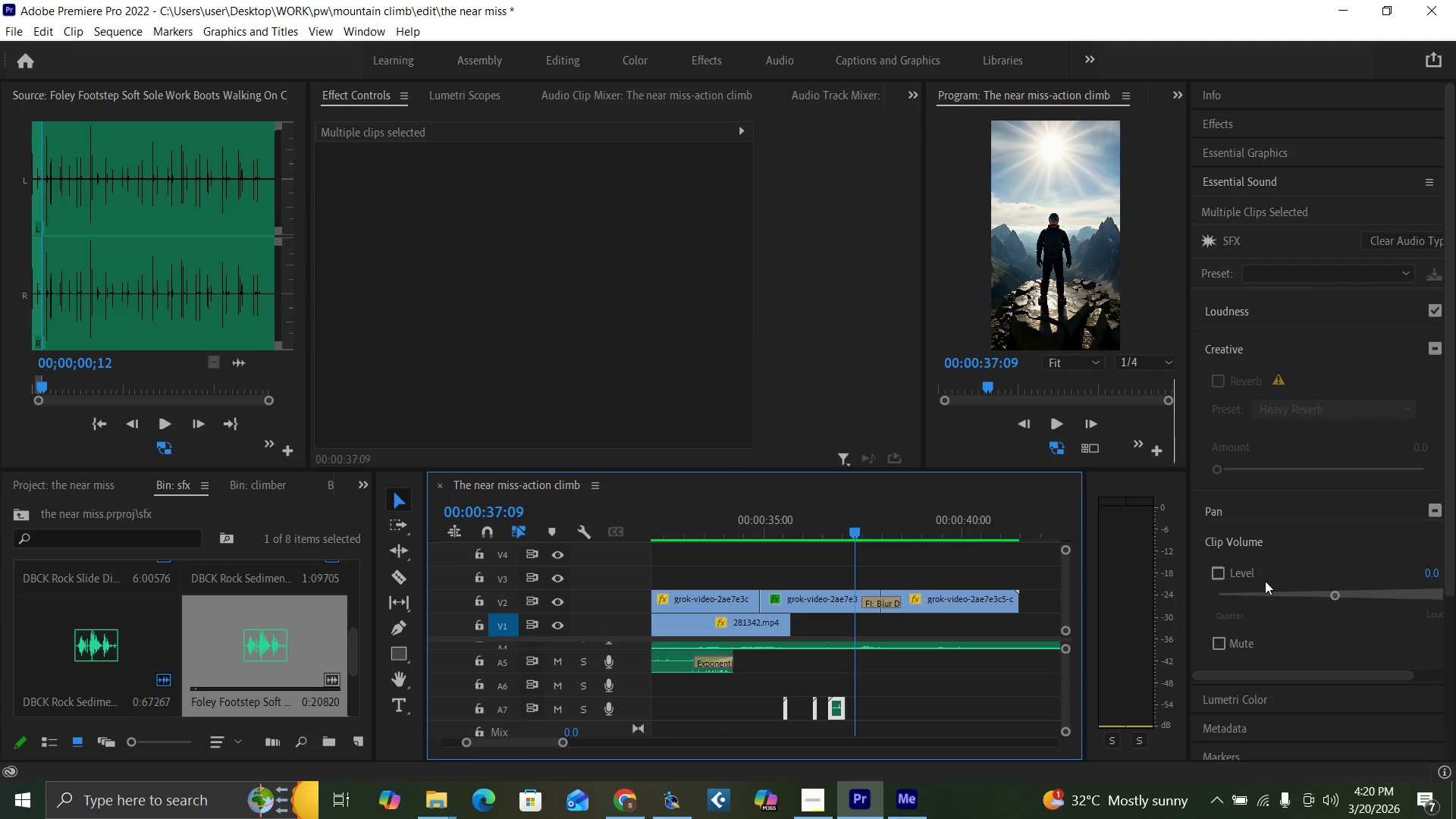 
left_click([1219, 567])
 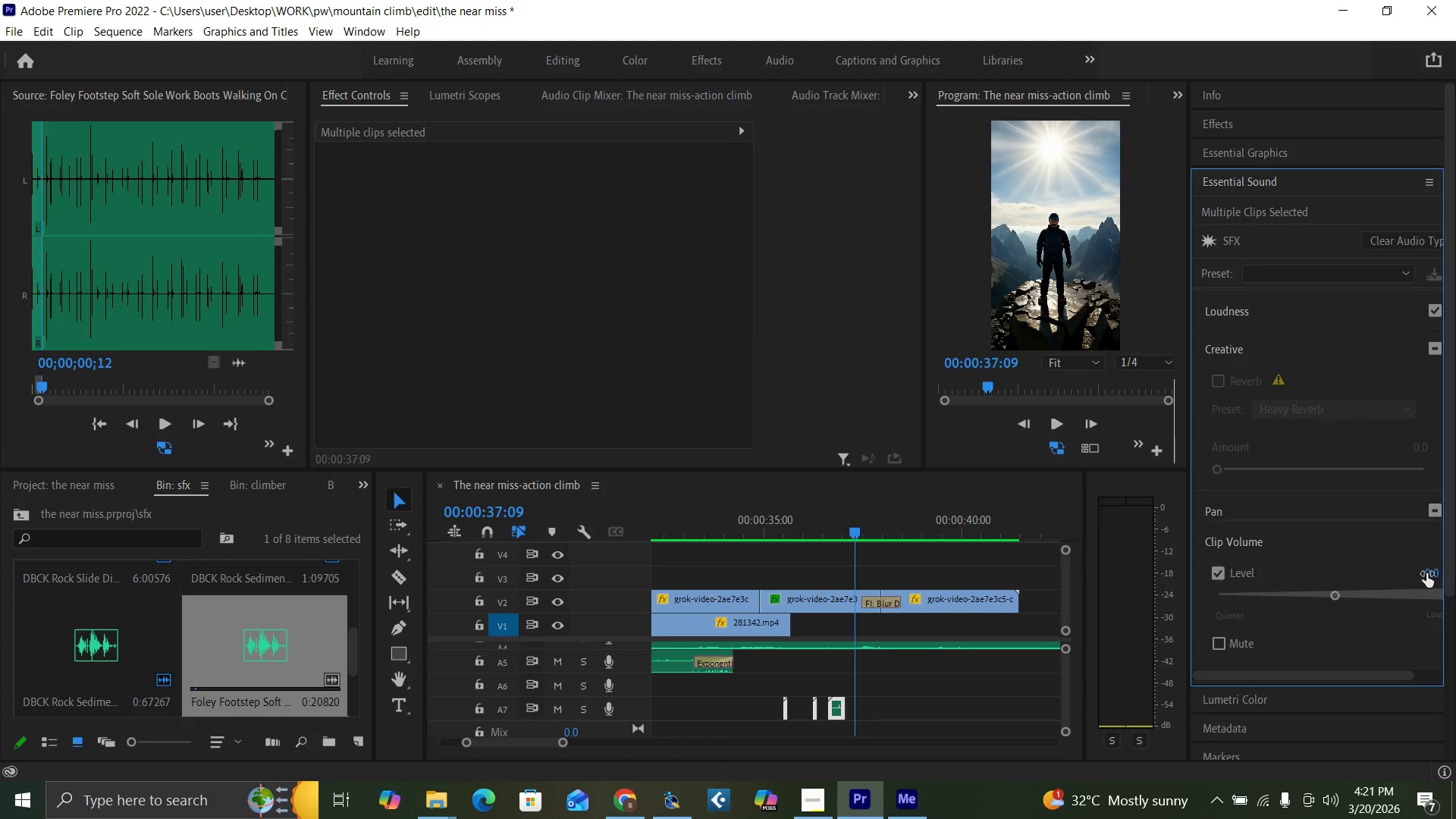 
left_click([1430, 573])
 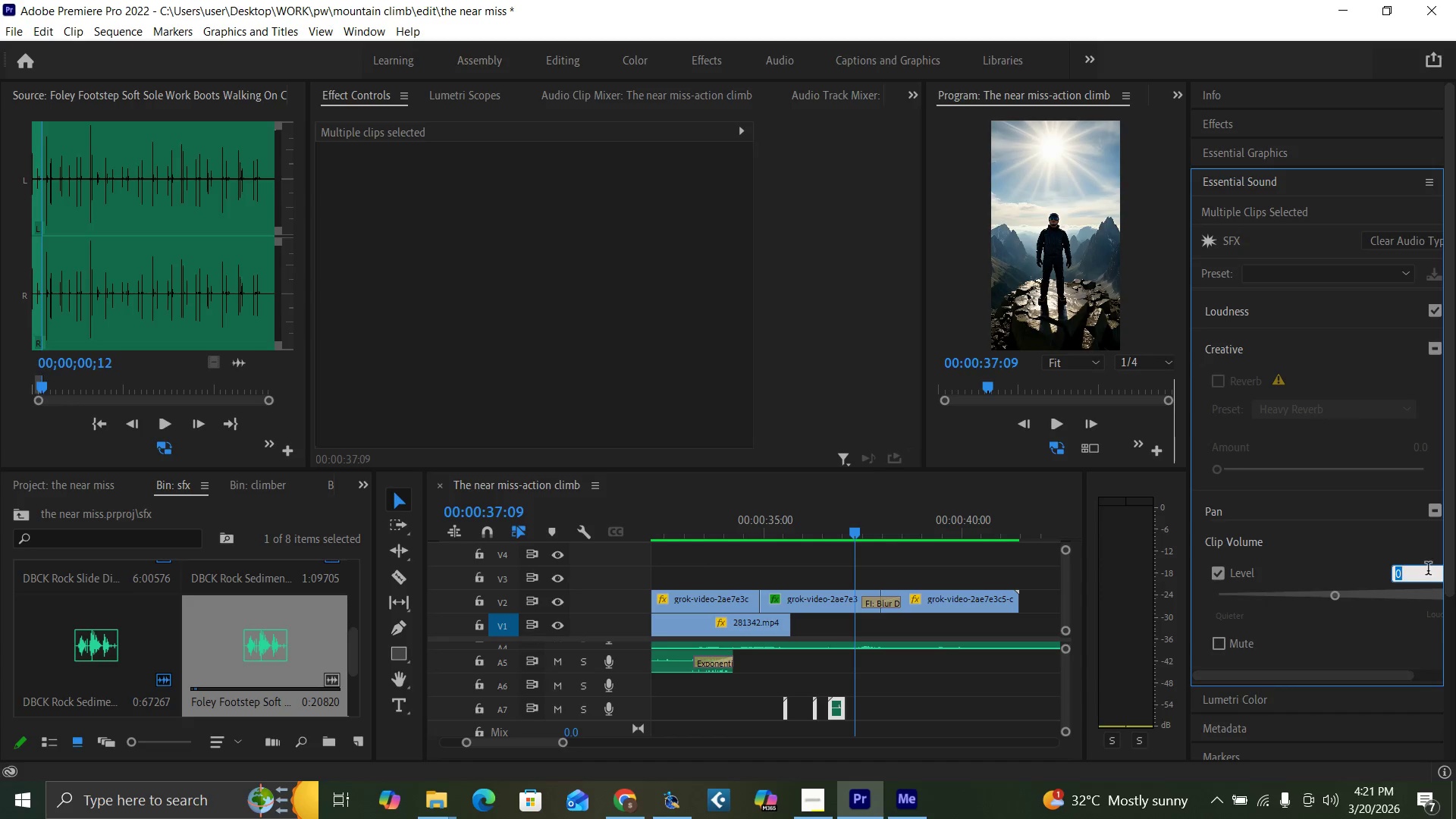 
type(-10)
 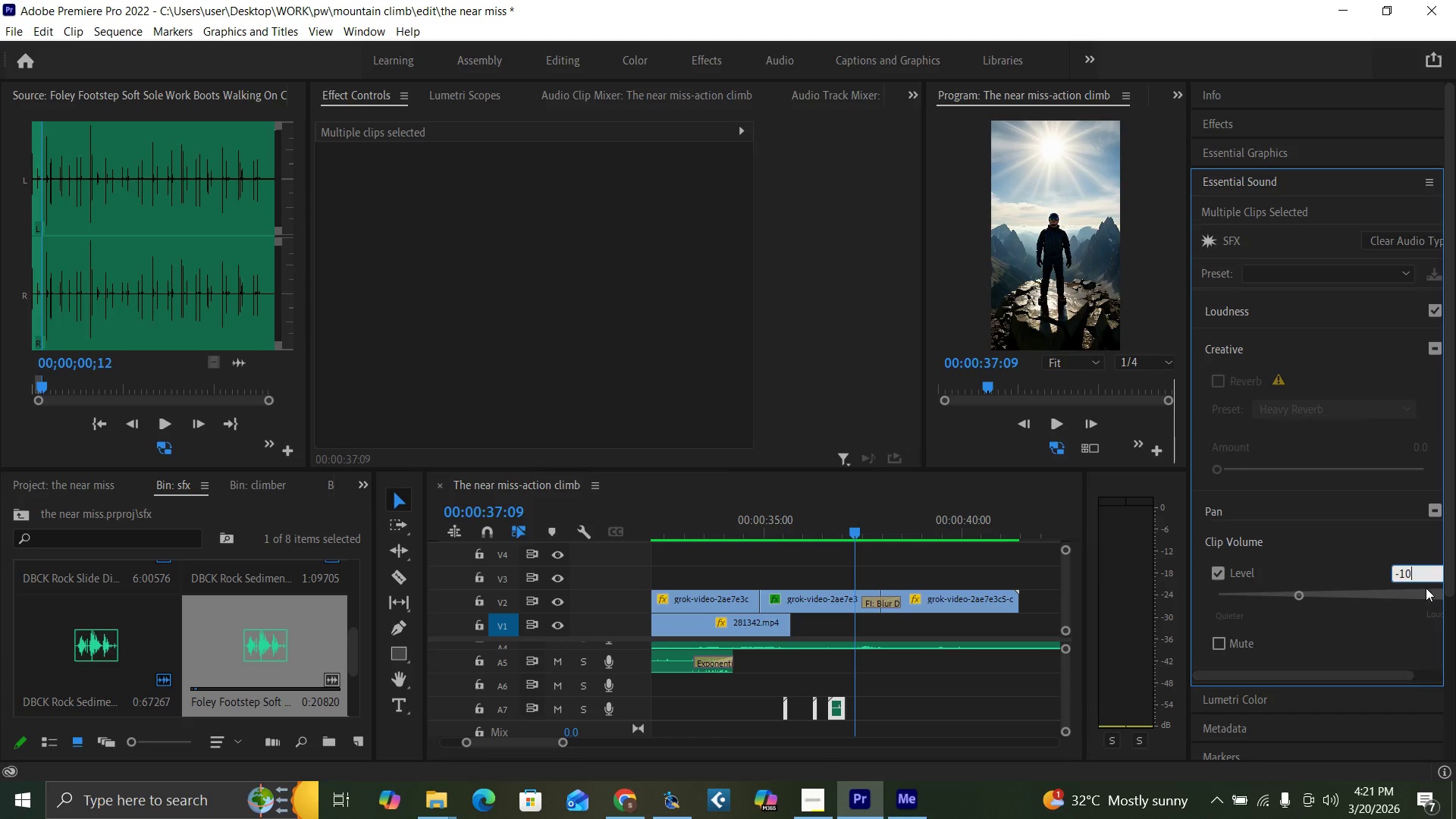 
key(Enter)
 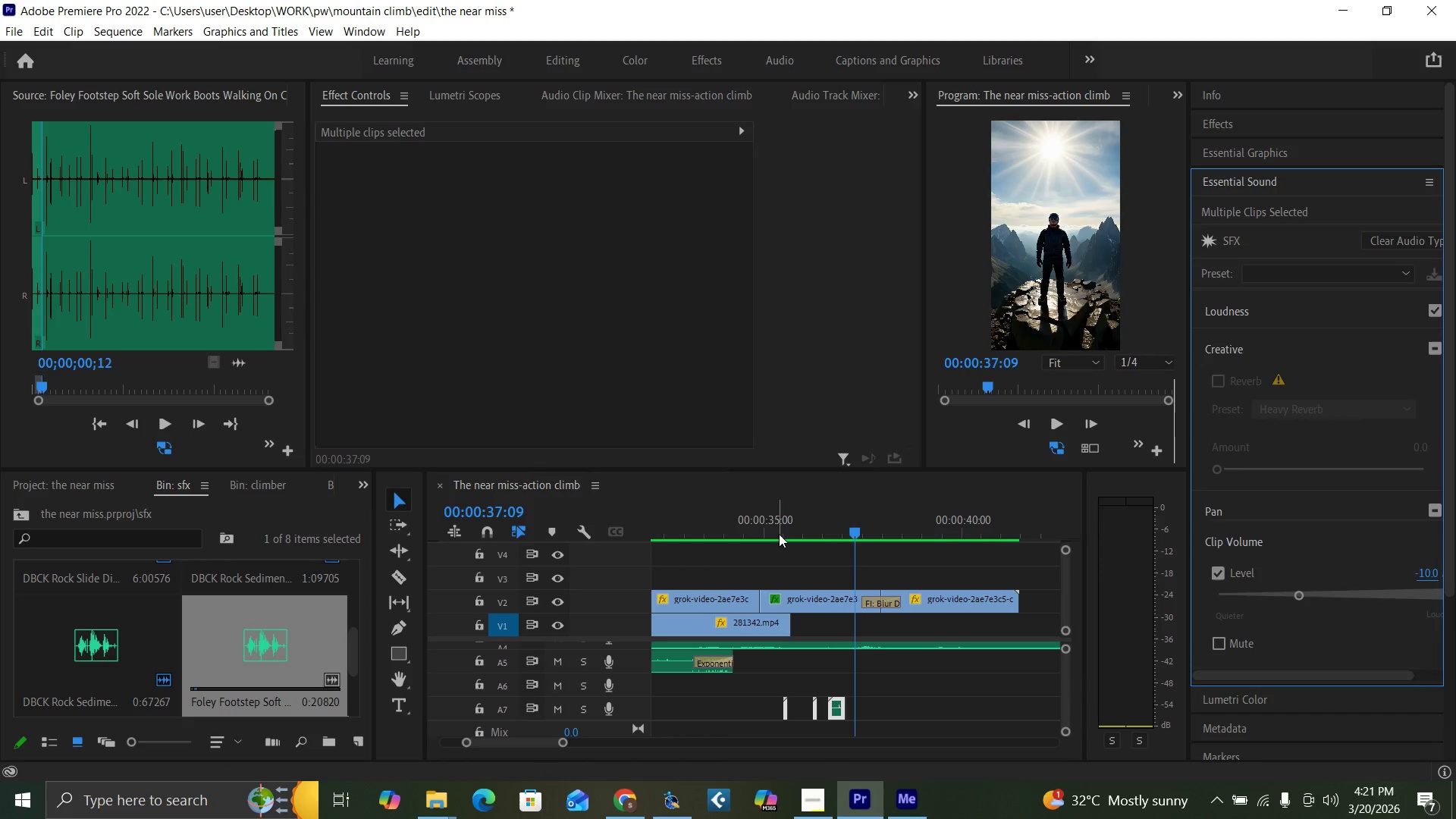 
key(Space)
 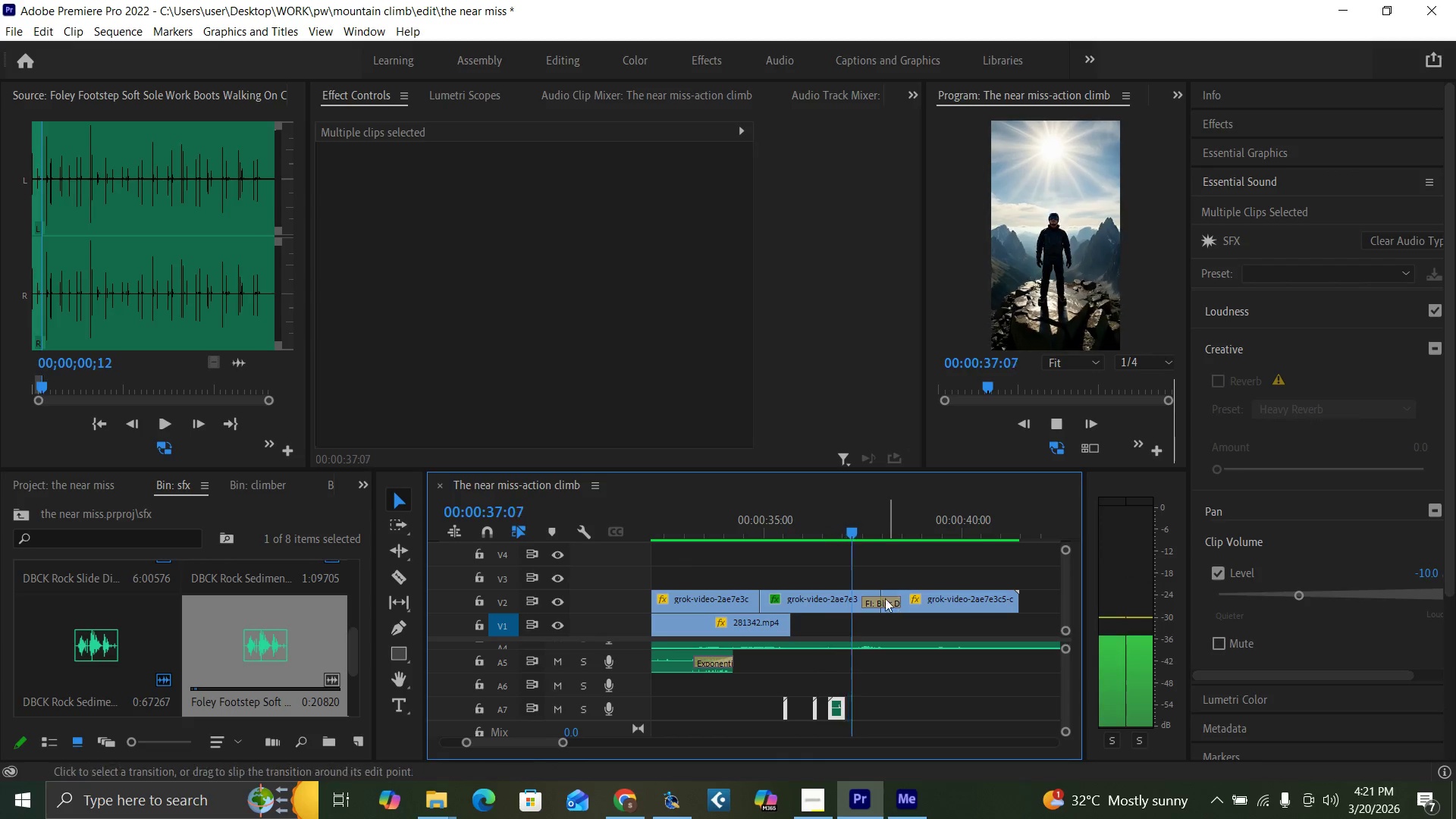 
left_click([774, 526])
 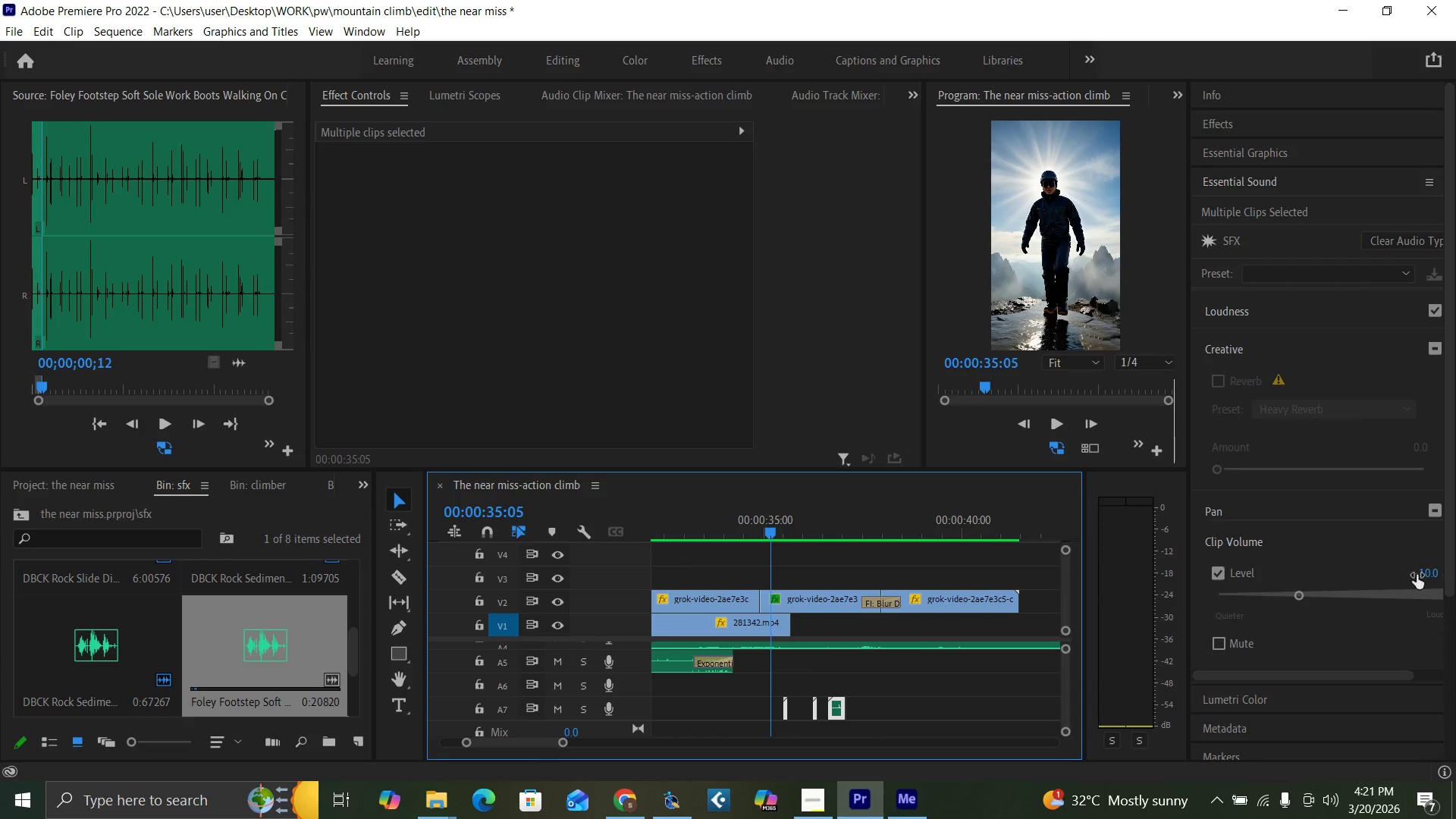 
left_click([1423, 576])
 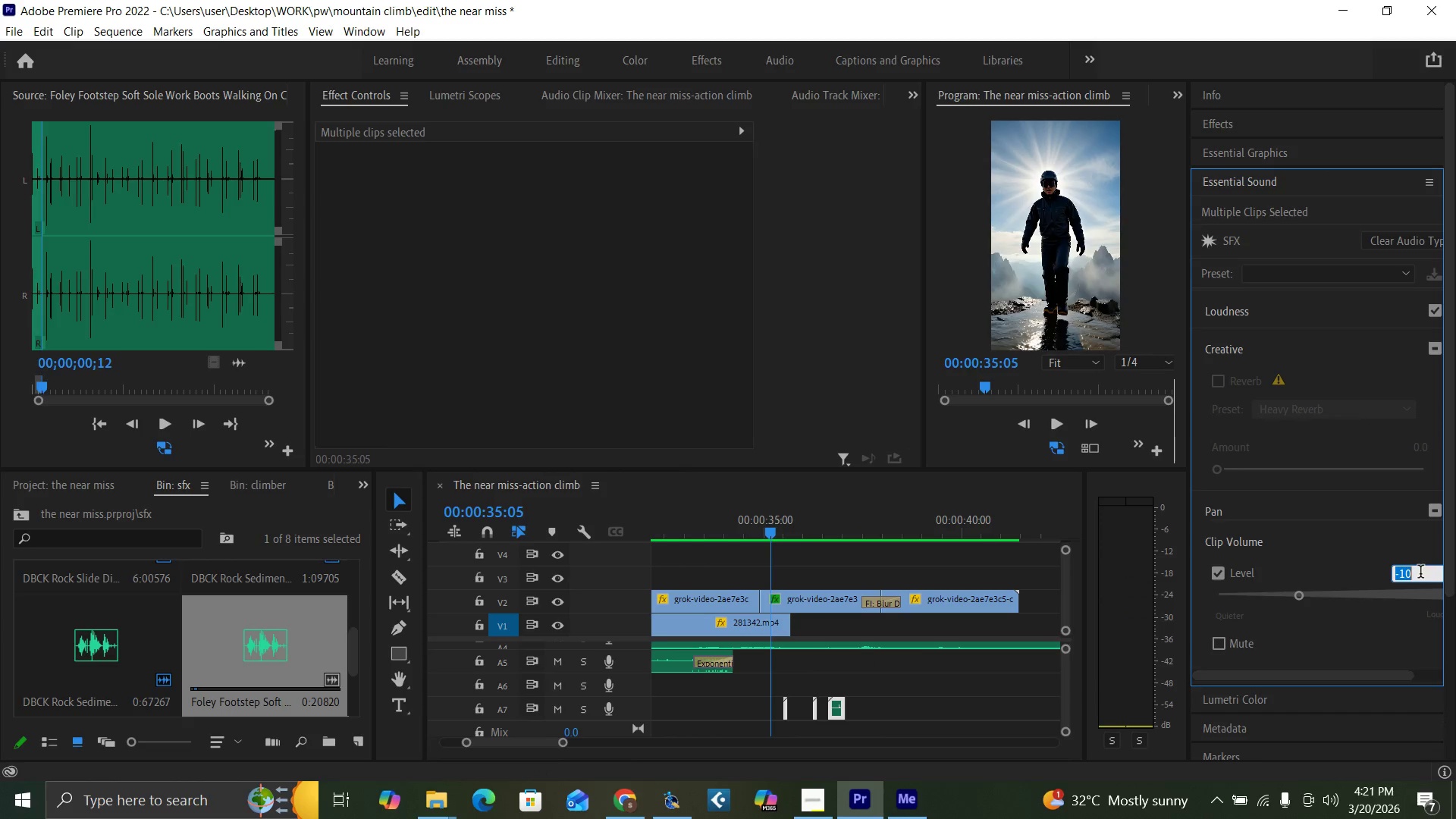 
type(-13)
 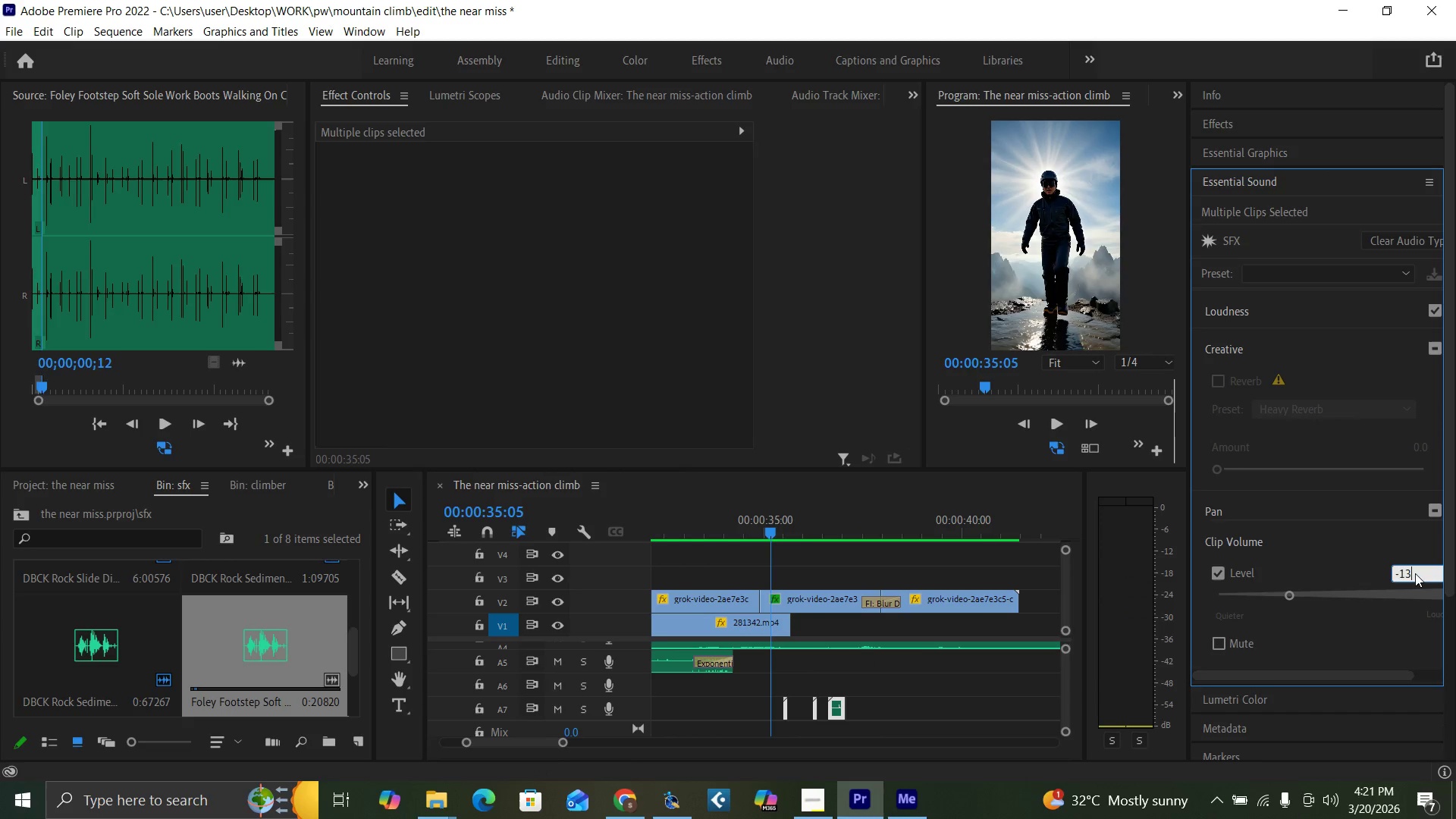 
key(Enter)
 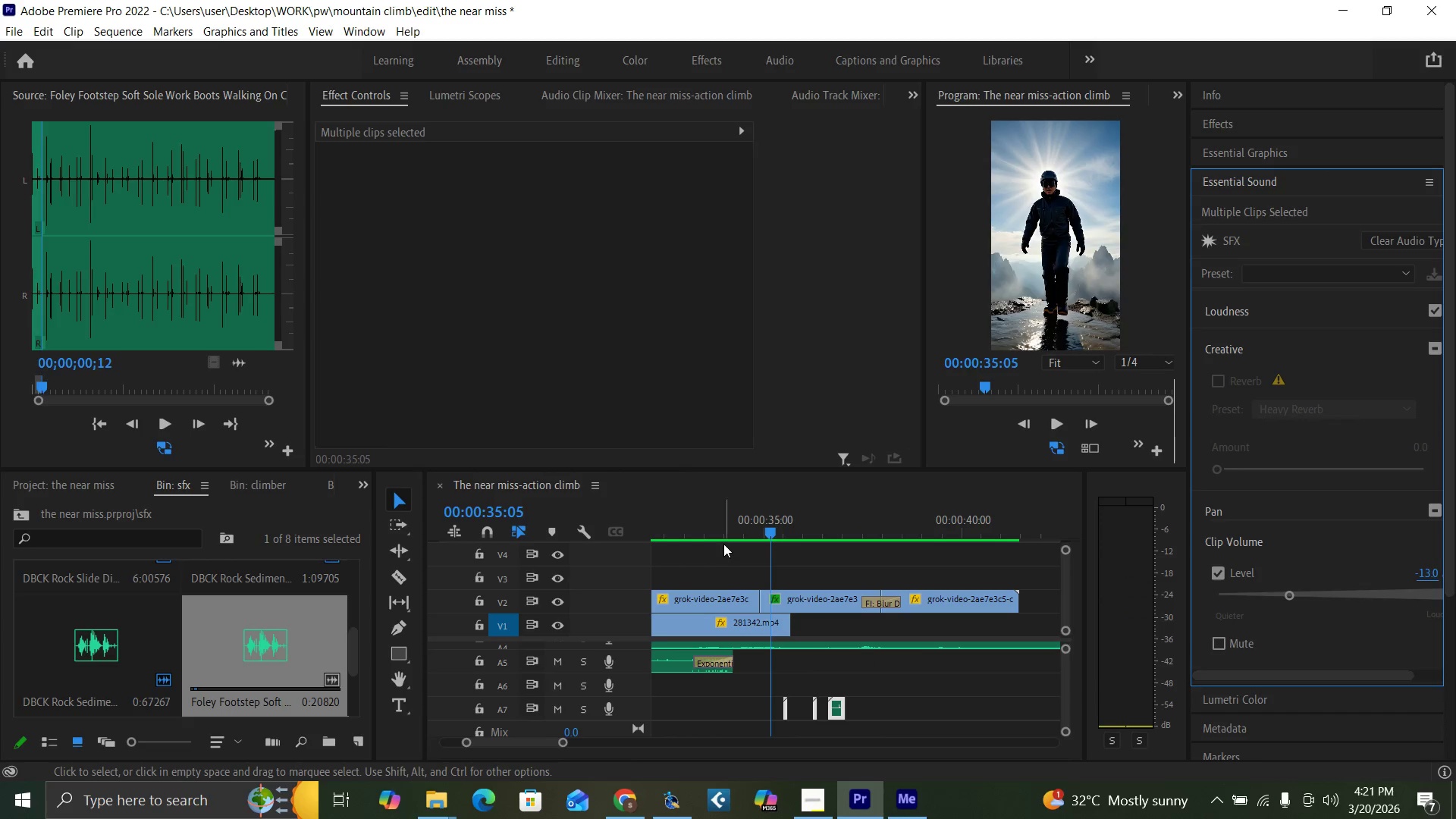 
key(Space)
 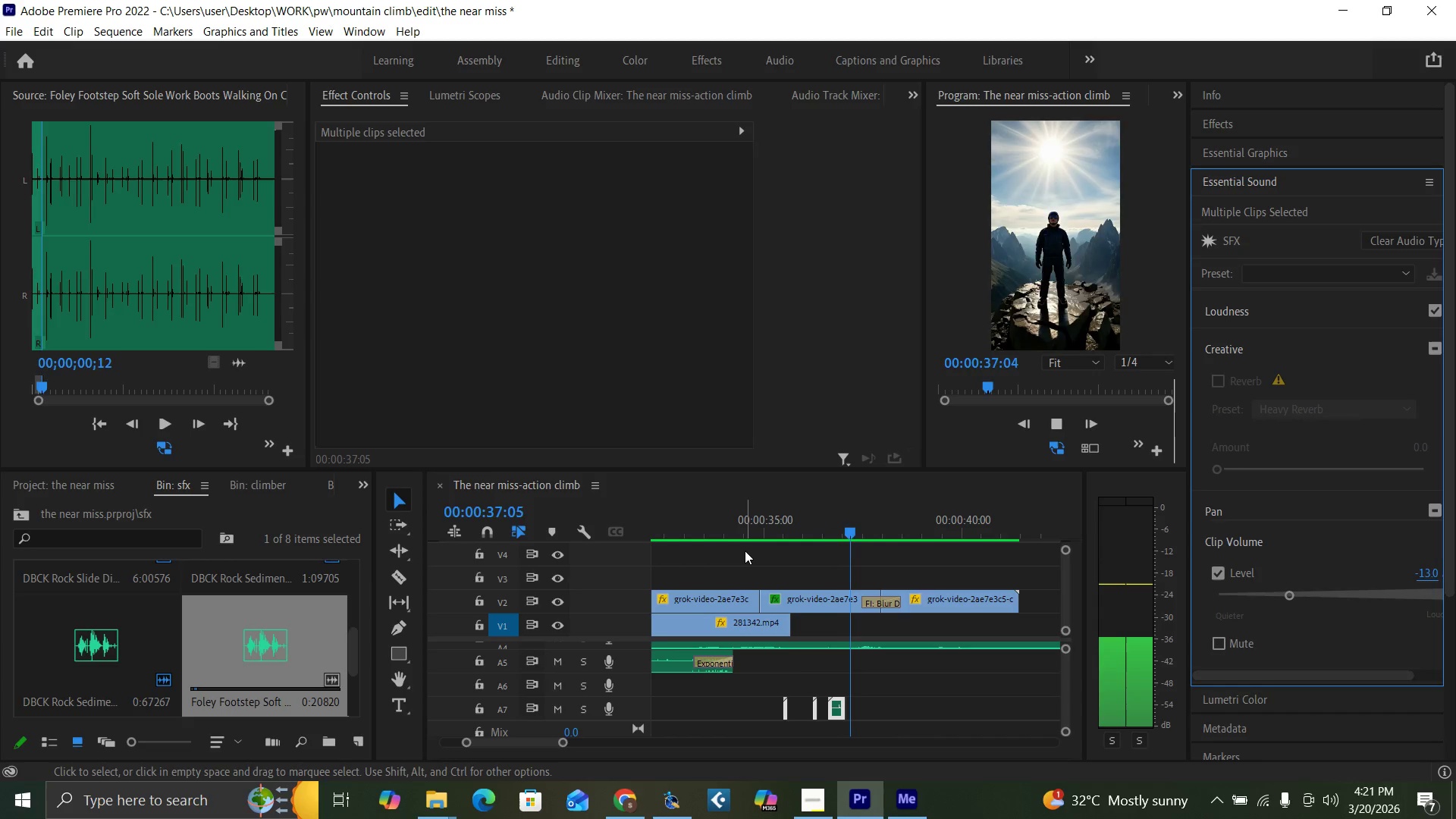 
key(Space)
 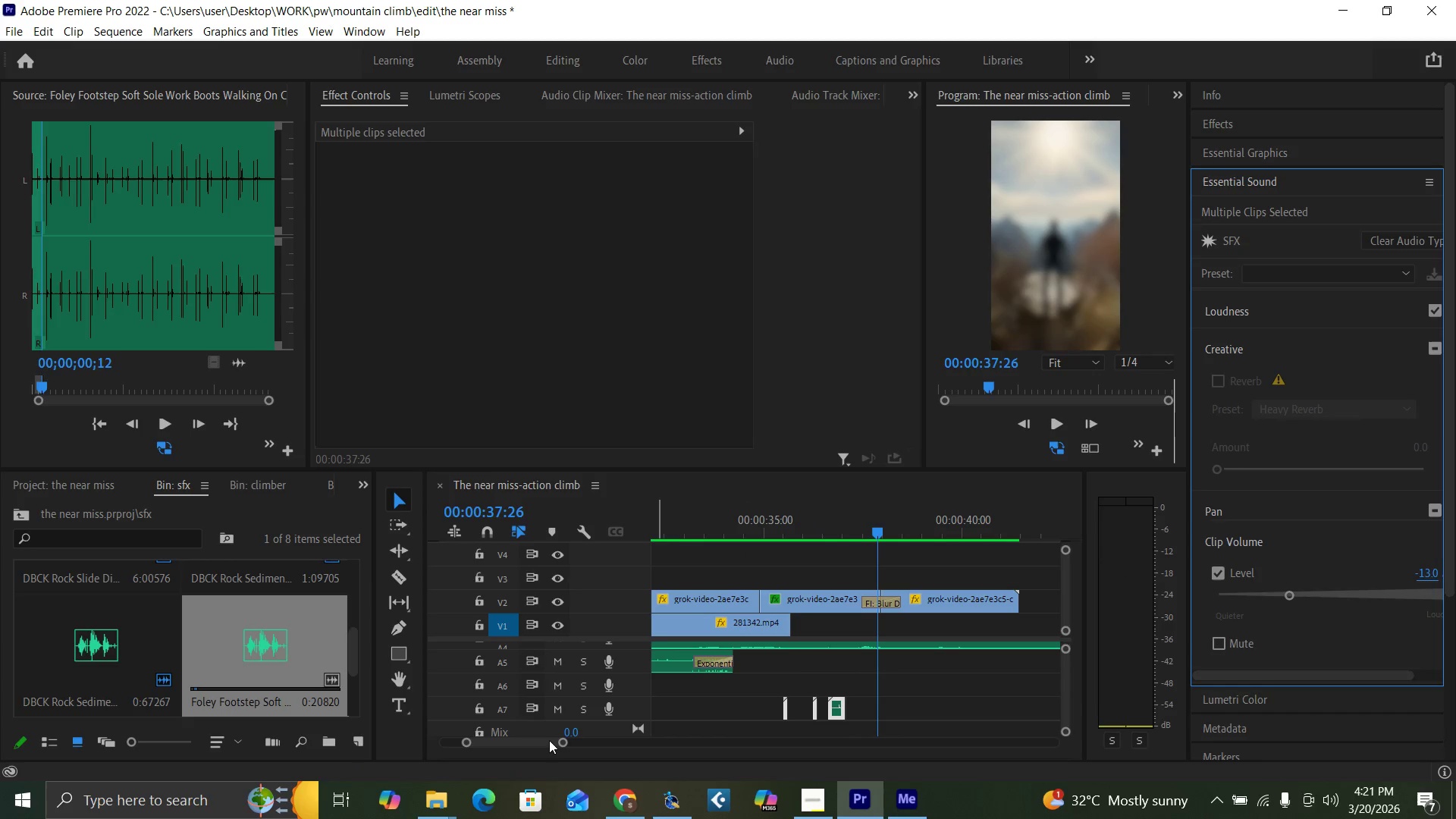 
key(Control+S)
 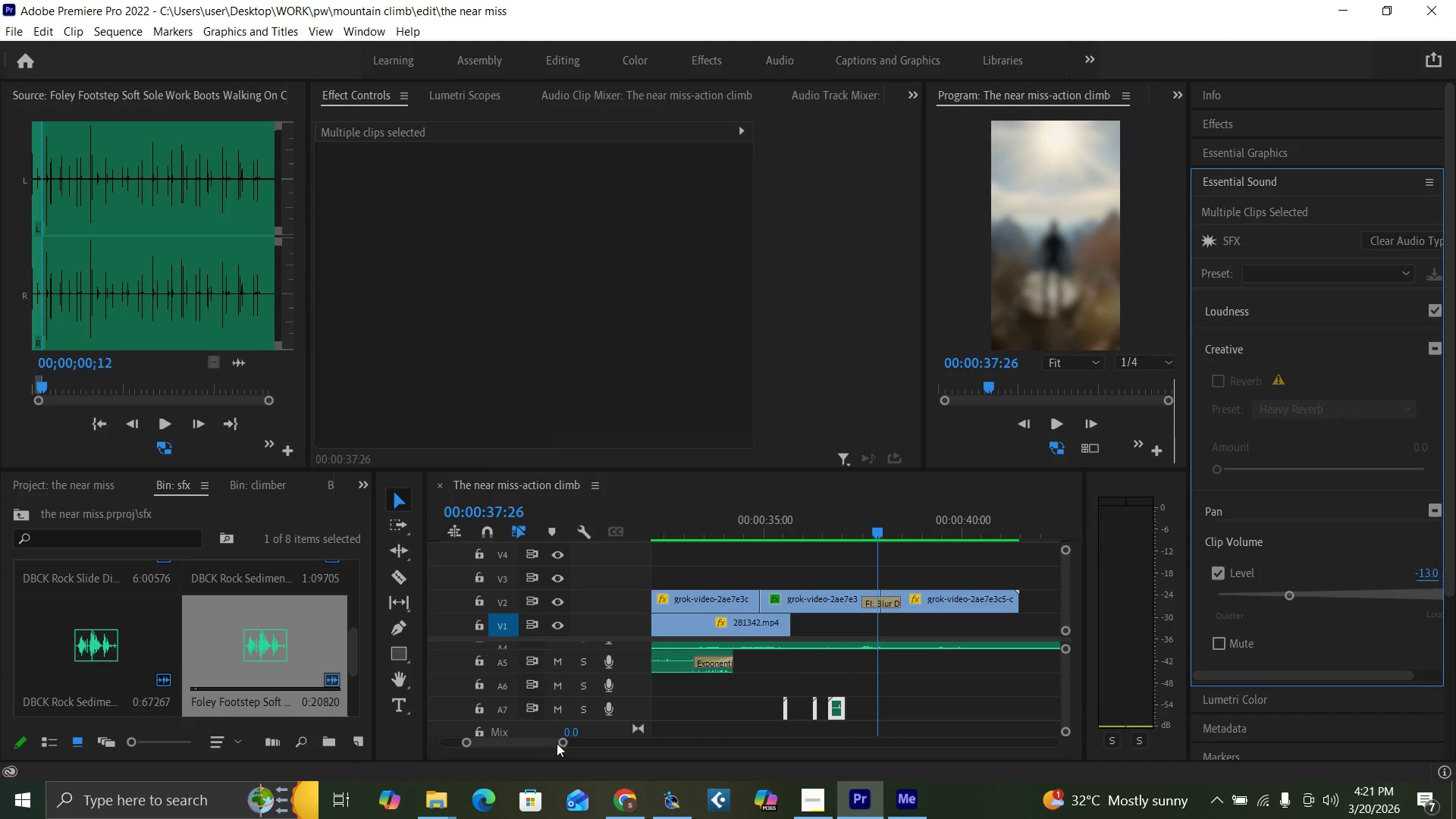 
left_click_drag(start_coordinate=[563, 743], to_coordinate=[599, 756])
 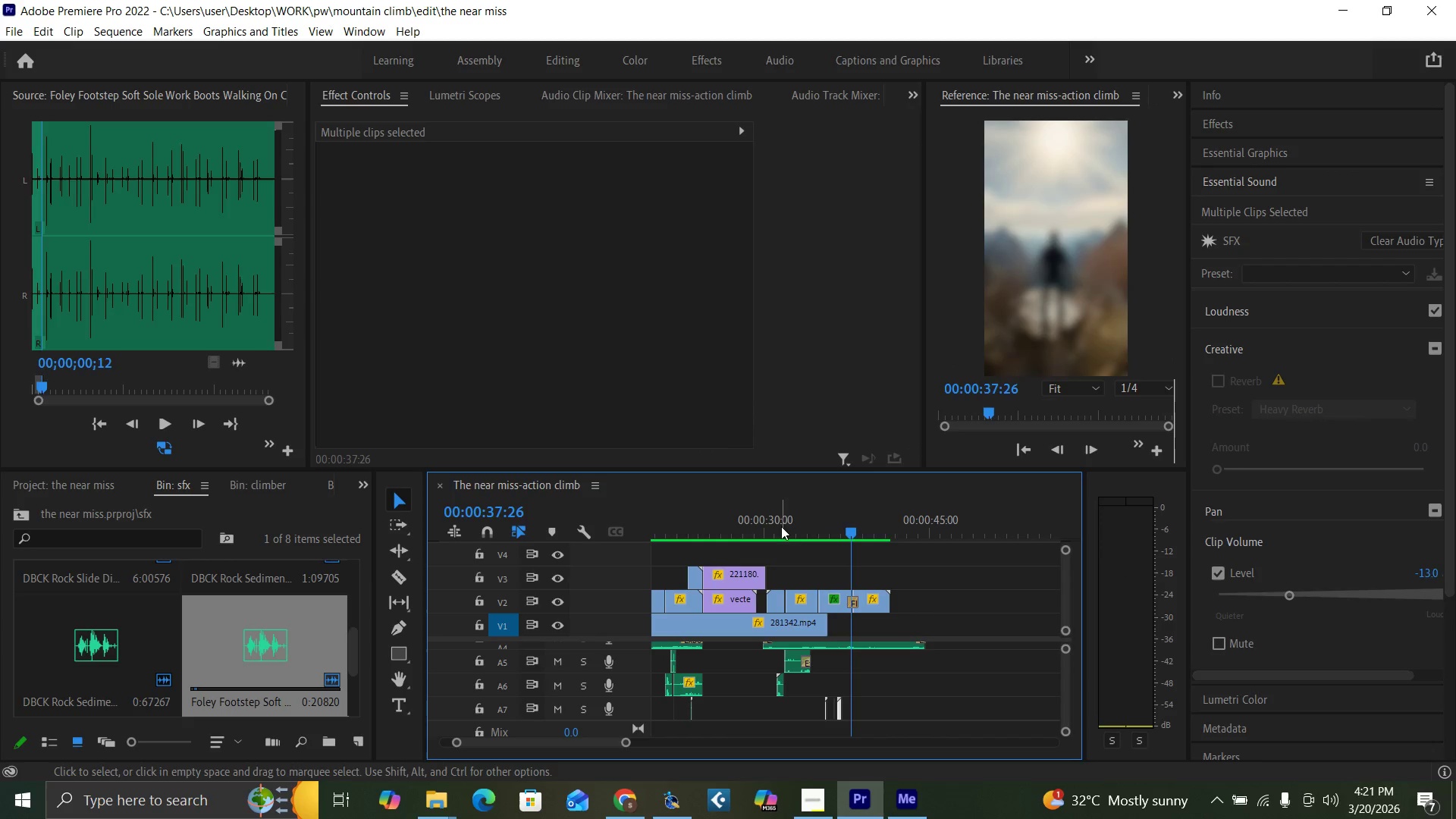 
left_click([774, 524])
 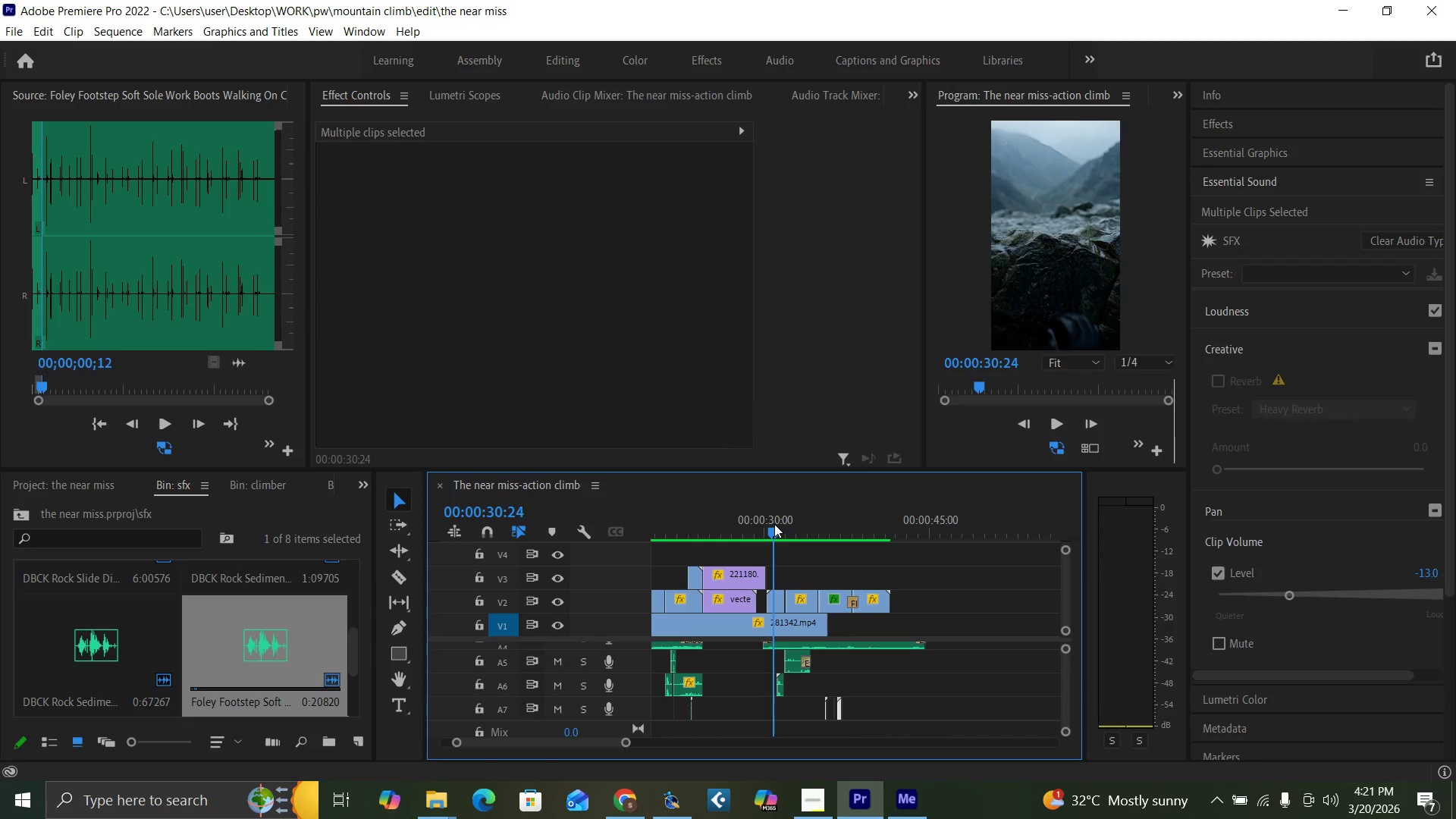 
key(Space)
 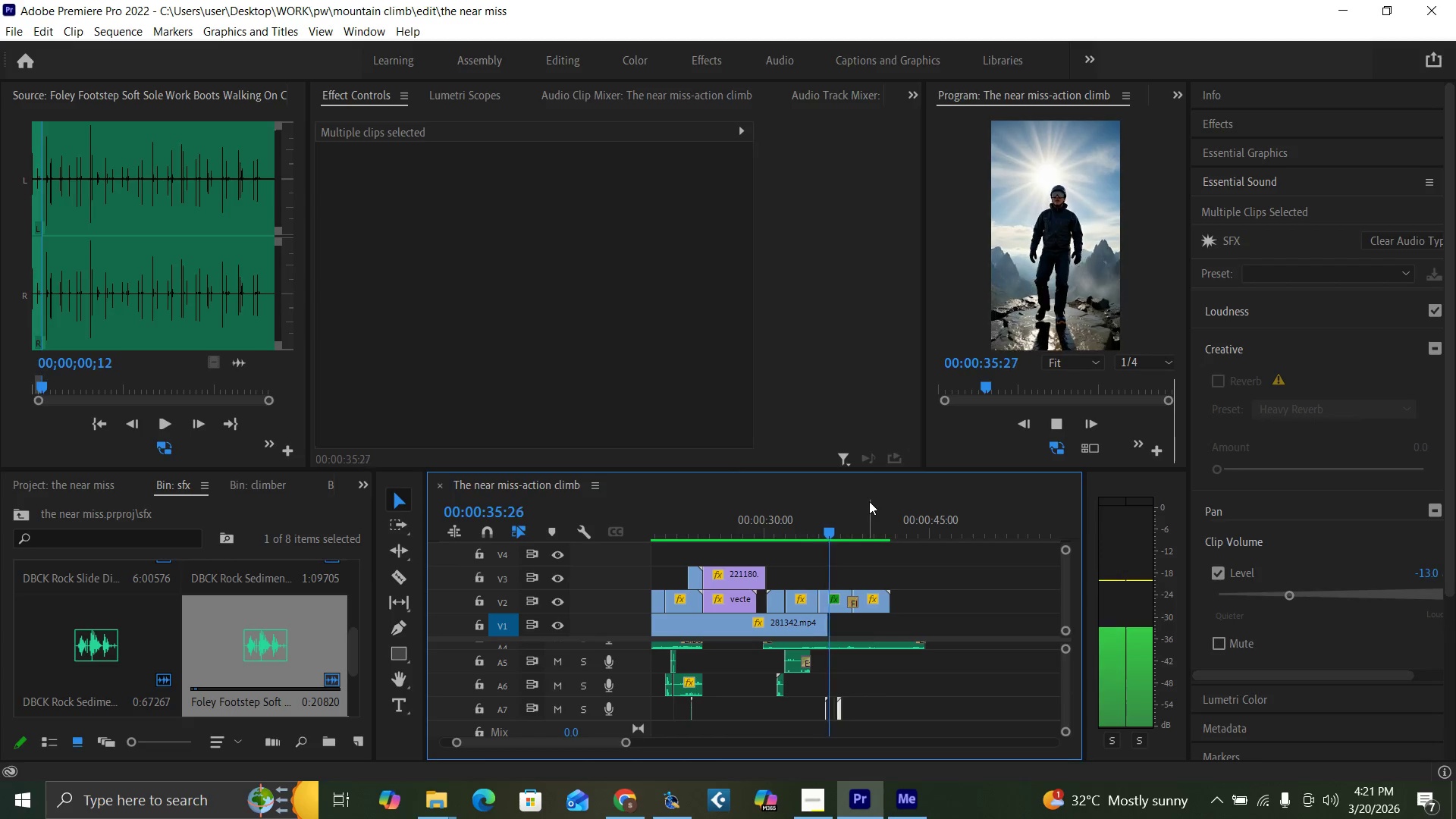 
wait(8.0)
 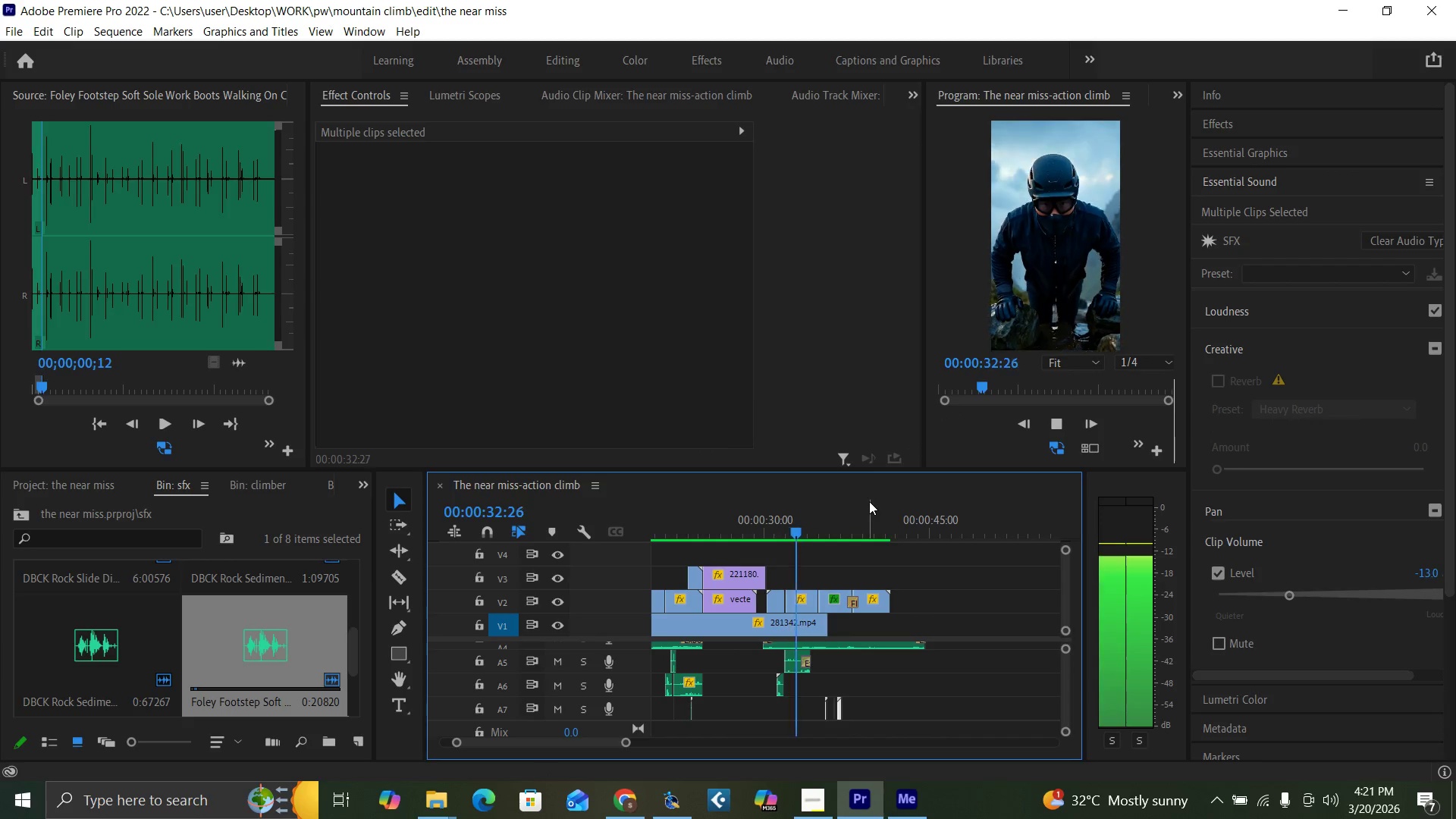 
key(Space)
 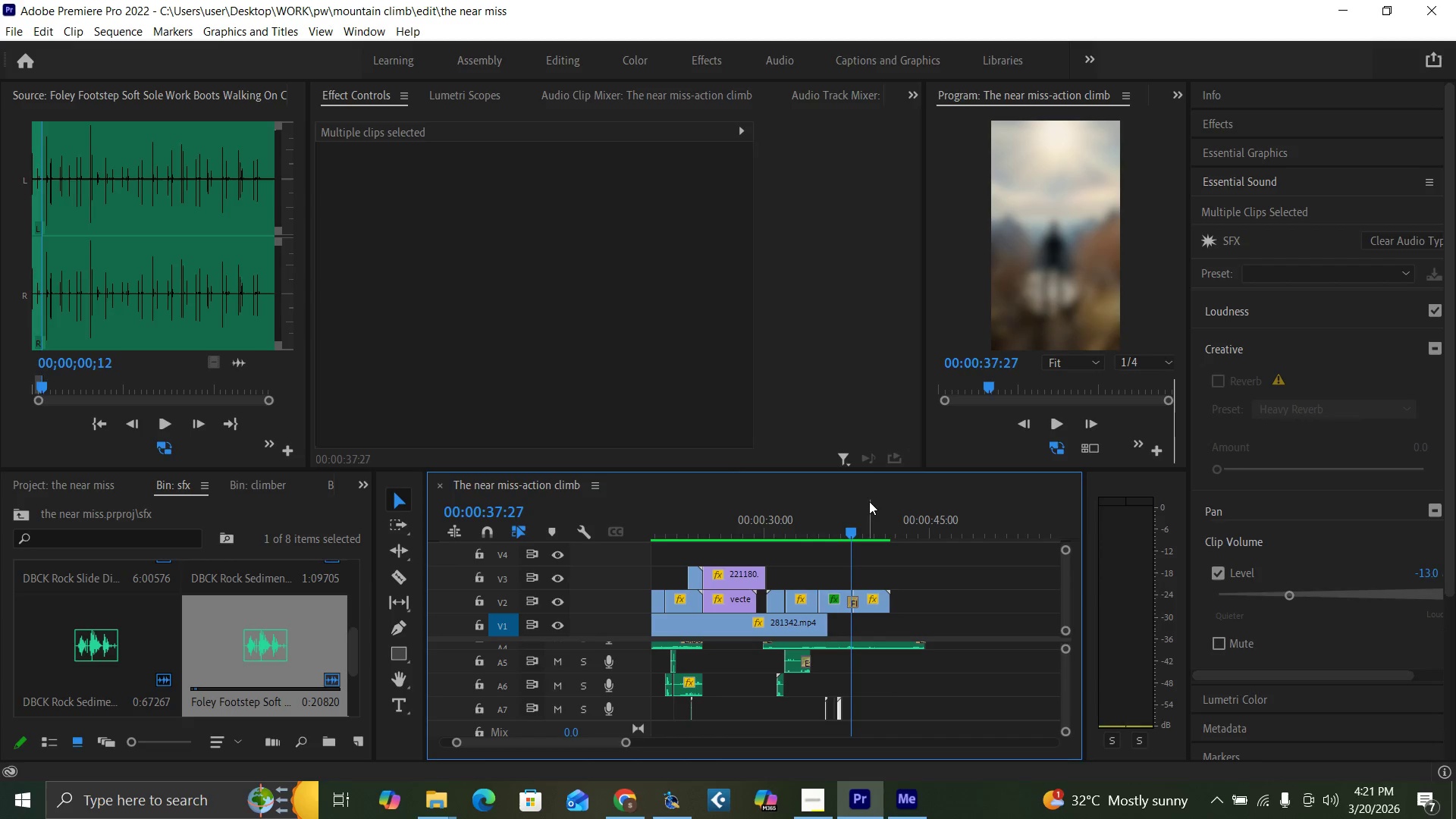 
key(Control+S)
 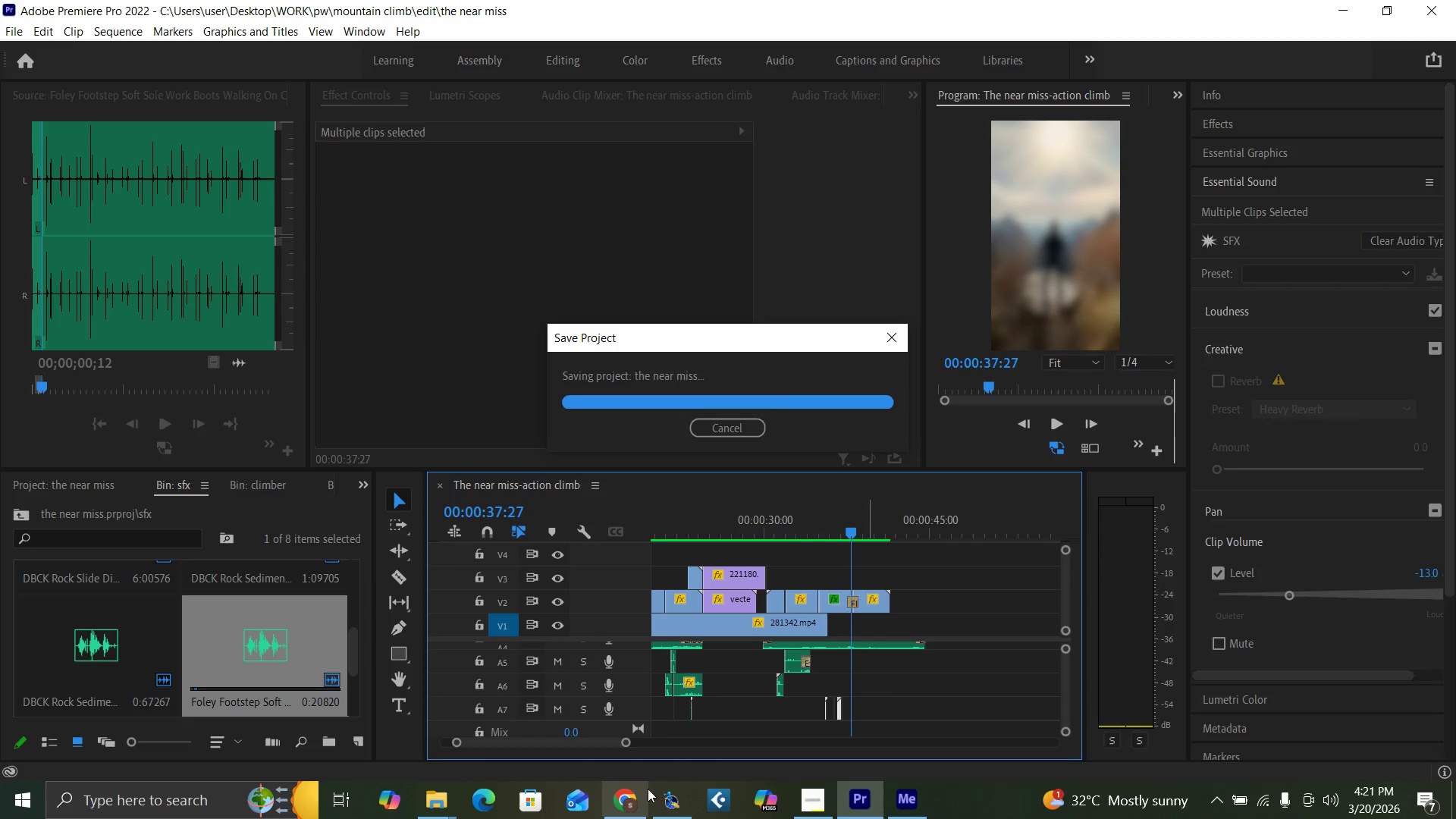 
left_click([671, 804])
 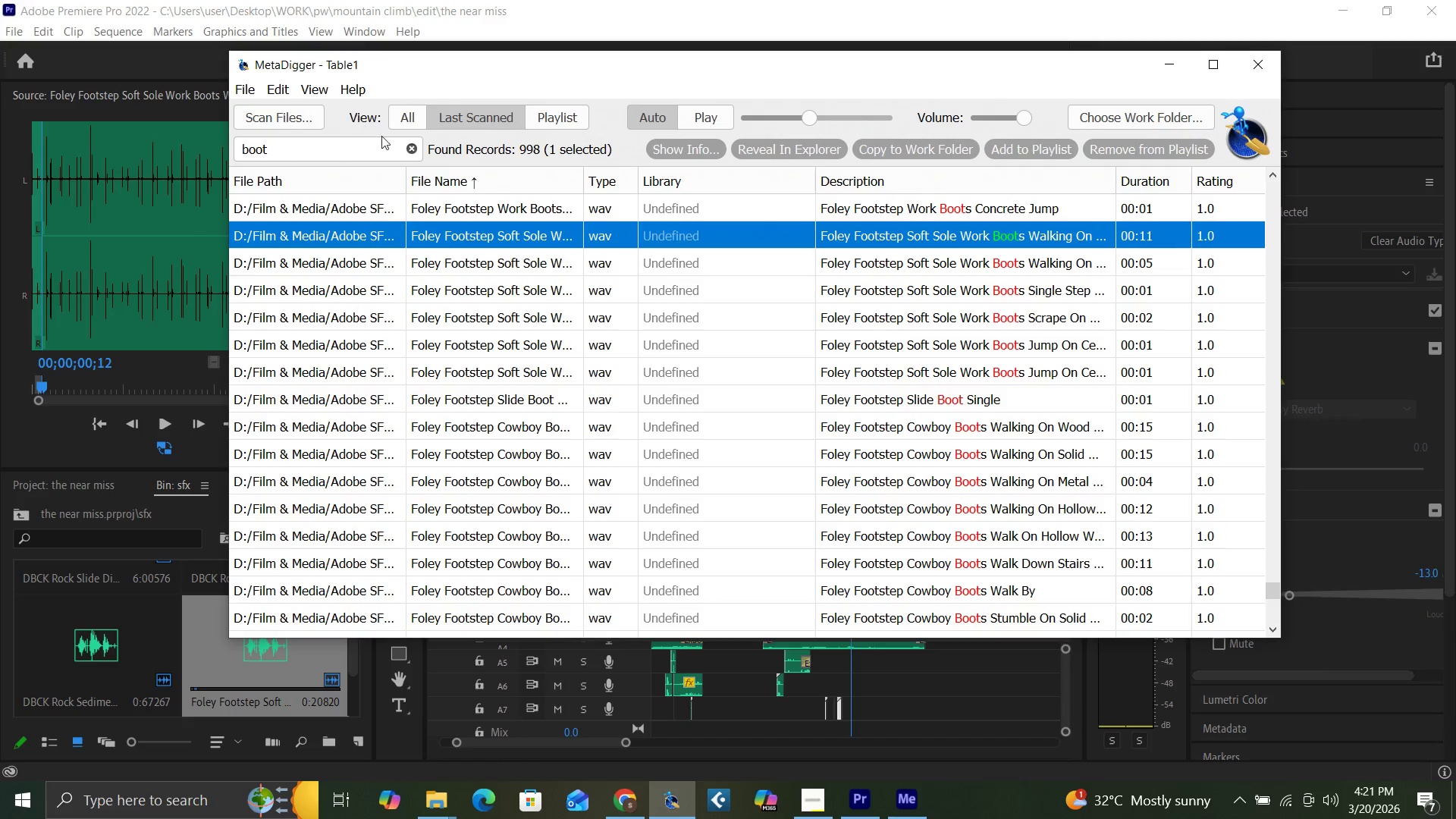 
left_click([410, 147])
 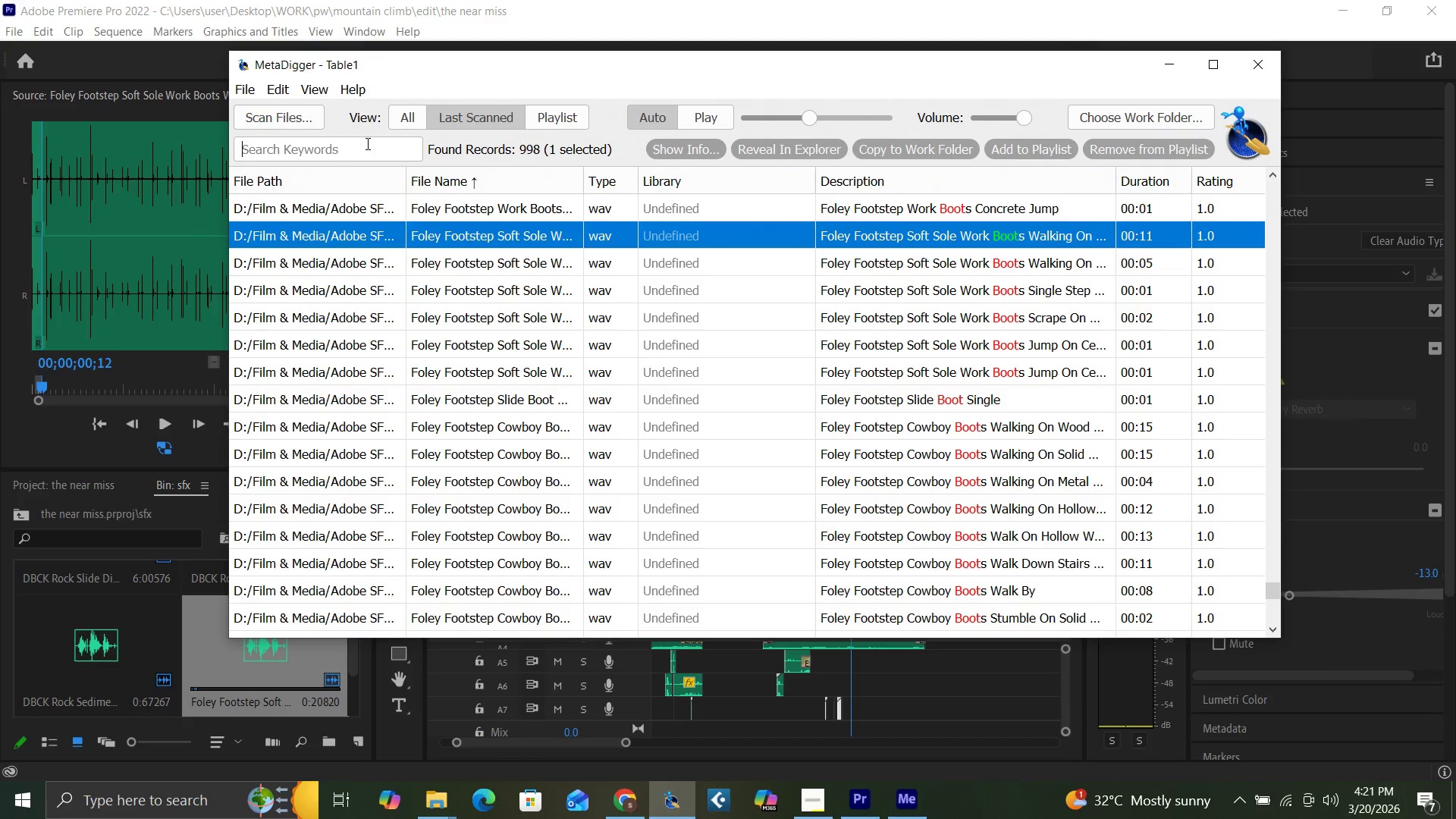 
left_click([366, 143])
 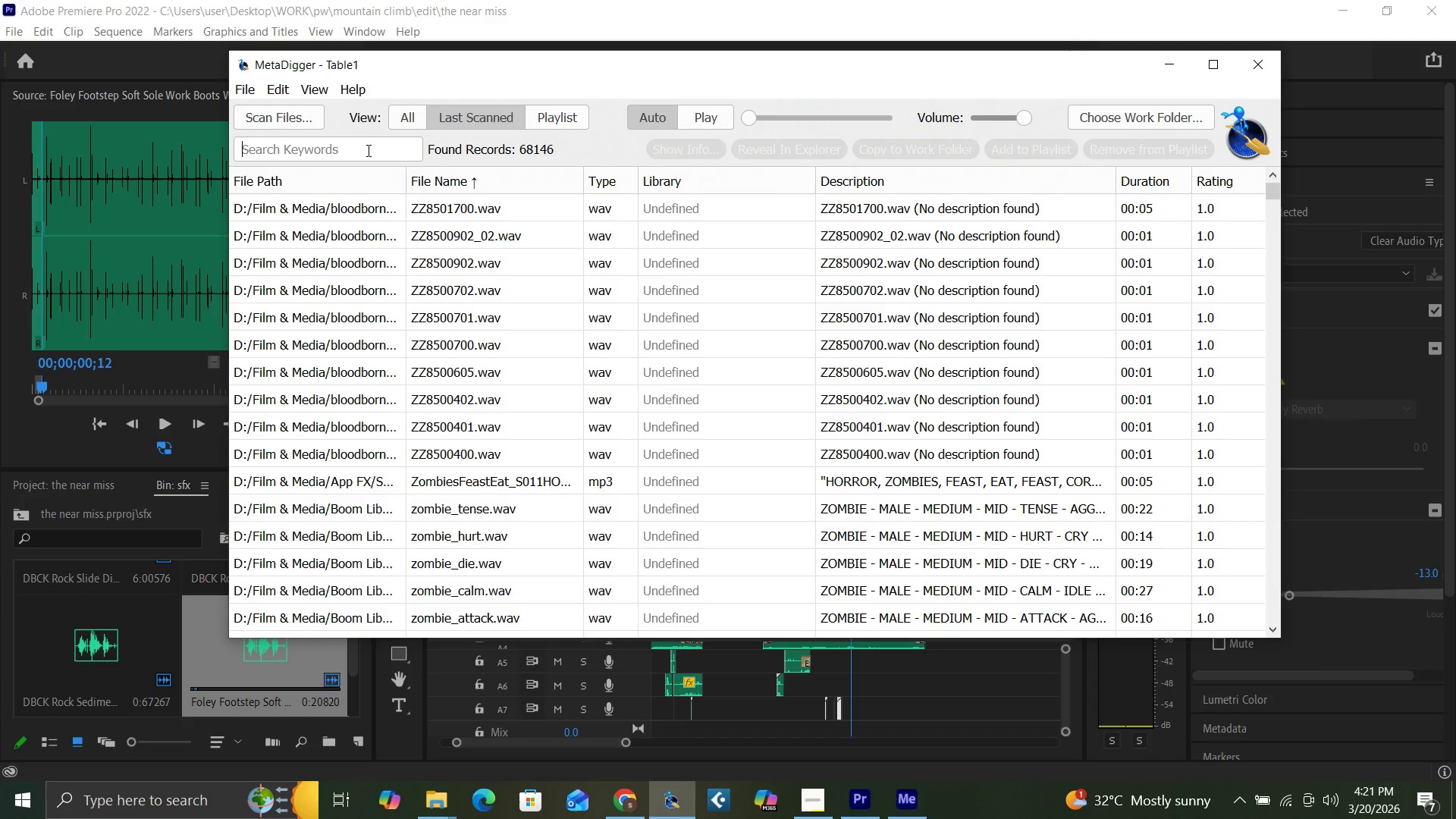 
left_click([367, 150])
 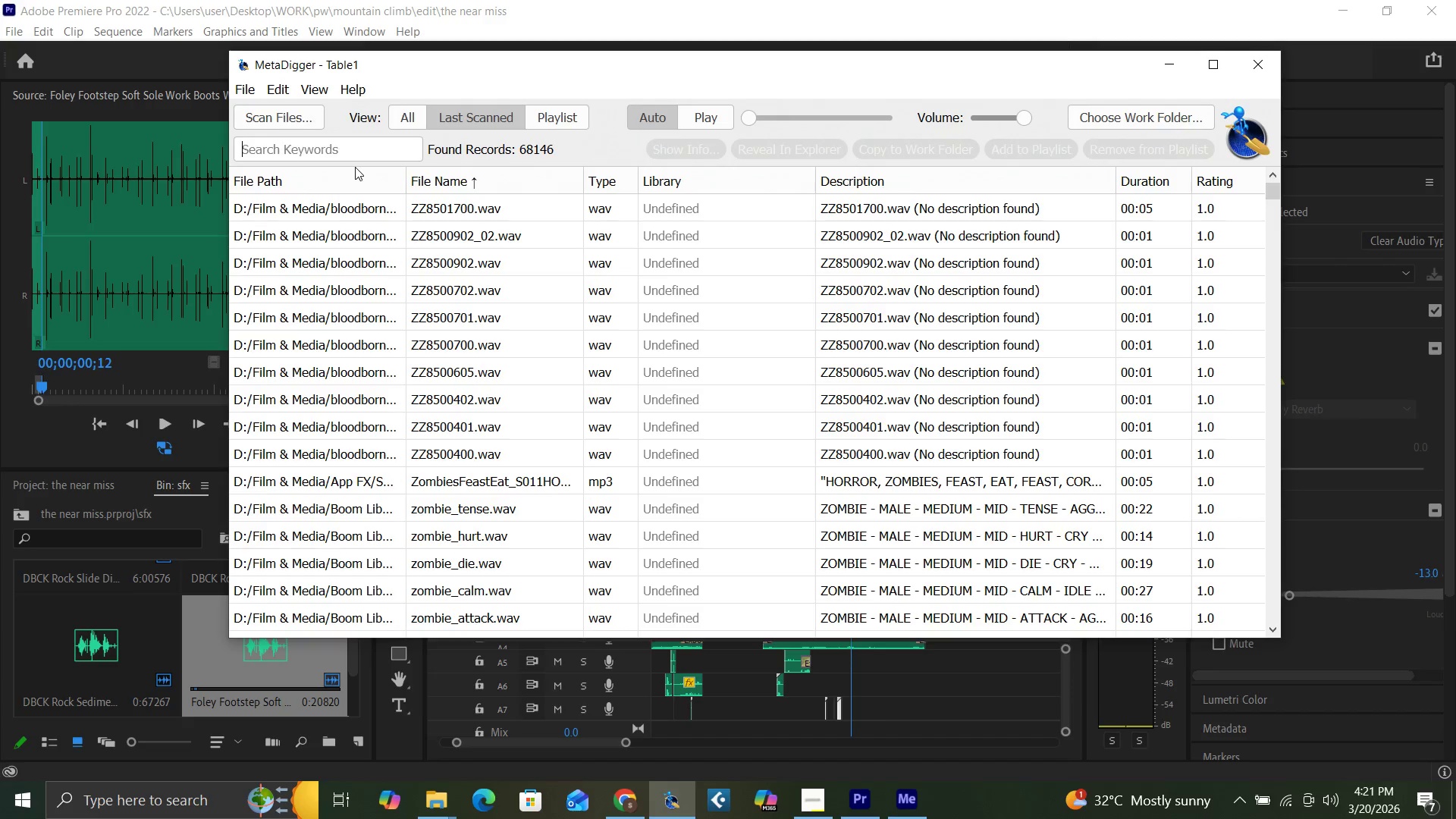 
type(water on jacket)
 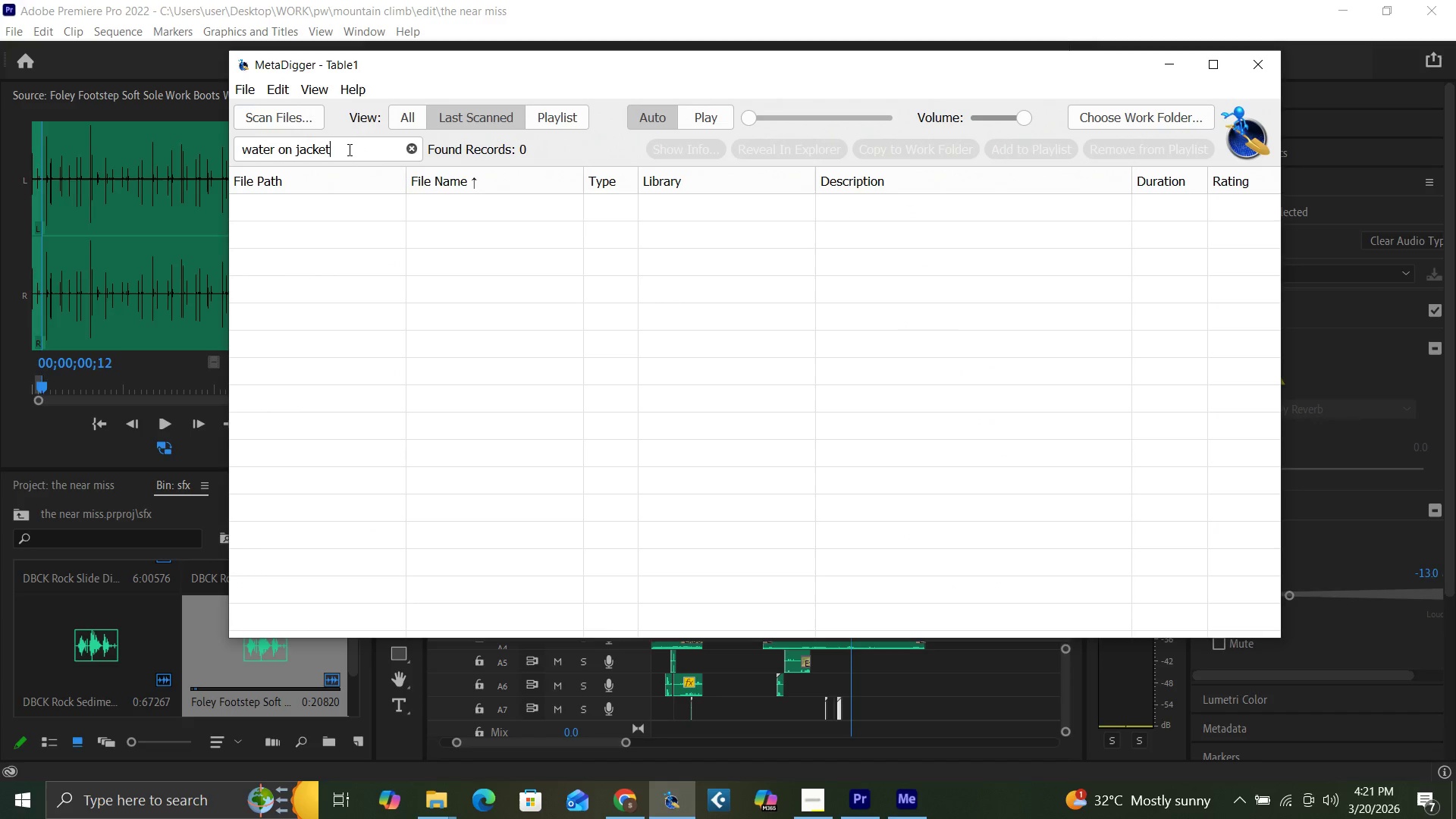 
hold_key(key=Backspace, duration=1.2)
 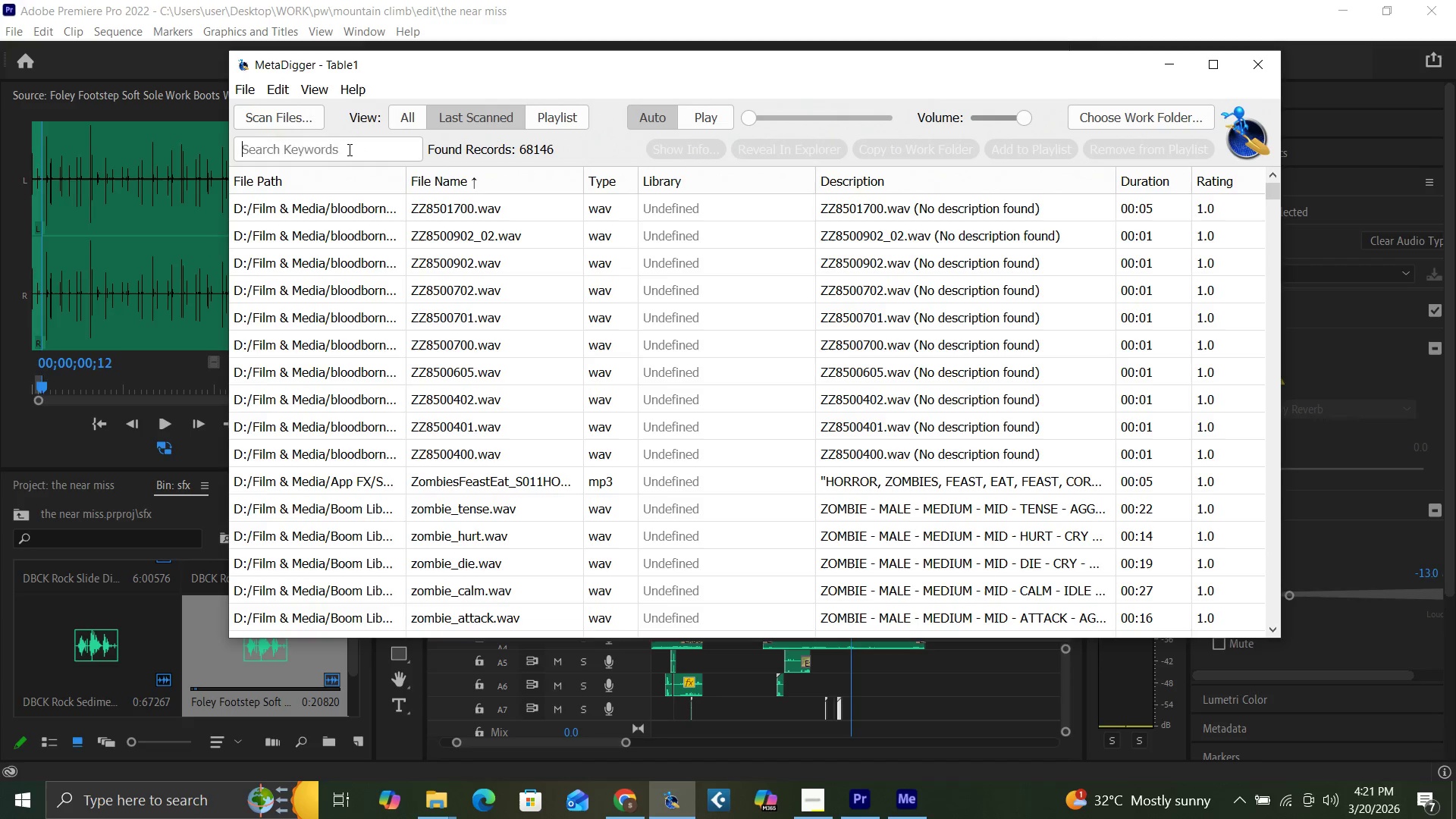 
type(rain on surface)
 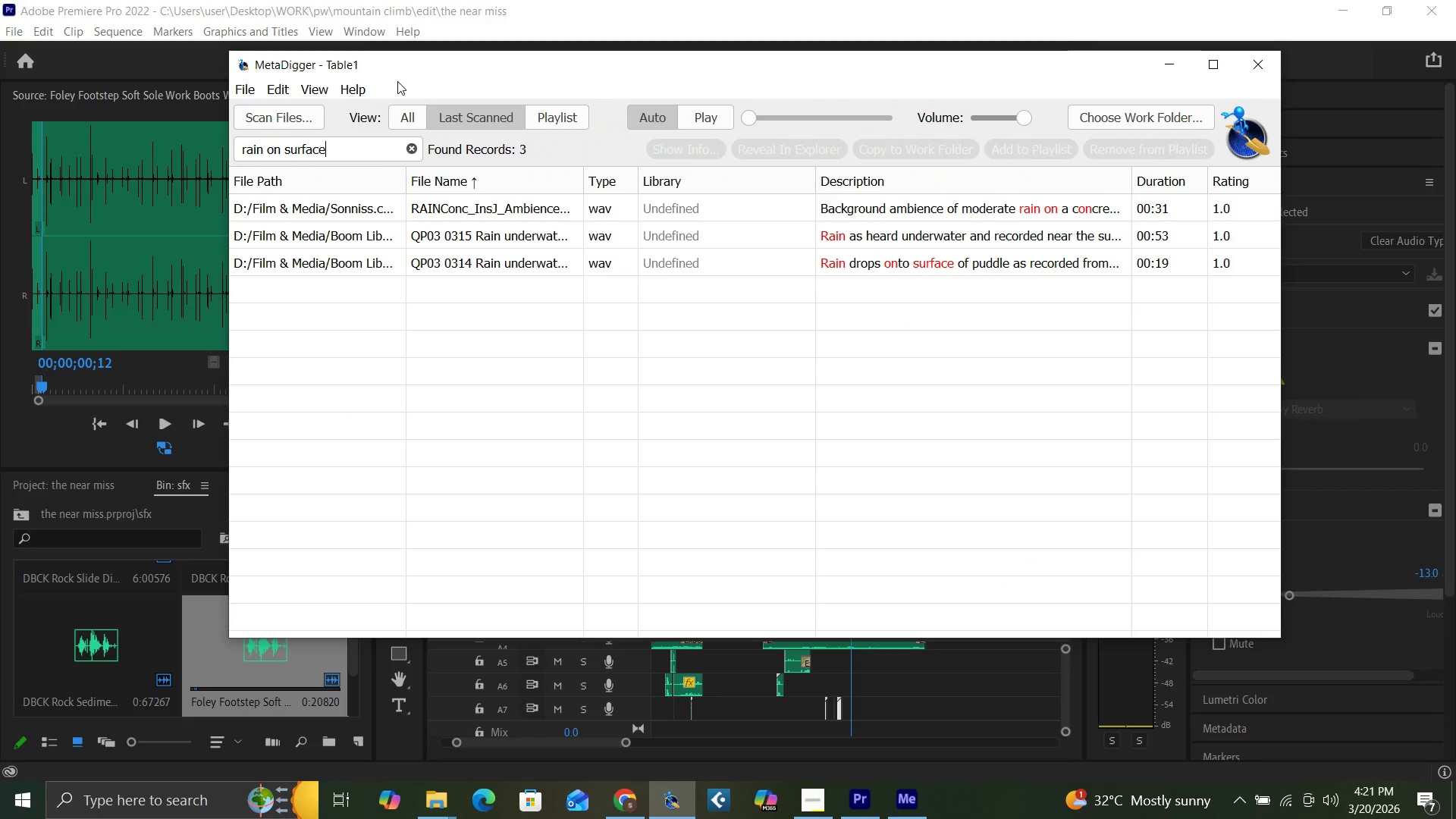 
left_click([510, 236])
 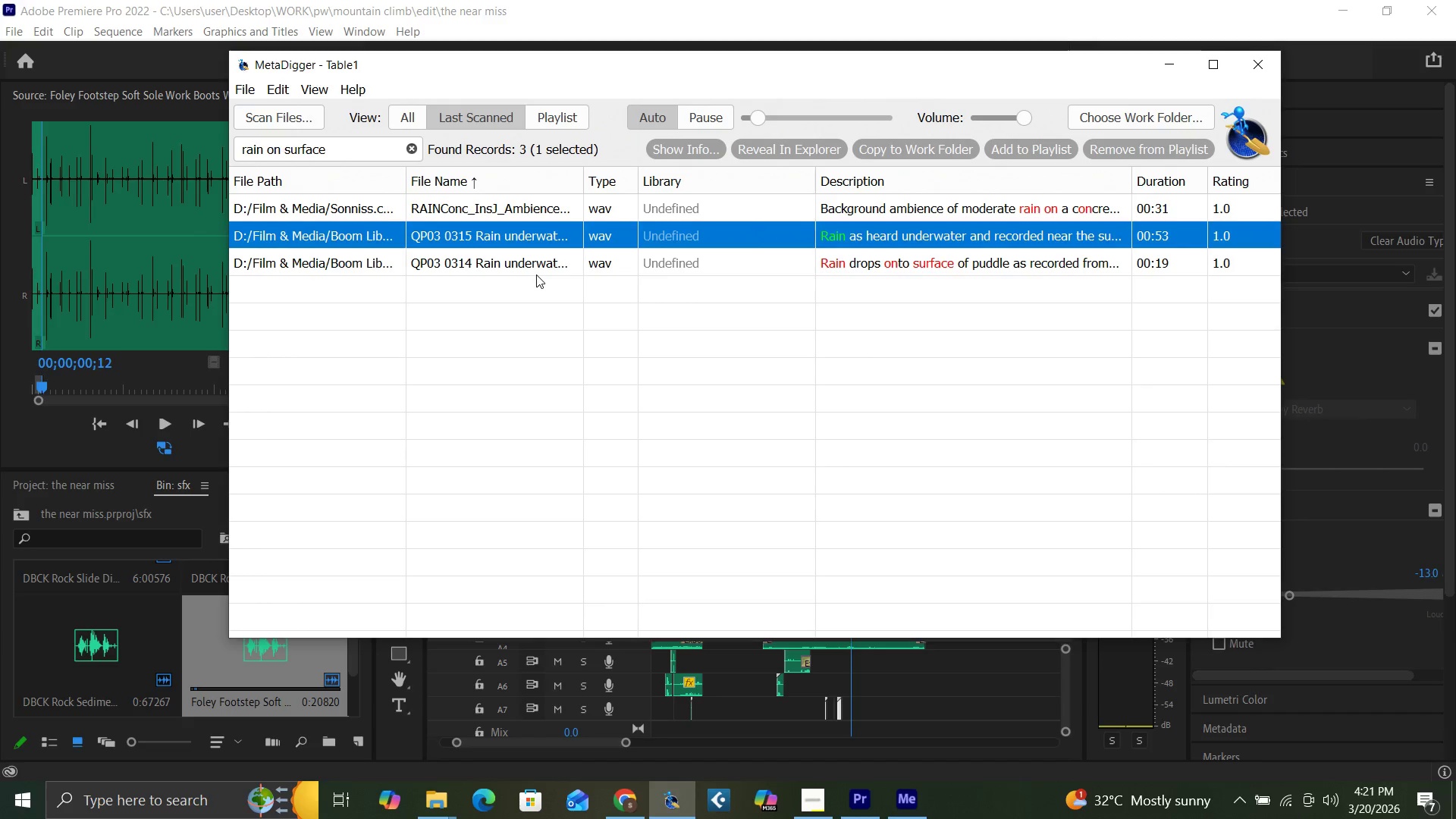 
wait(5.25)
 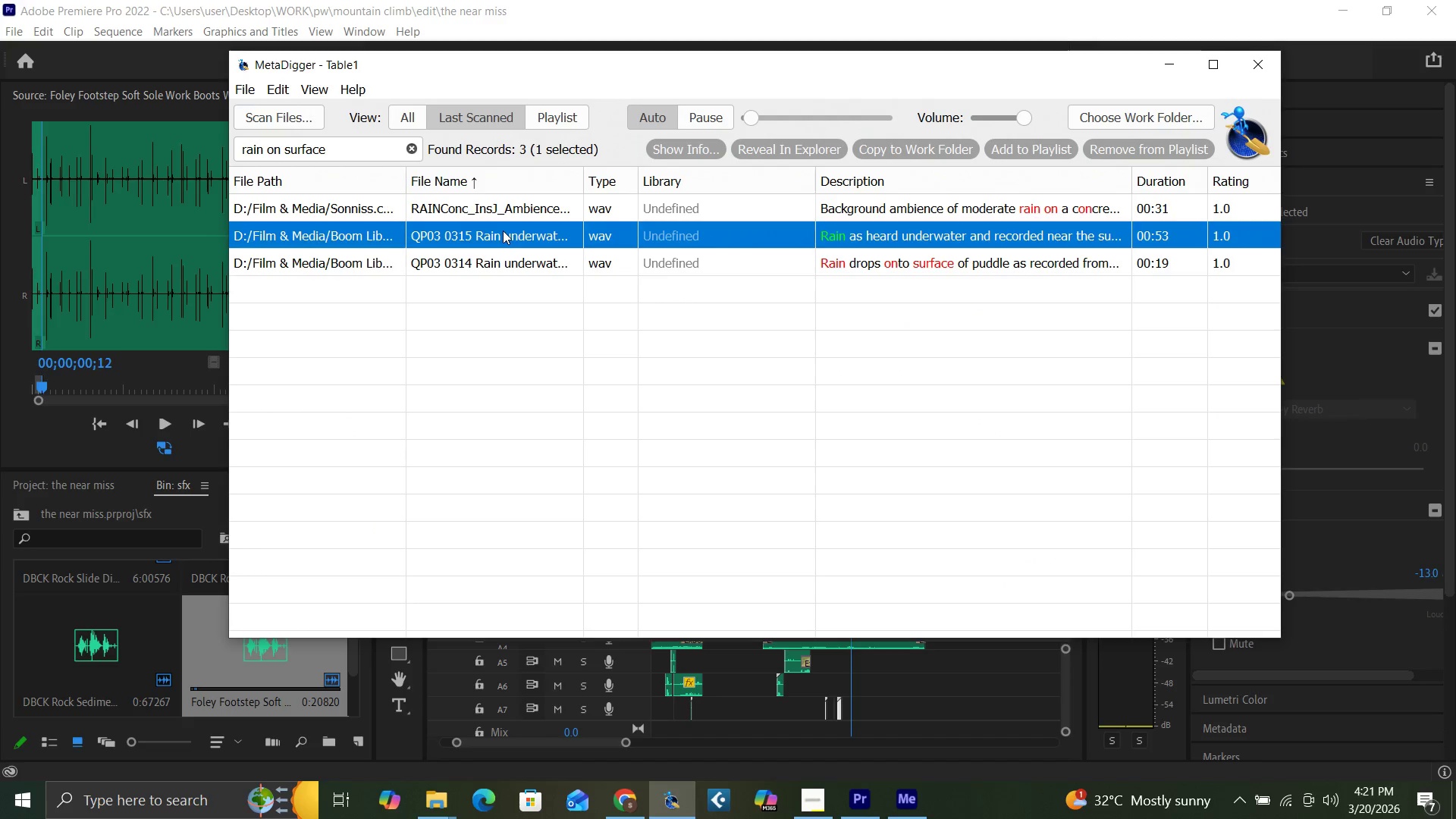 
left_click([529, 264])
 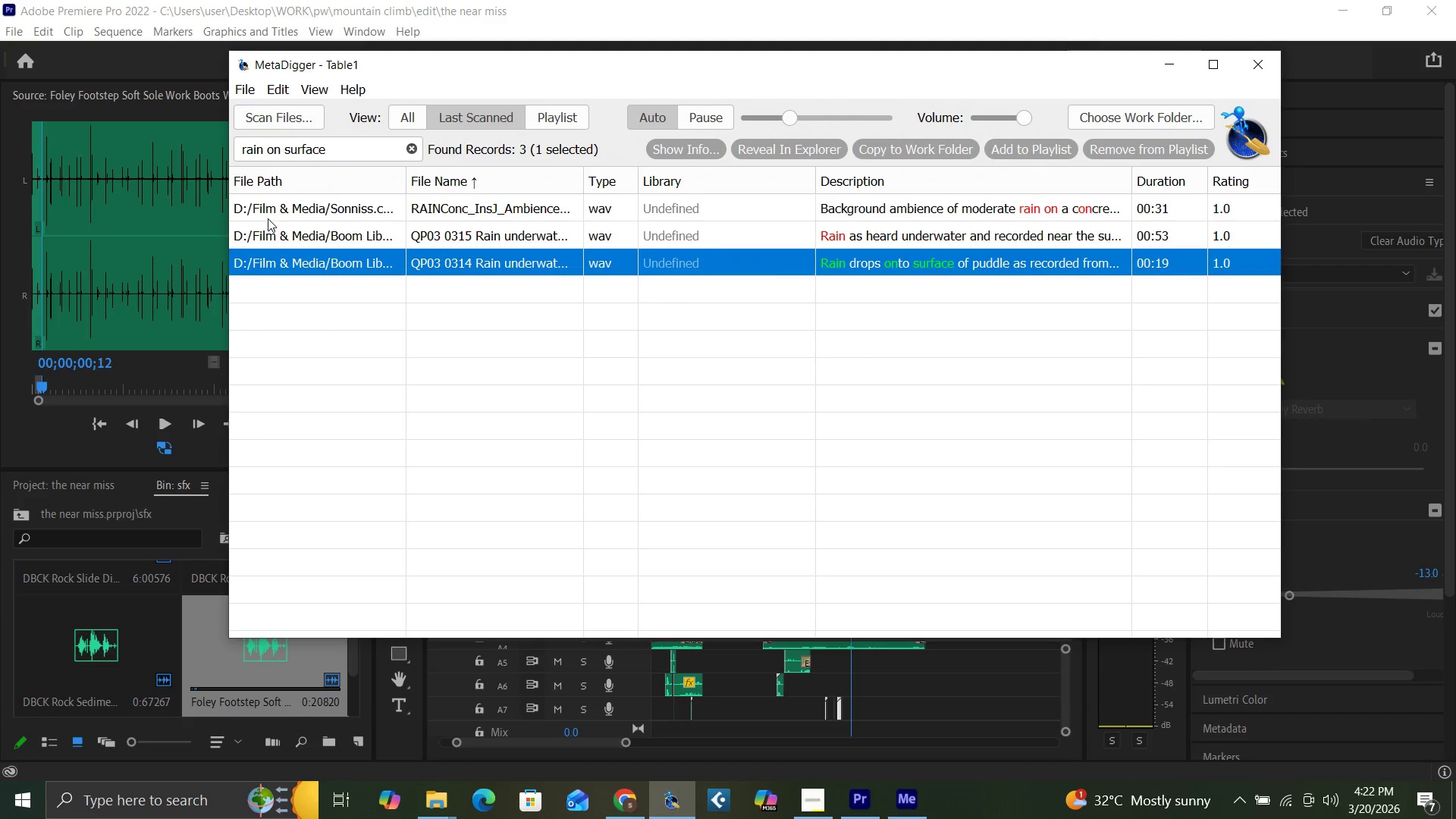 
wait(7.28)
 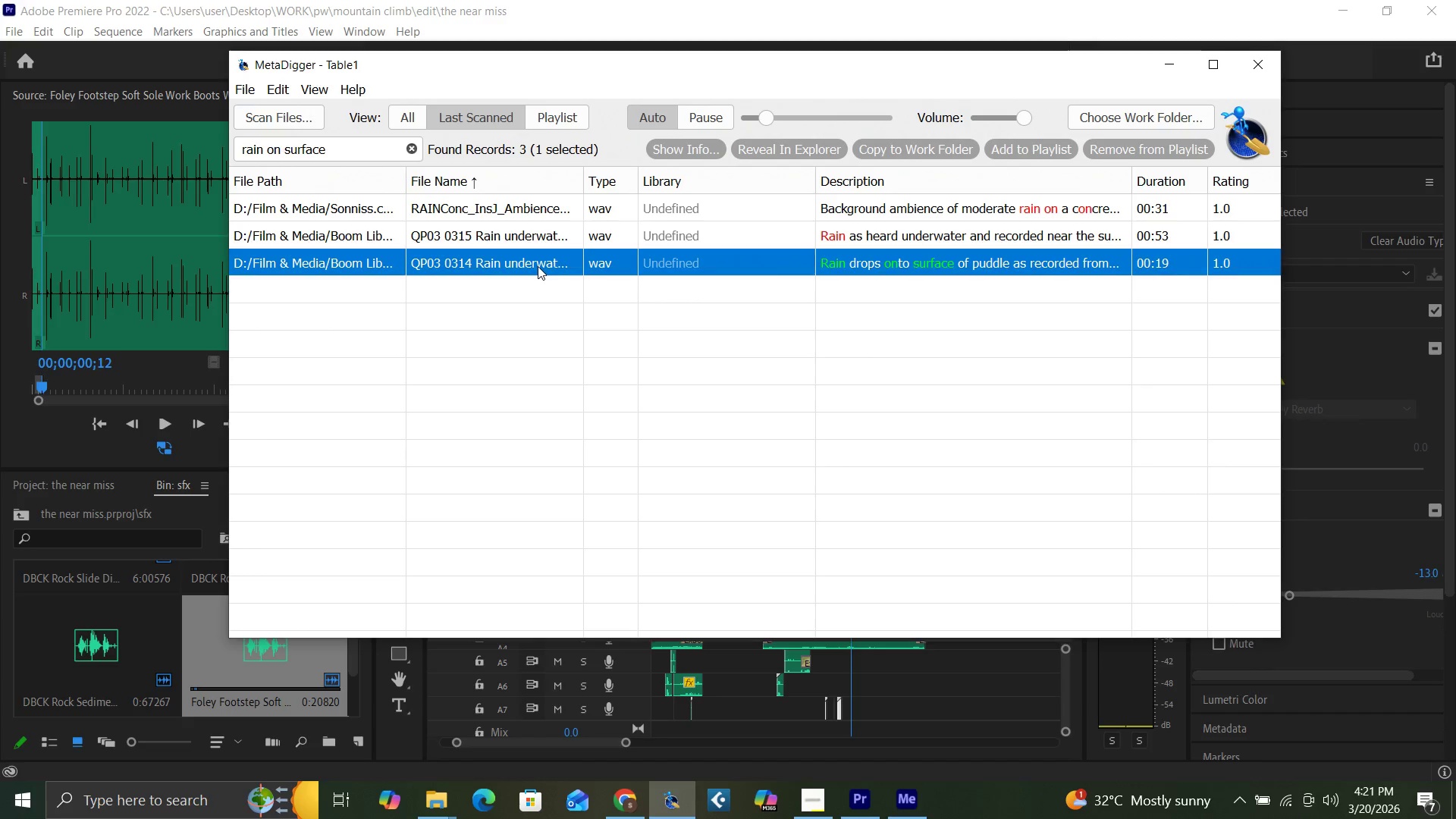 
hold_key(key=Backspace, duration=0.64)
 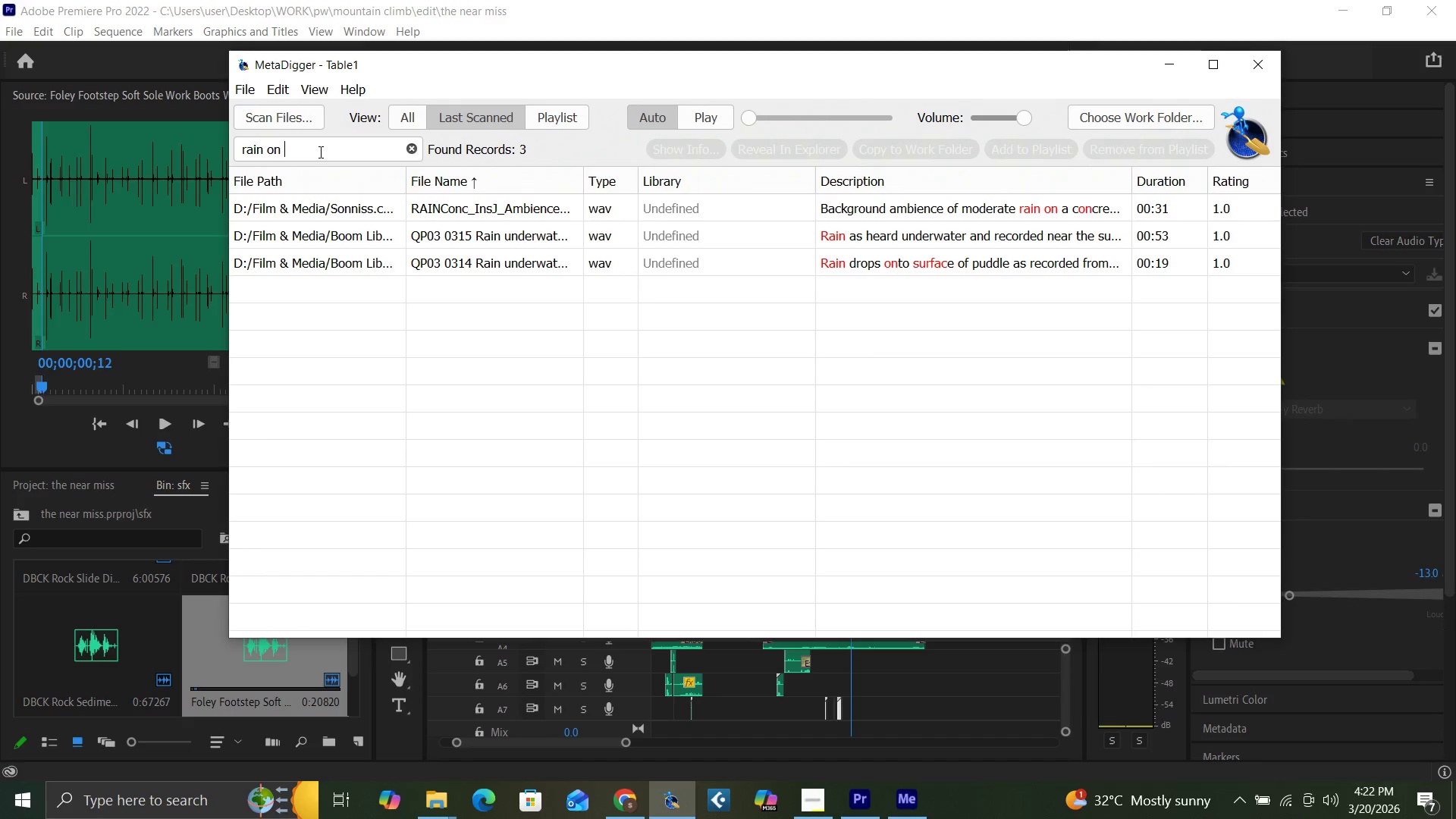 
key(Backspace)
type(cloth)
 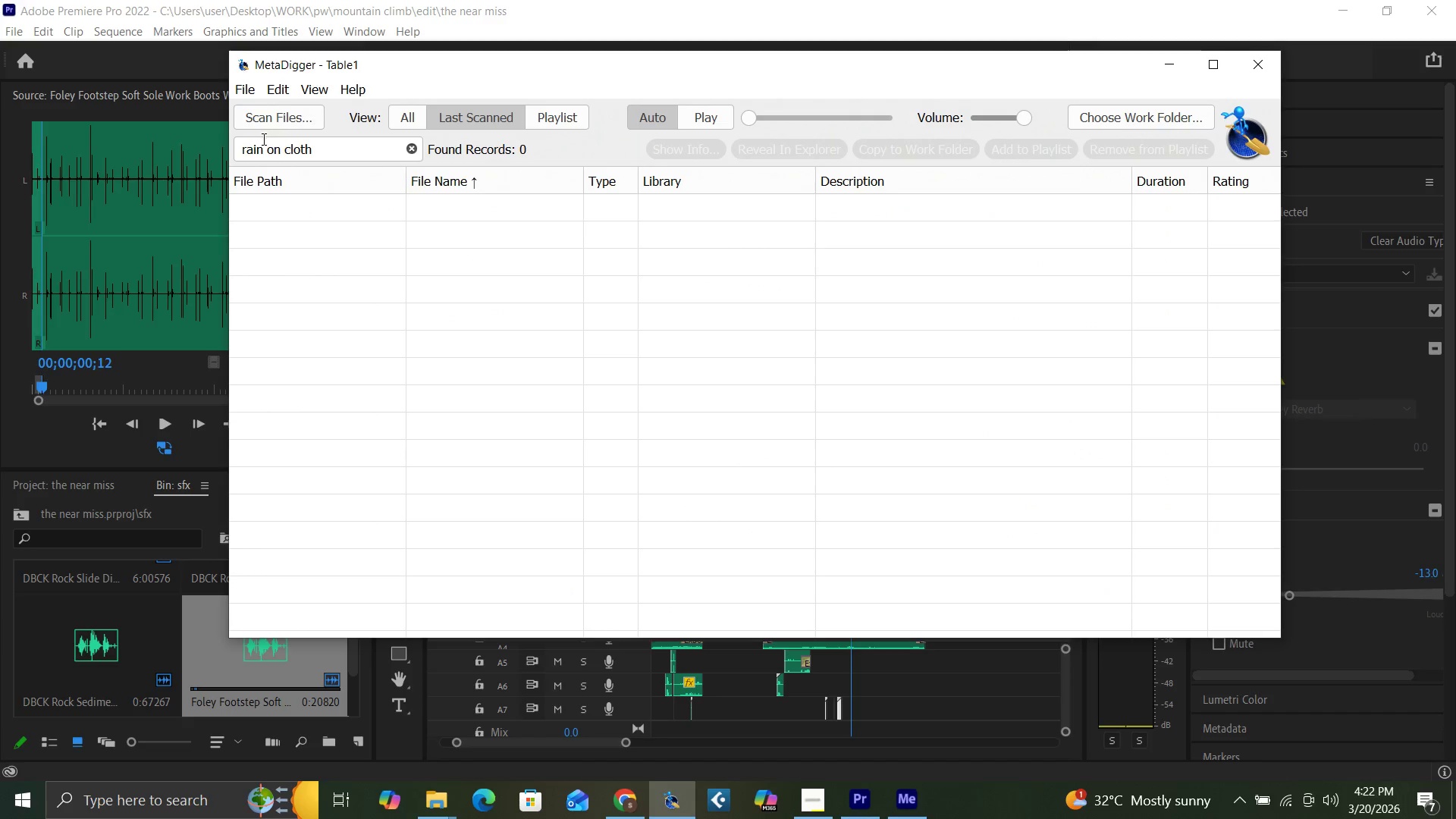 
left_click([260, 149])
 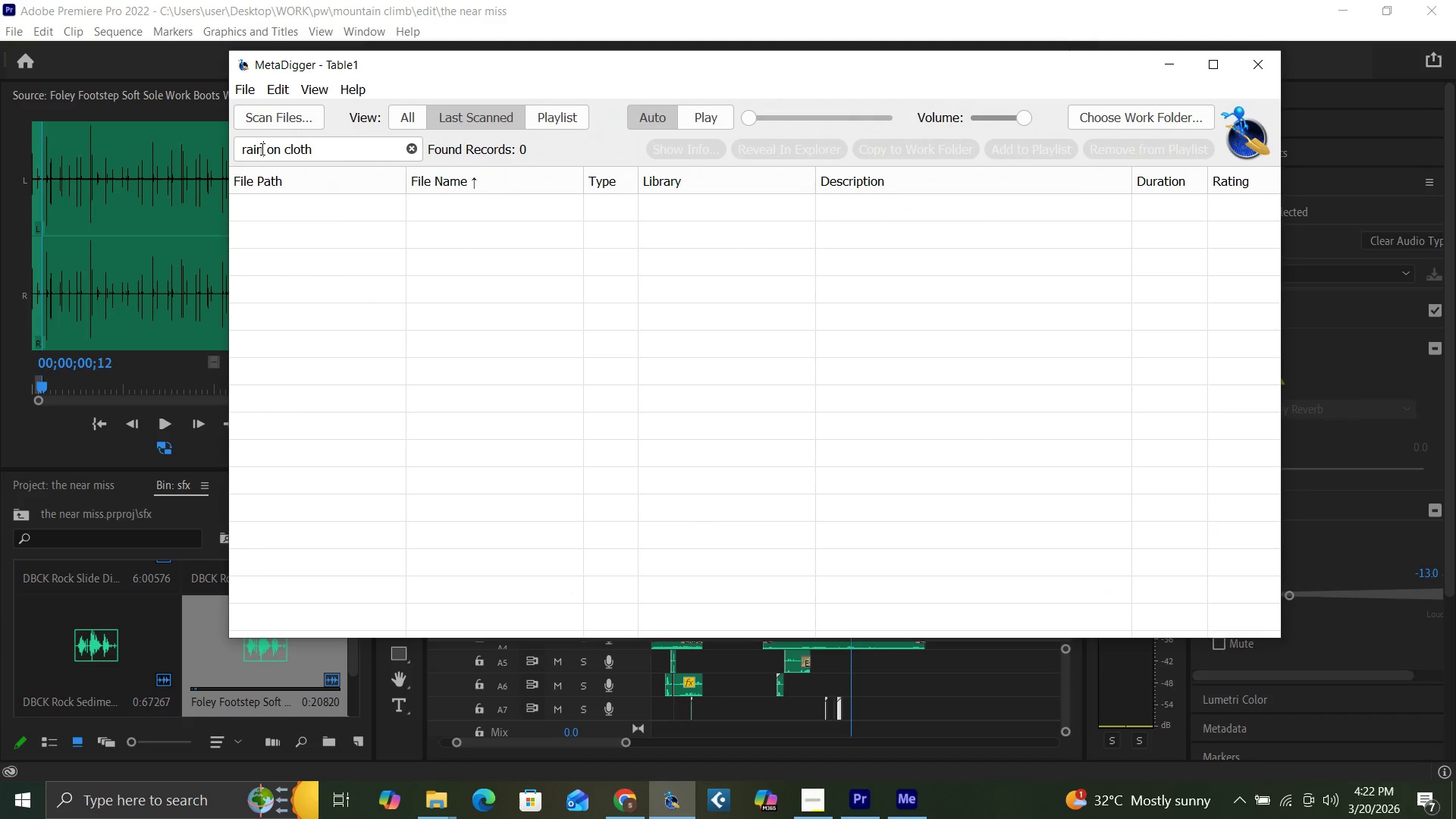 
hold_key(key=Backspace, duration=0.86)
 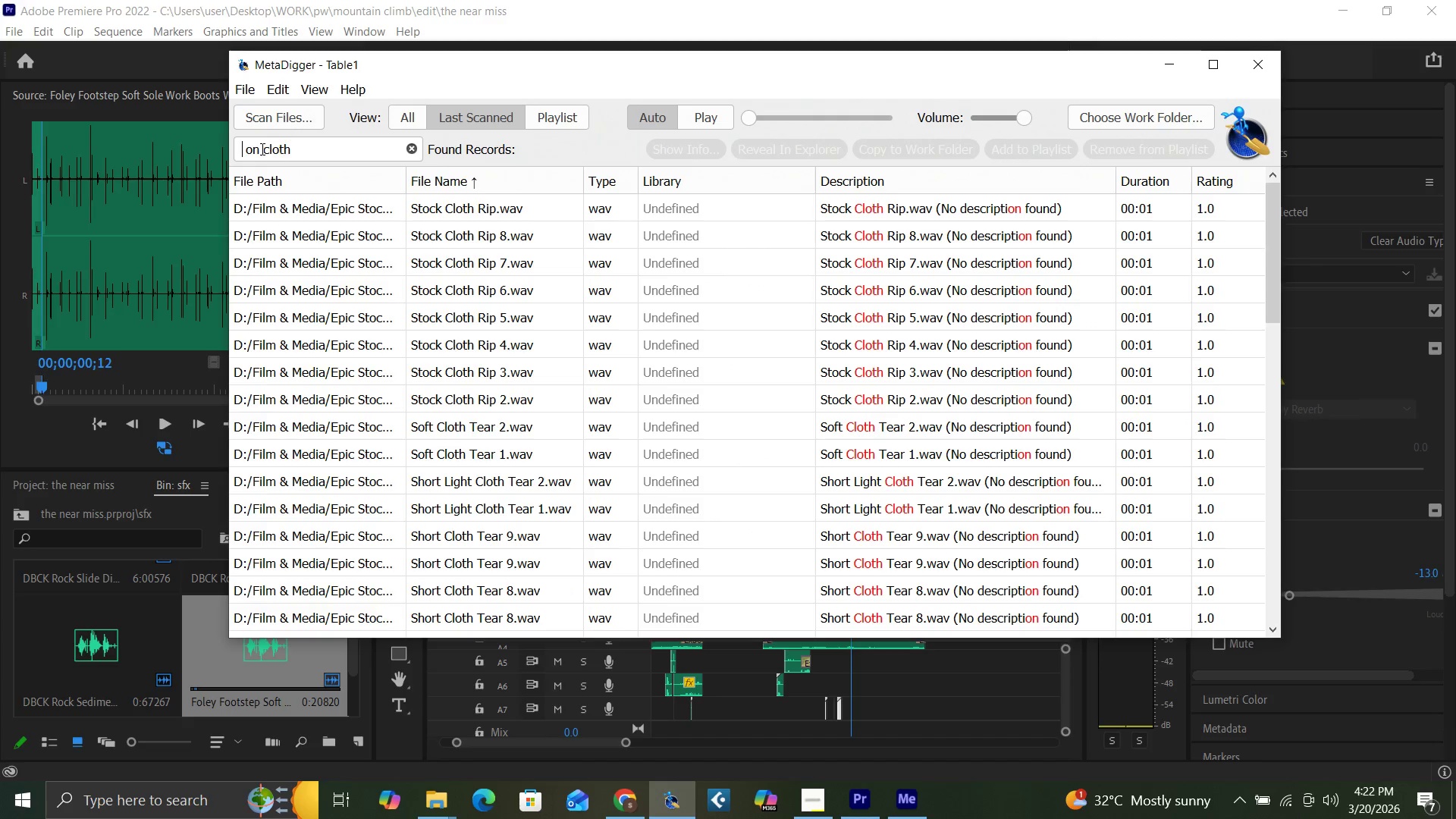 
type(water)
 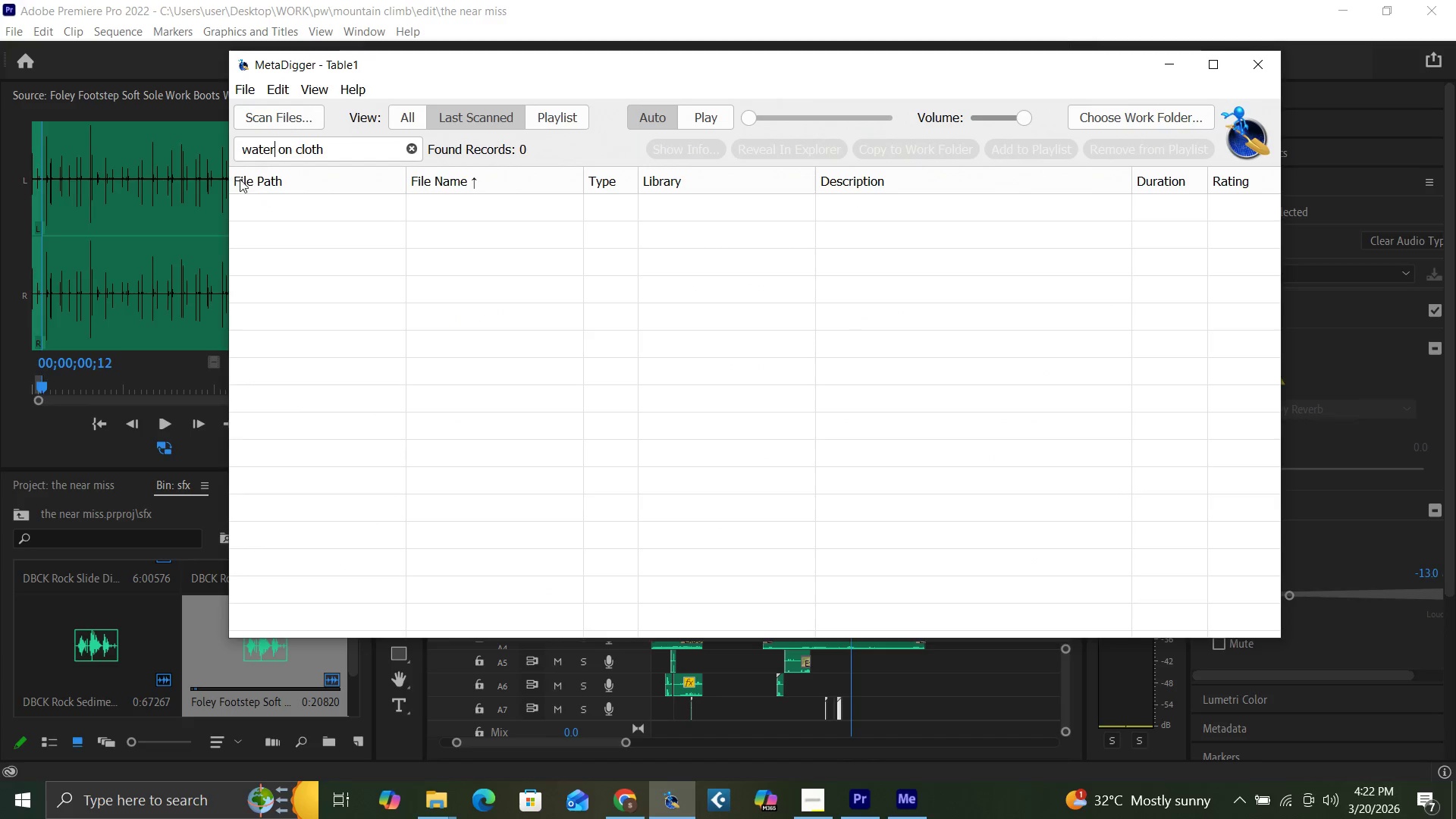 
left_click([348, 147])
 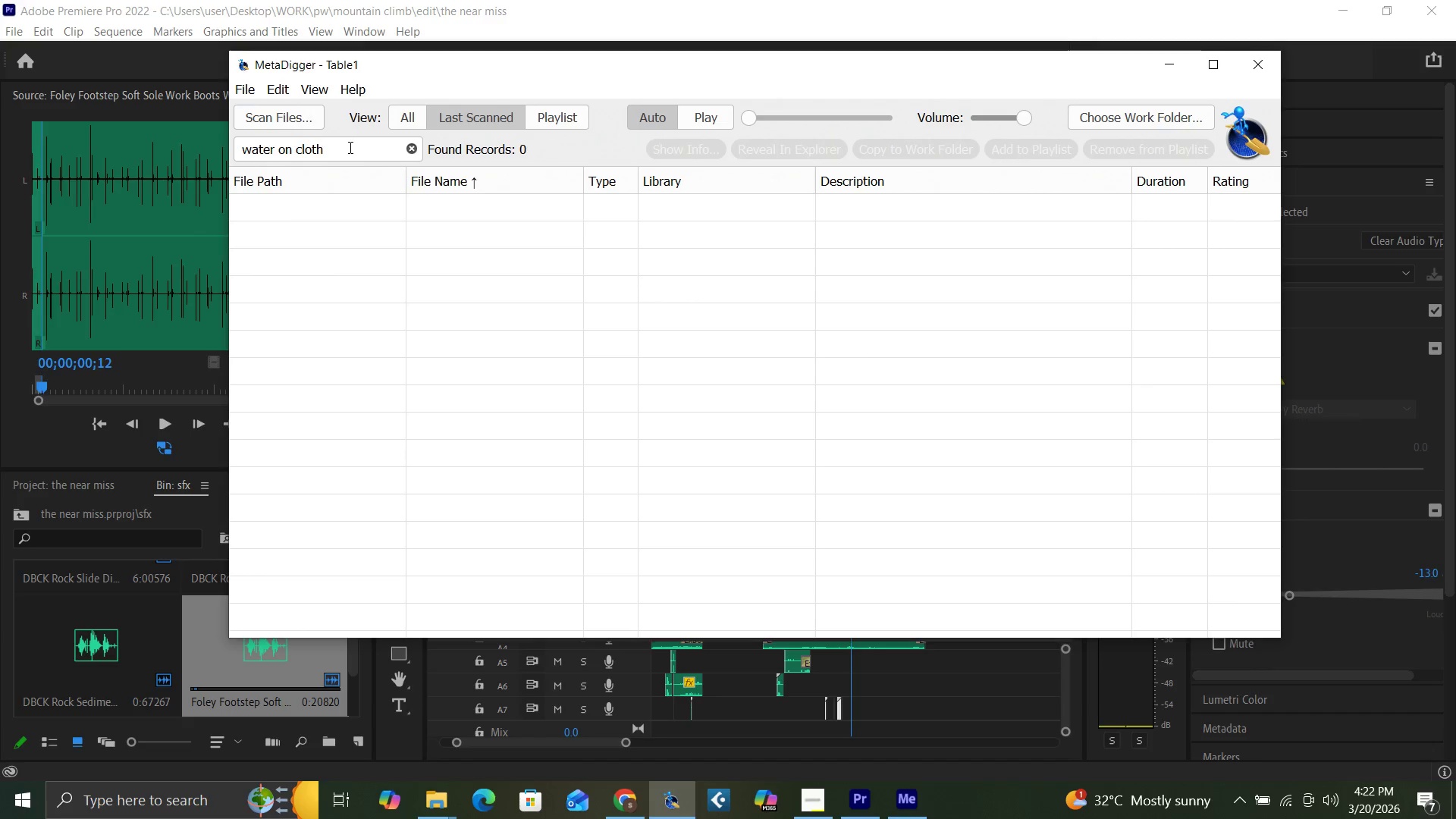 
hold_key(key=Backspace, duration=0.5)
 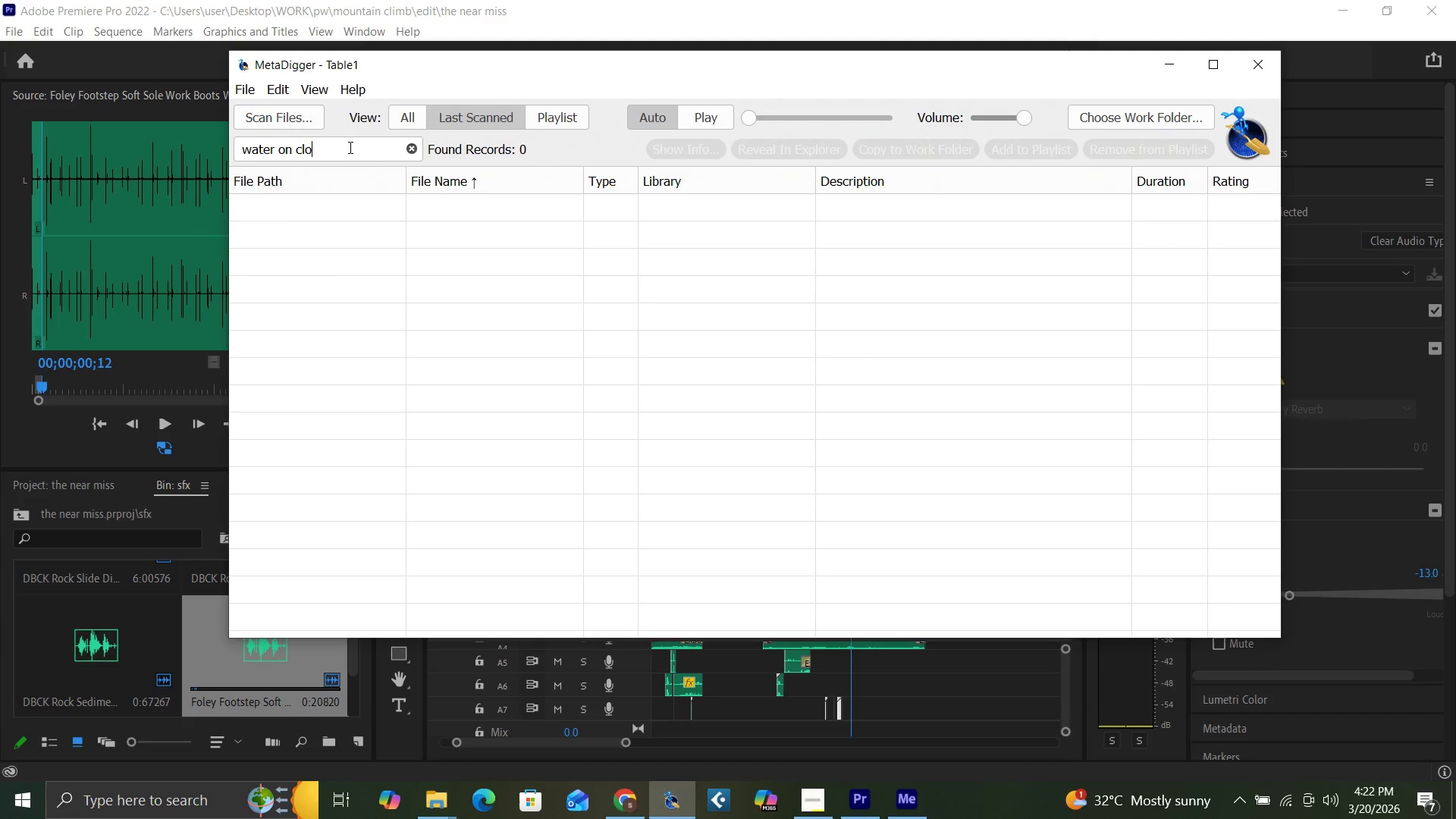 
key(Backspace)
 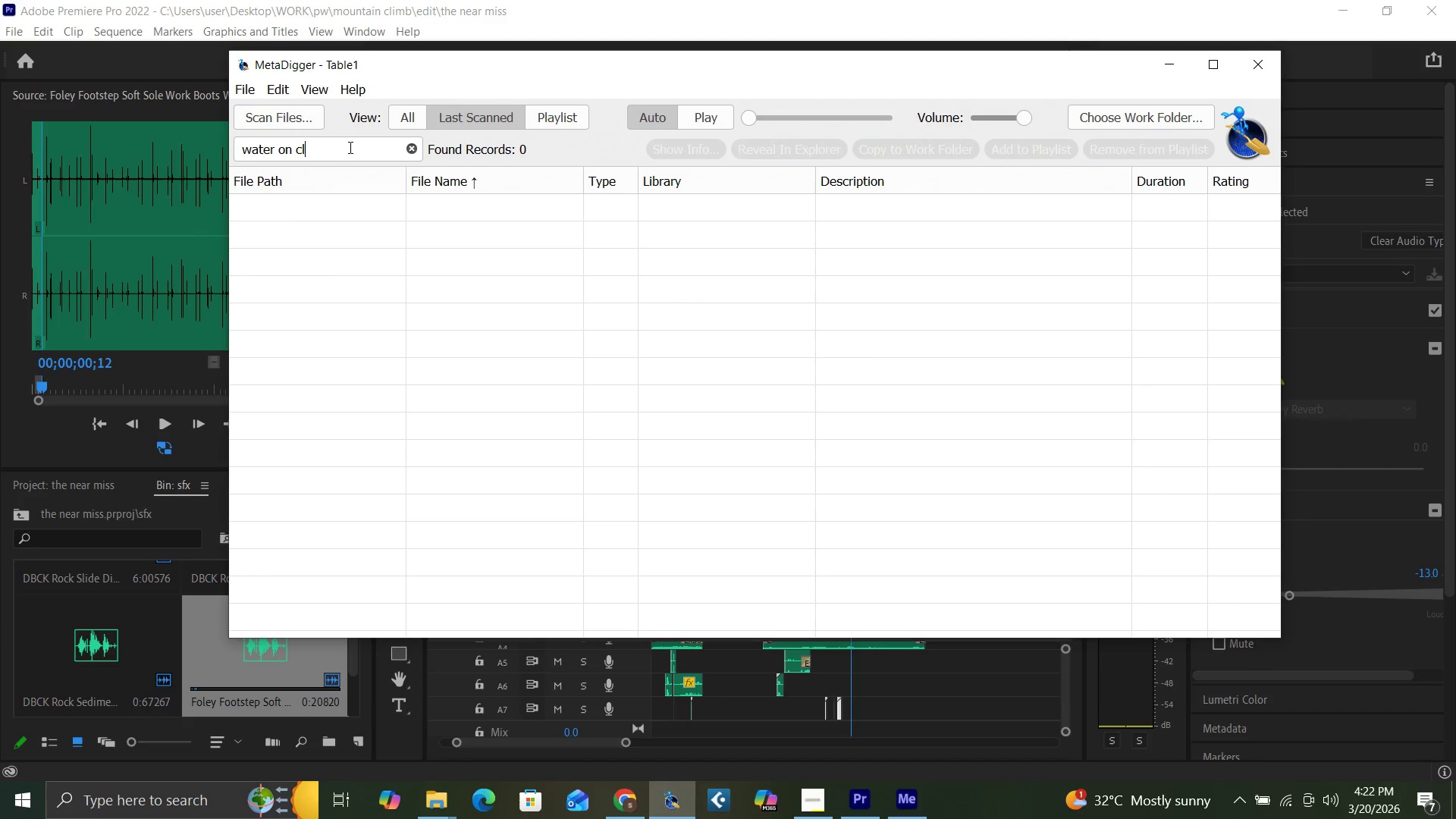 
key(Backspace)
 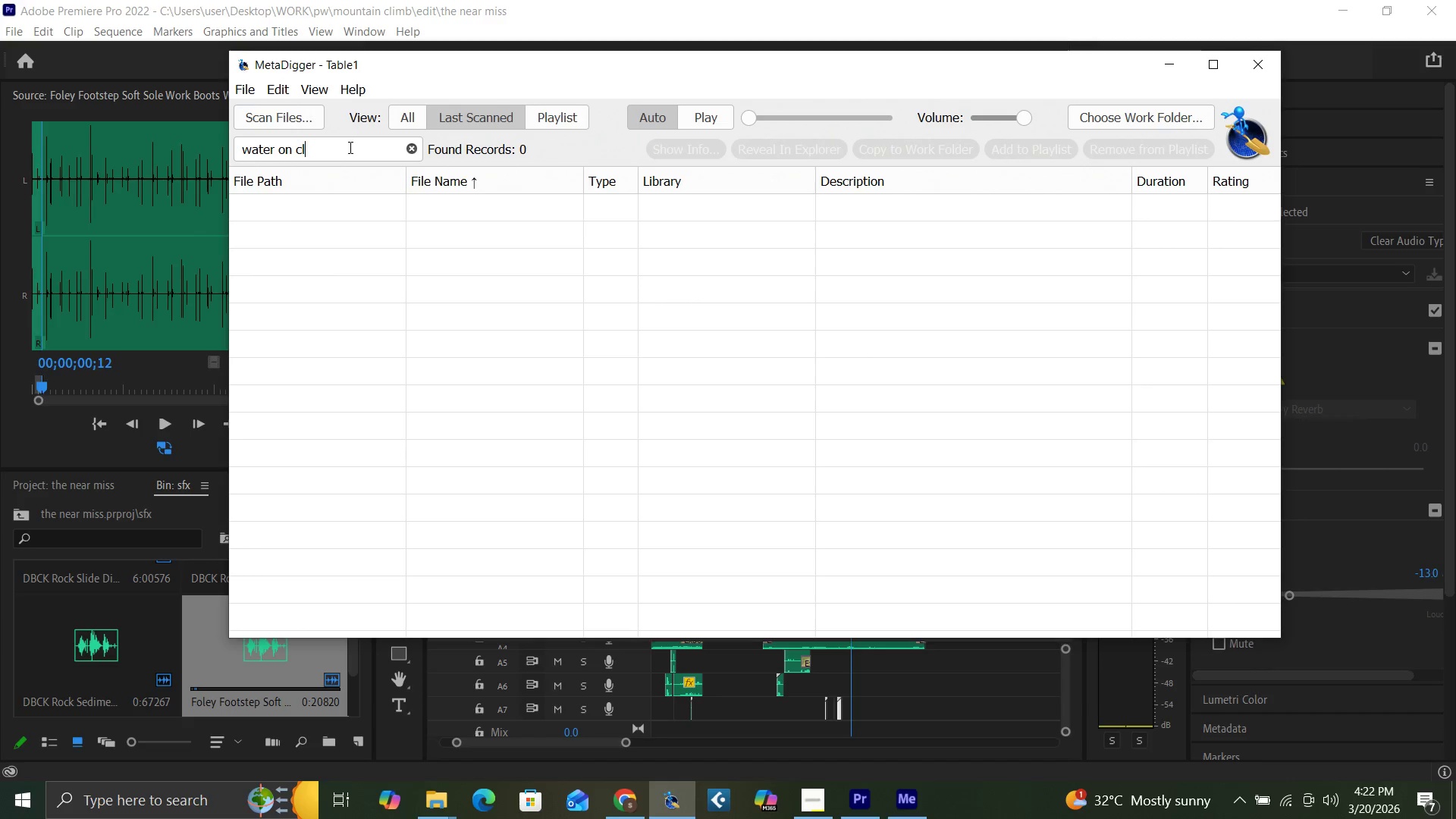 
key(Backspace)
 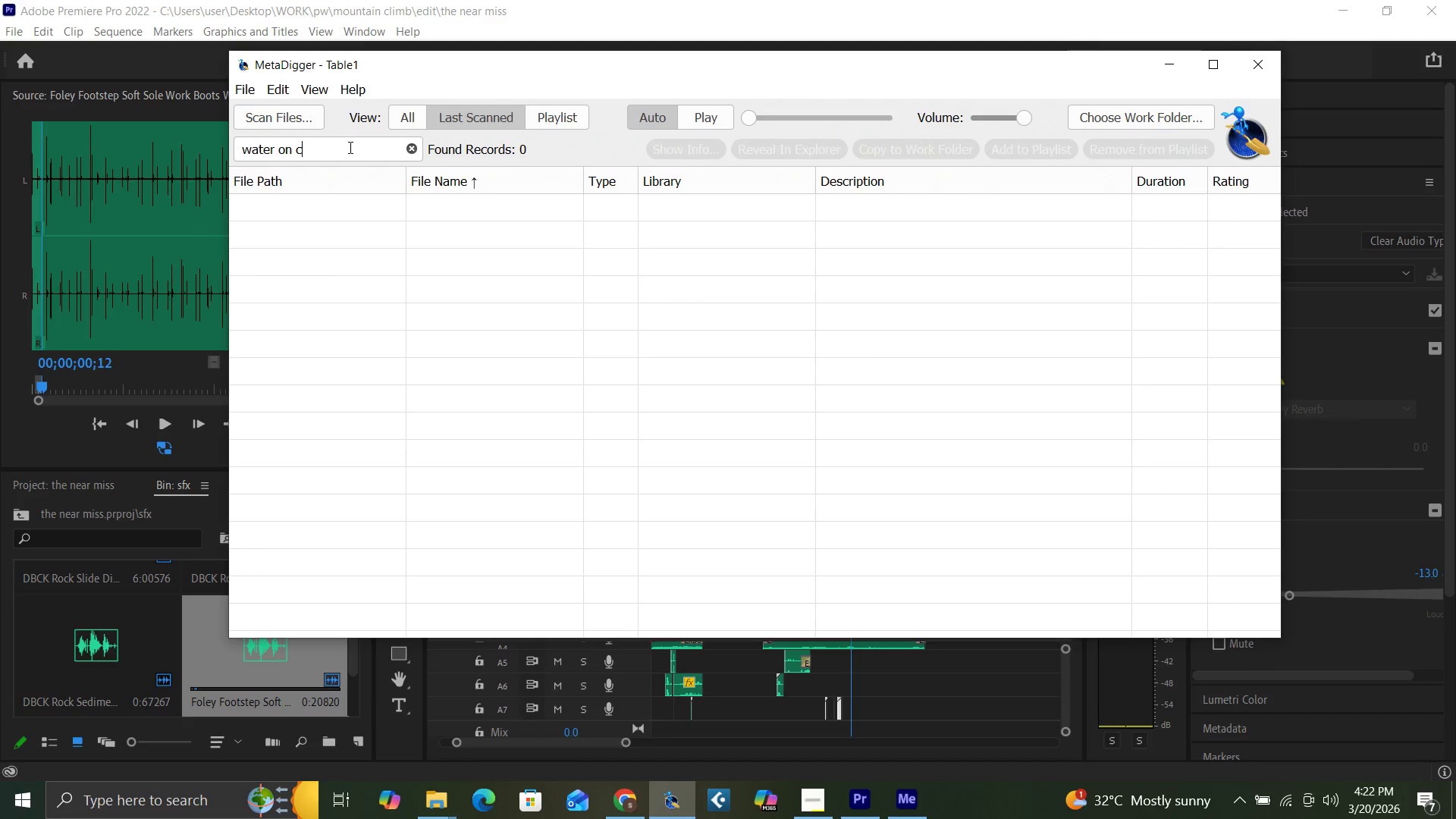 
key(Backspace)
 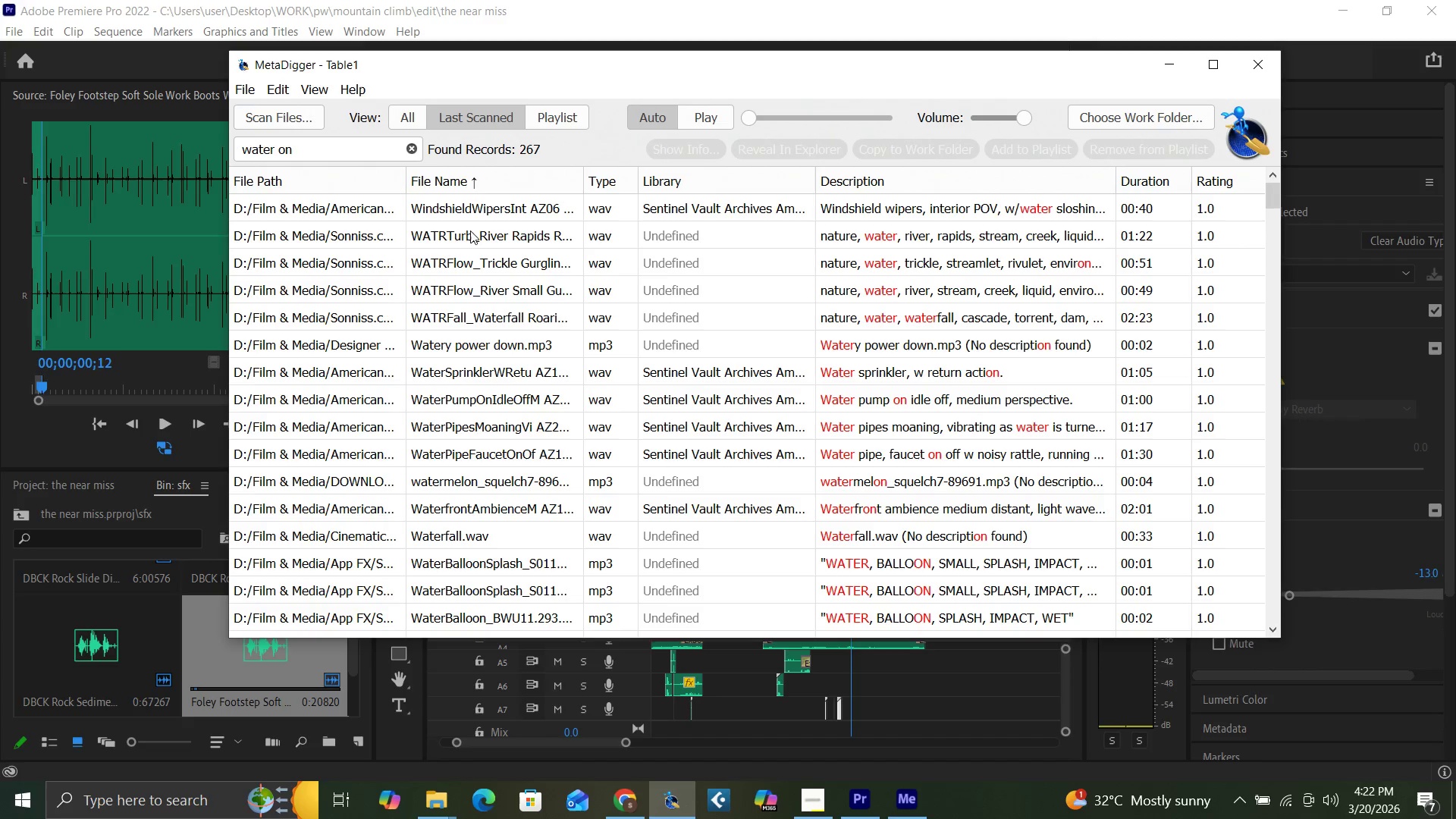 
left_click([507, 205])
 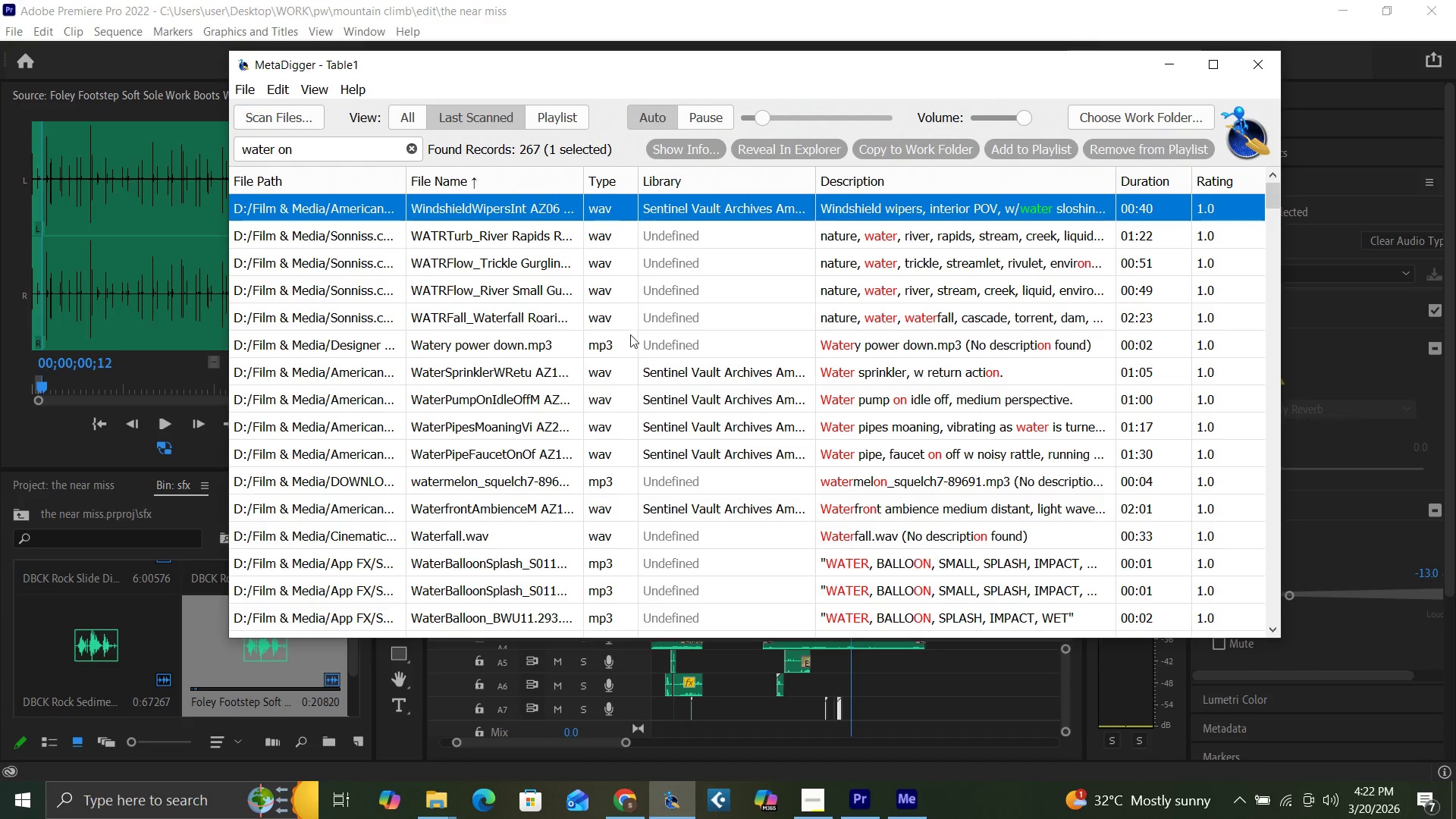 
wait(5.59)
 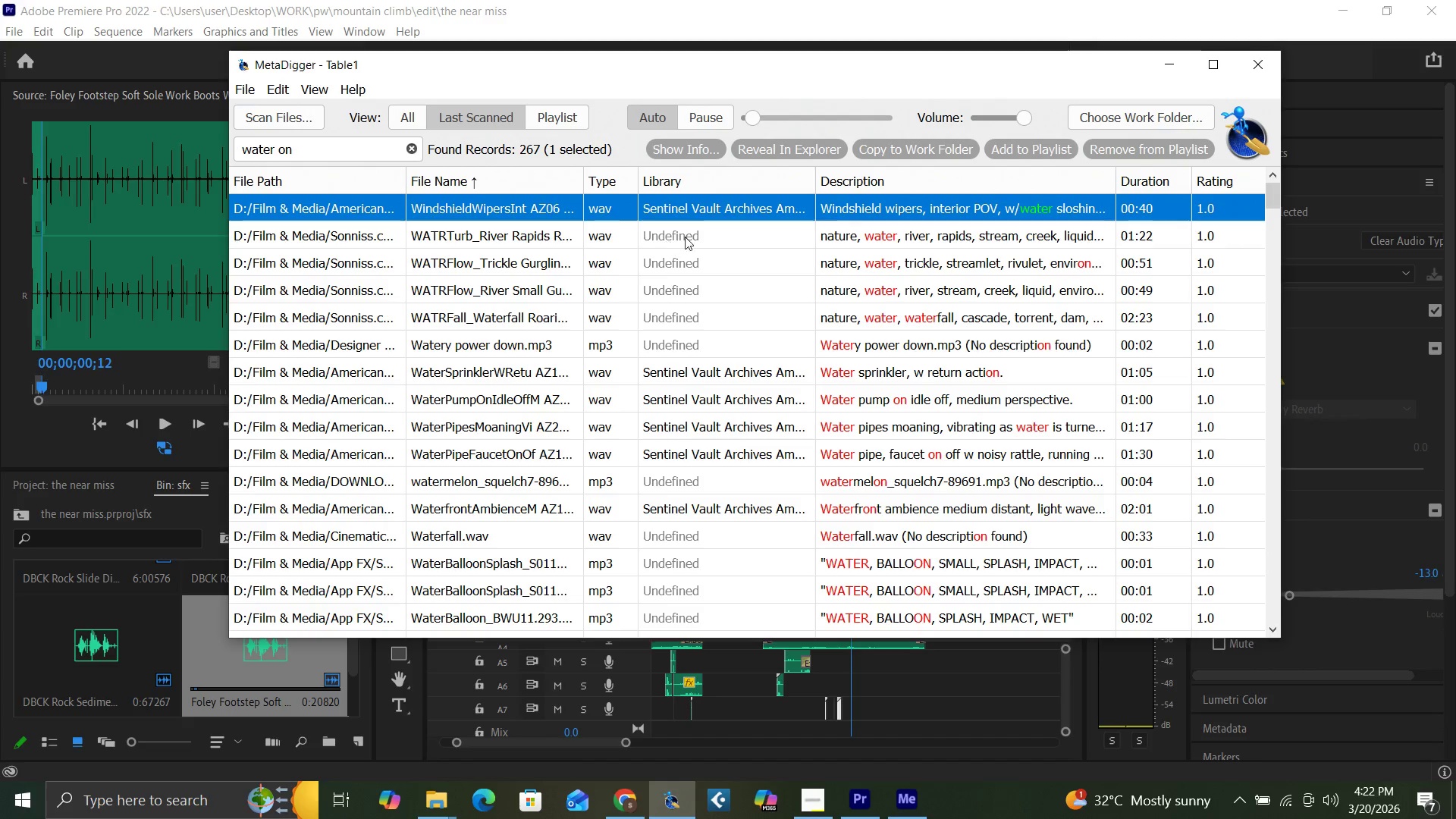 
left_click([491, 345])
 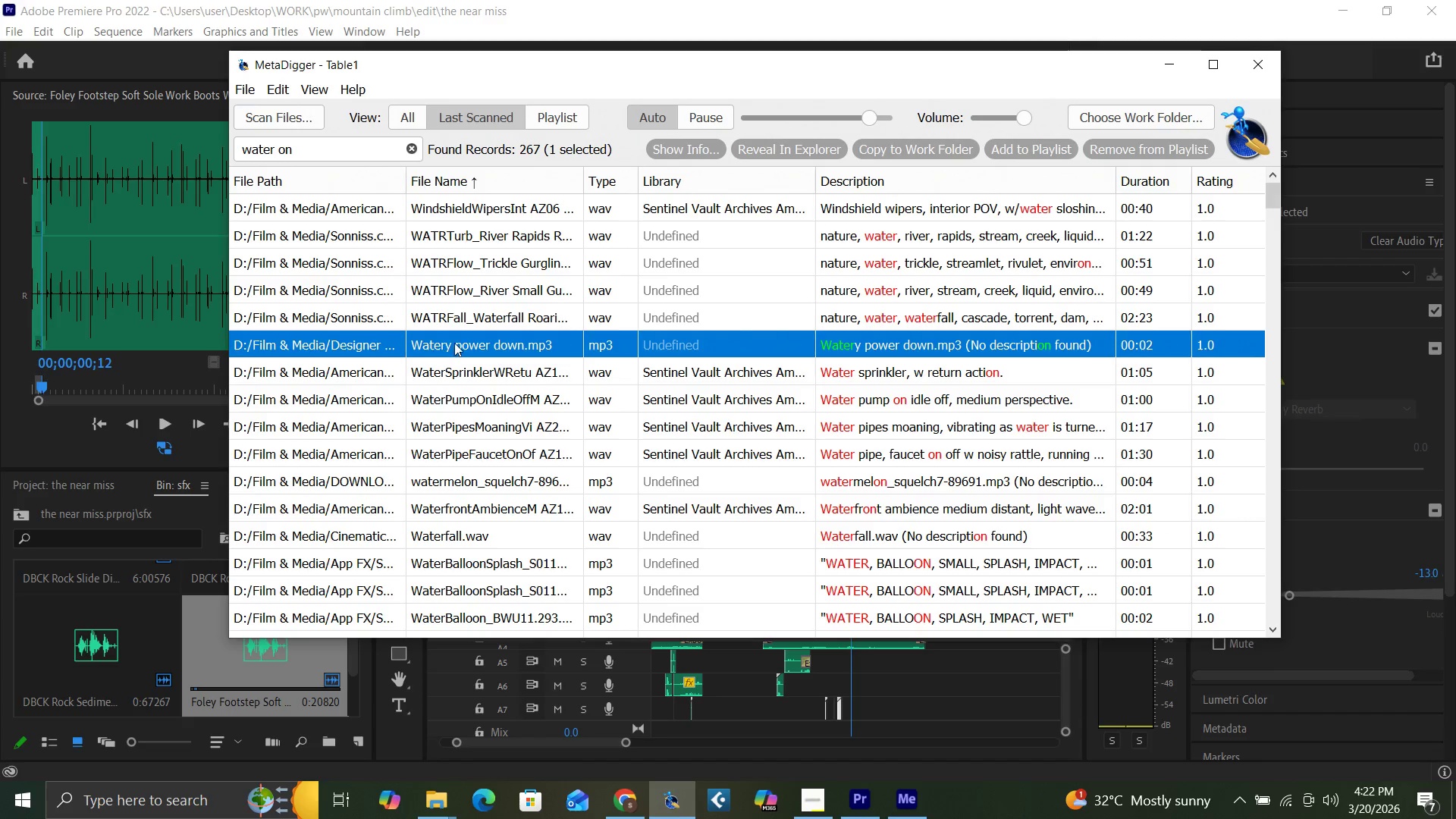 
left_click([505, 317])
 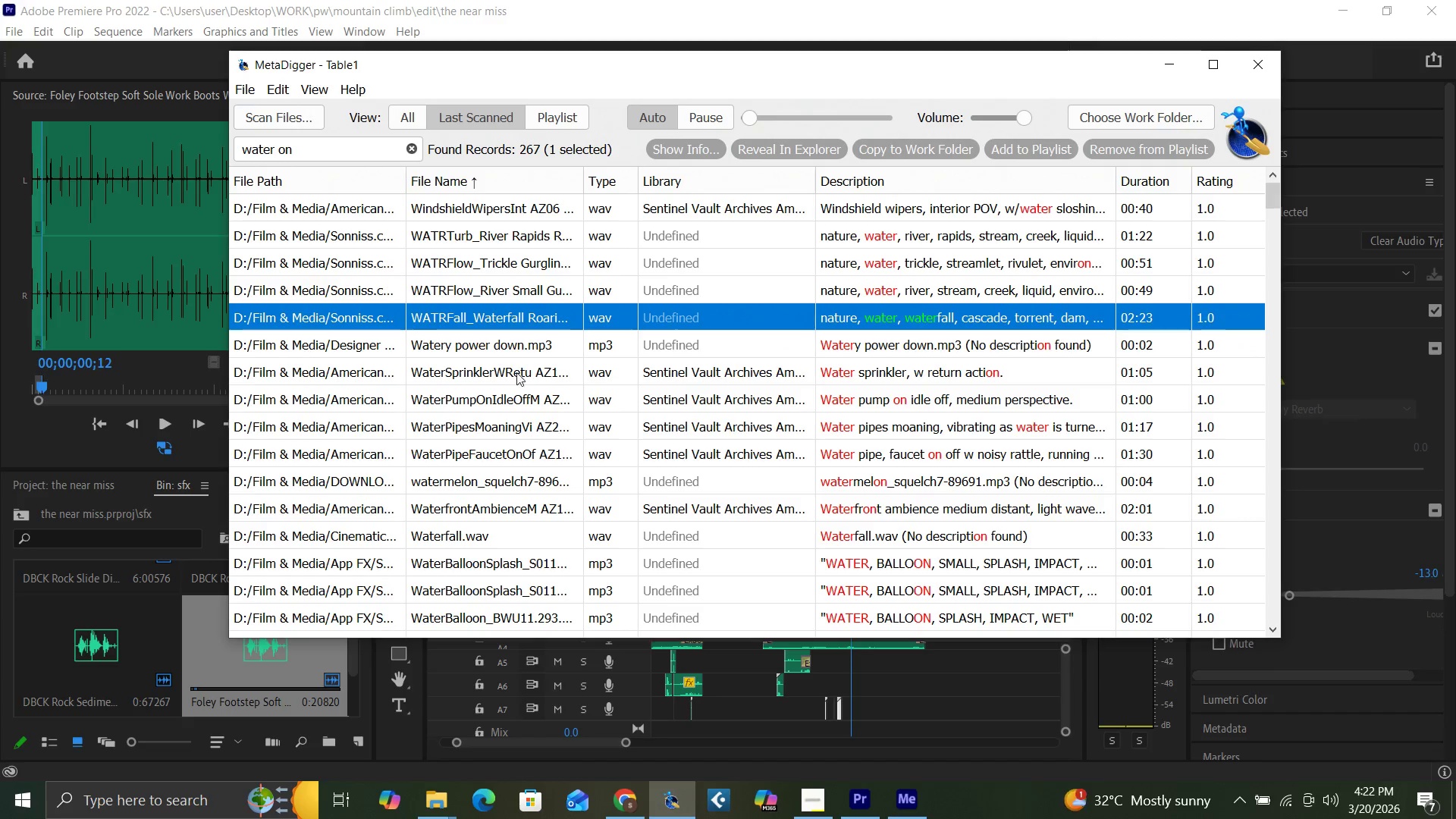 
left_click([518, 375])
 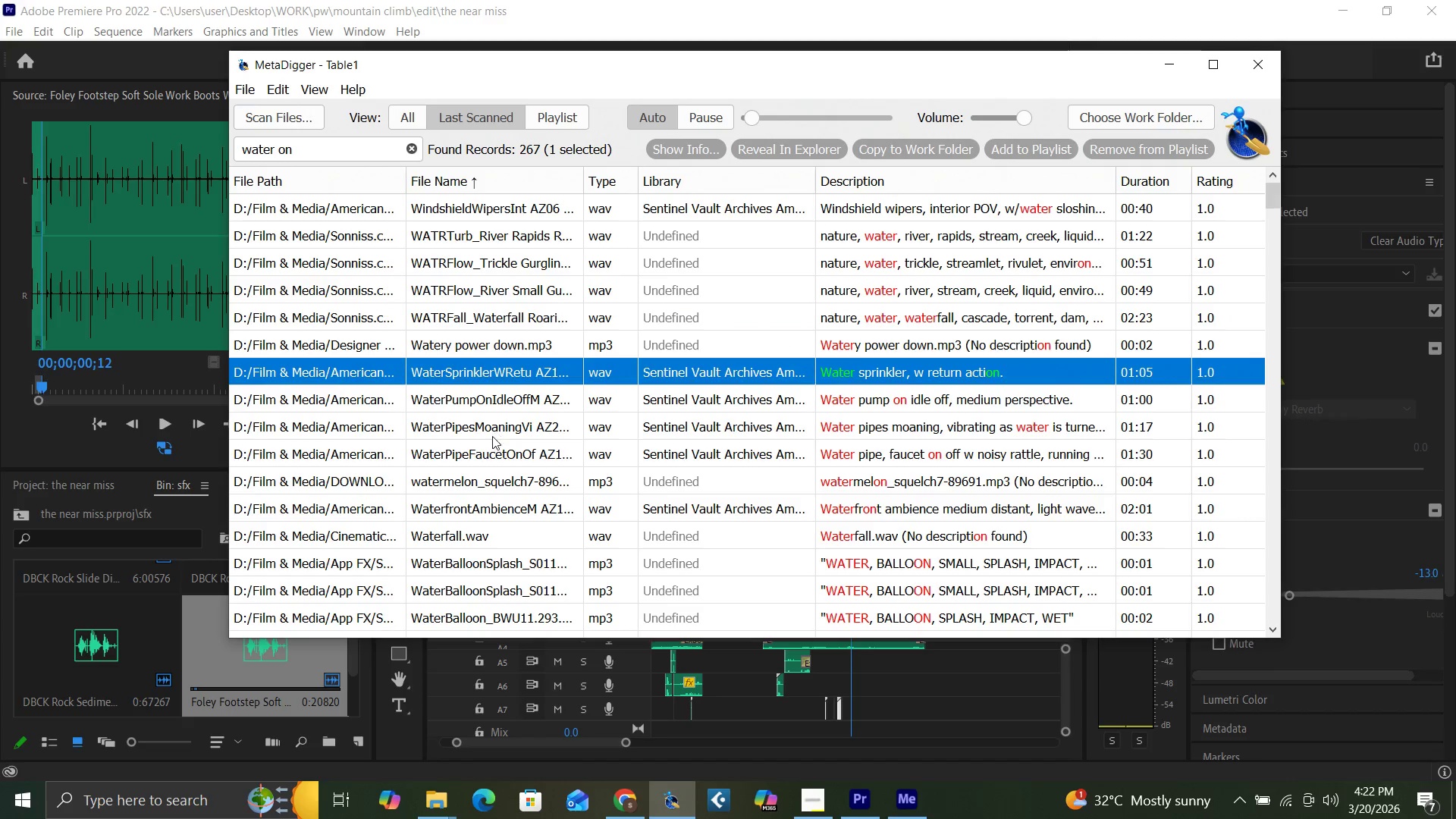 
left_click([493, 431])
 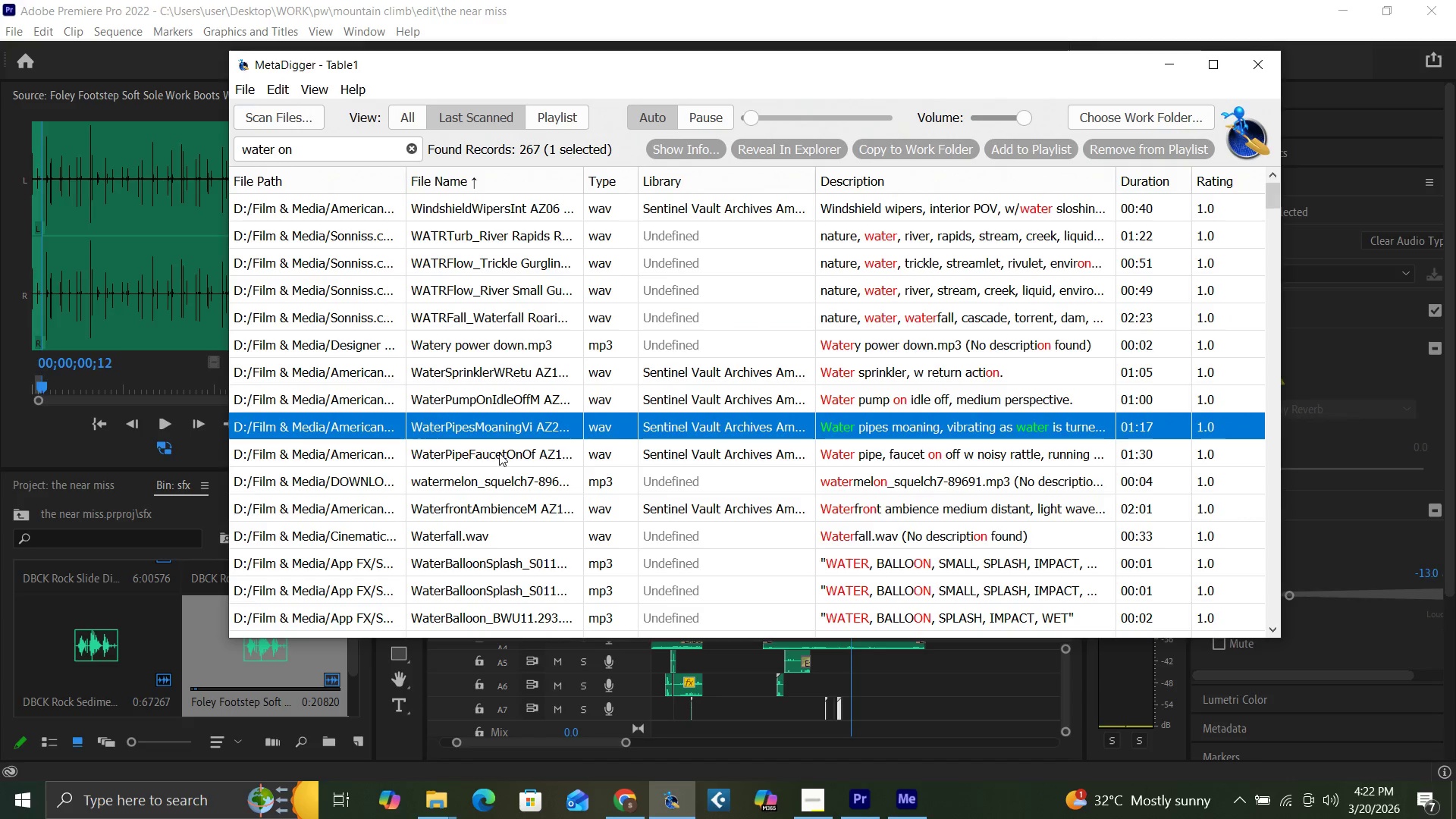 
left_click([499, 453])
 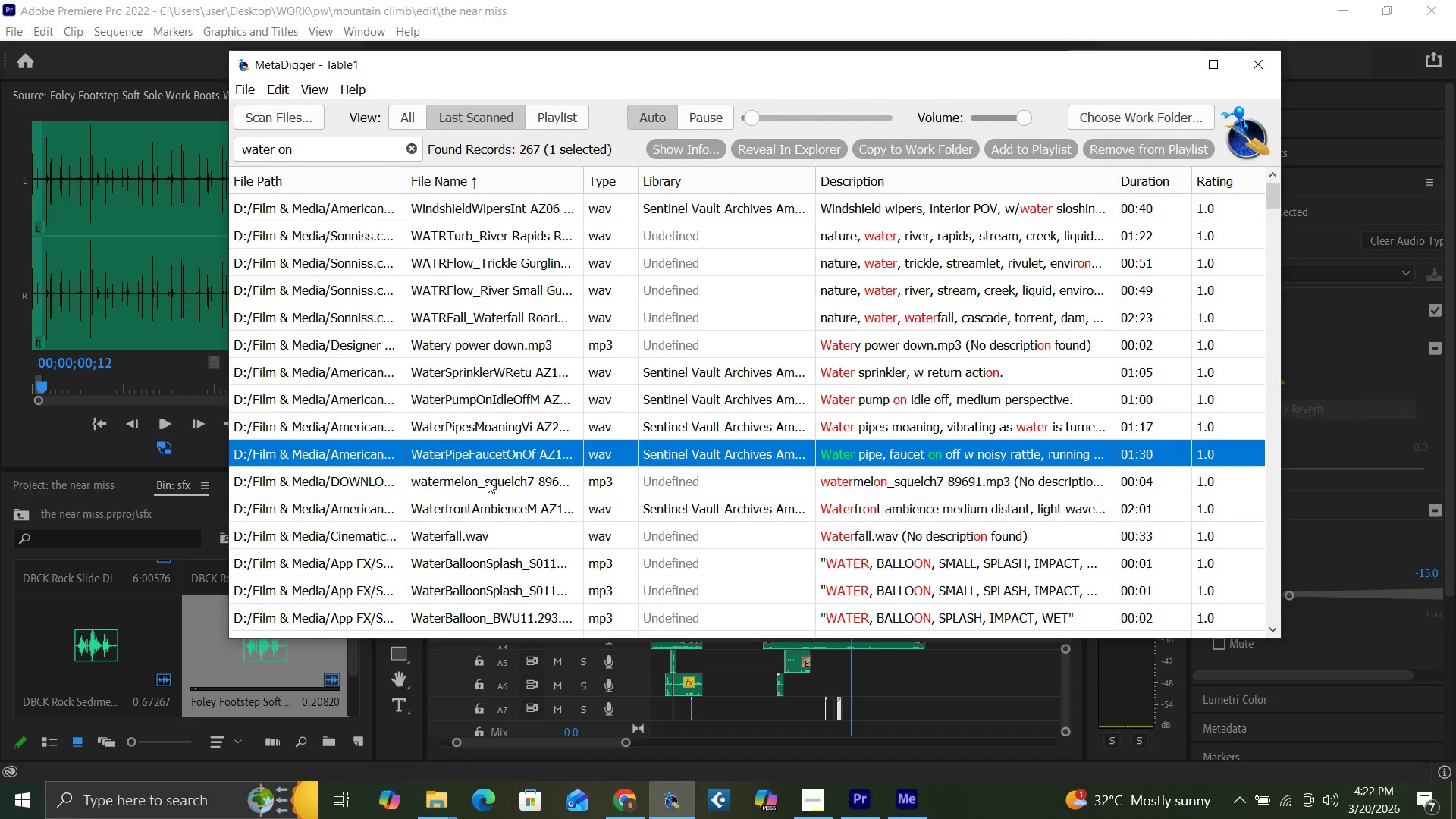 
left_click([488, 480])
 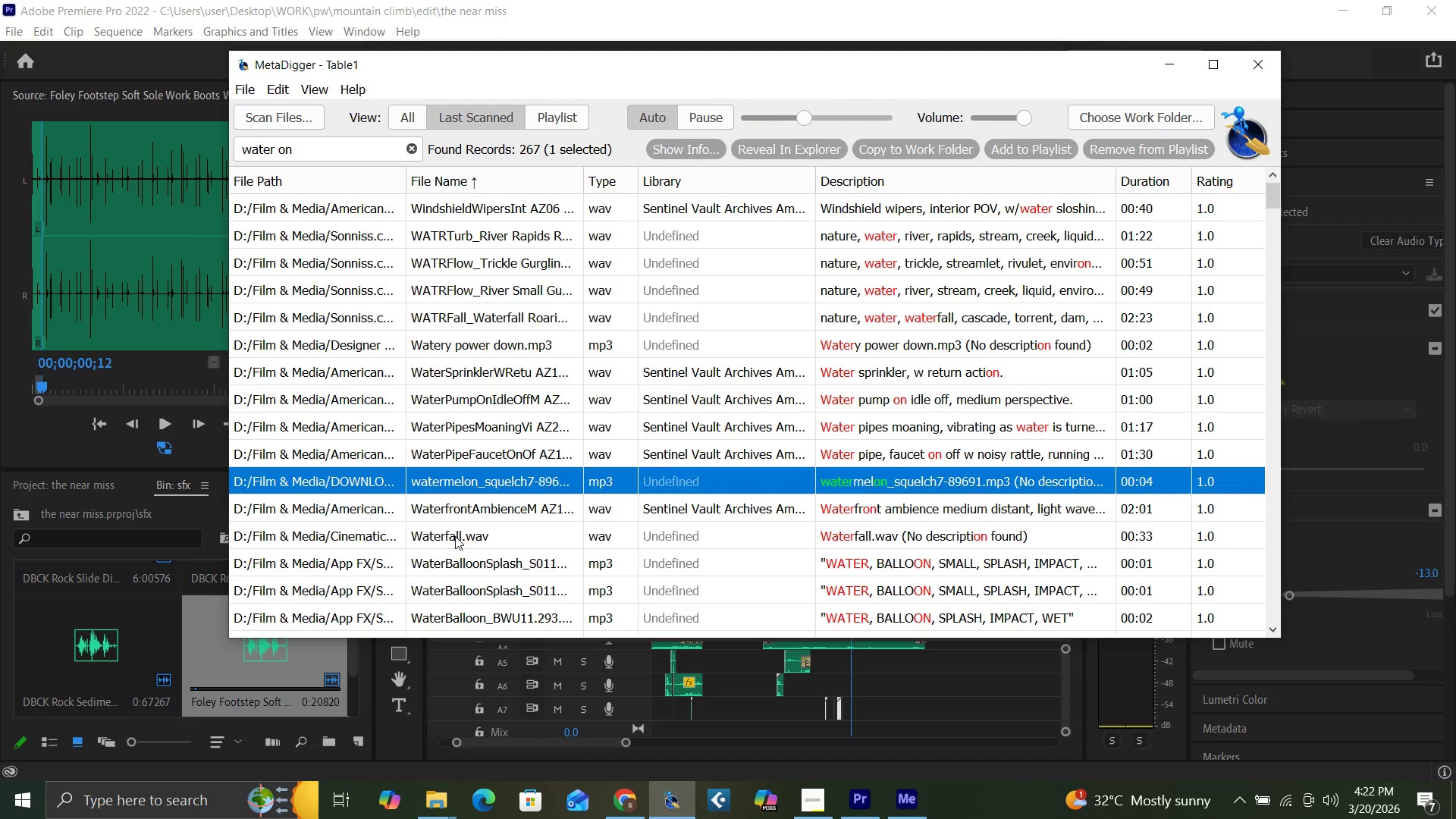 
left_click([463, 562])
 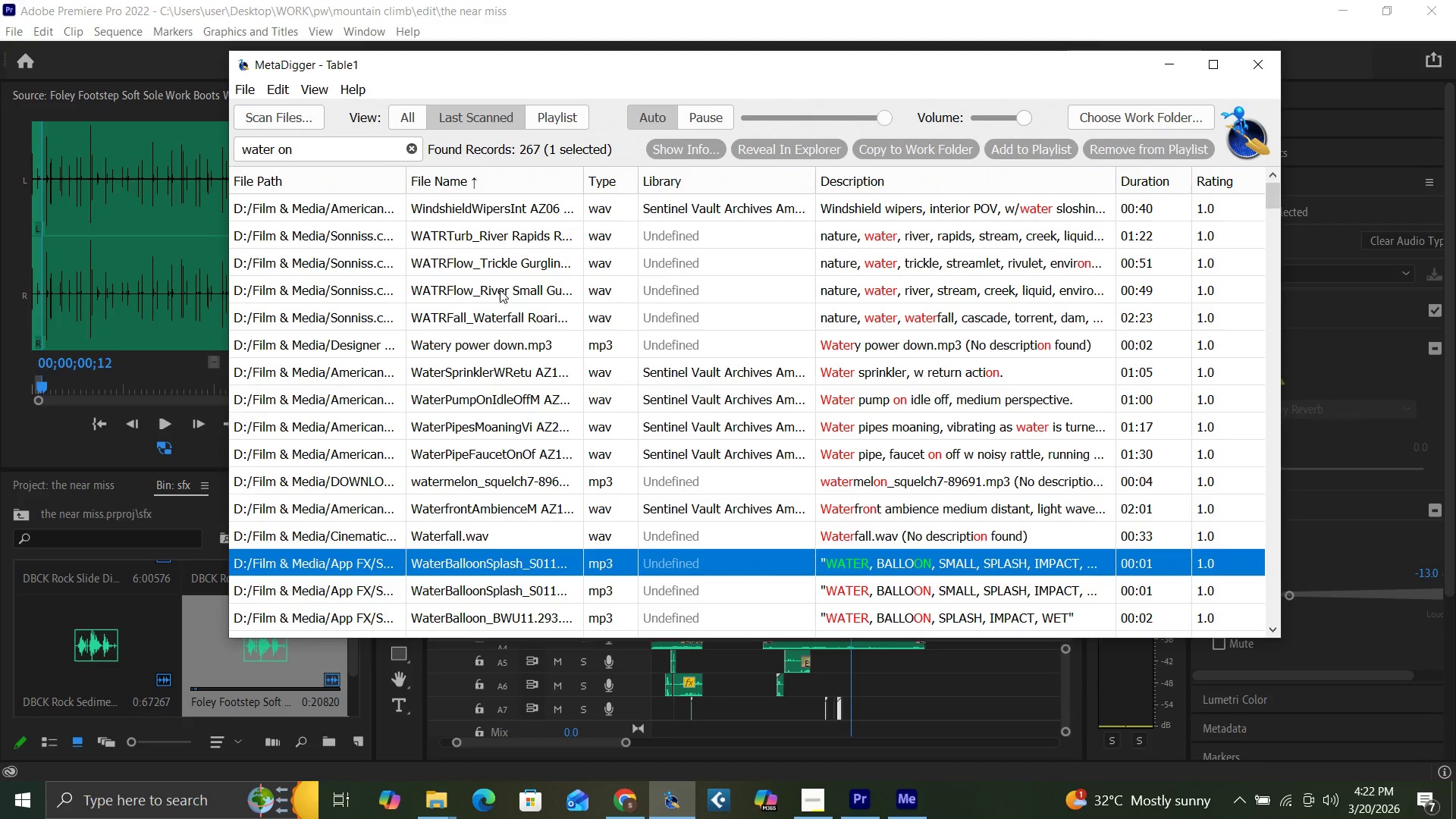 
left_click([504, 288])
 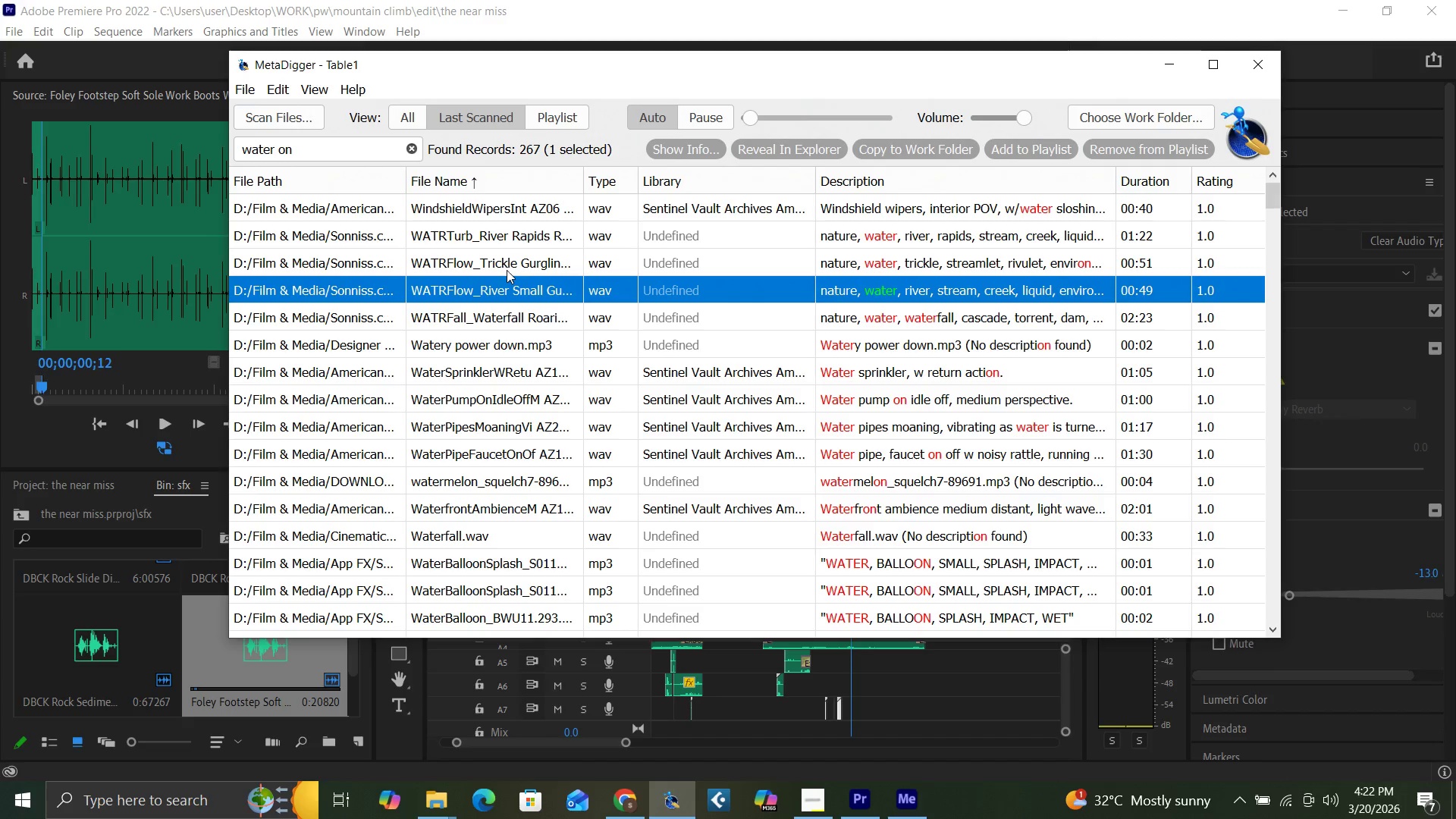 
left_click([507, 269])
 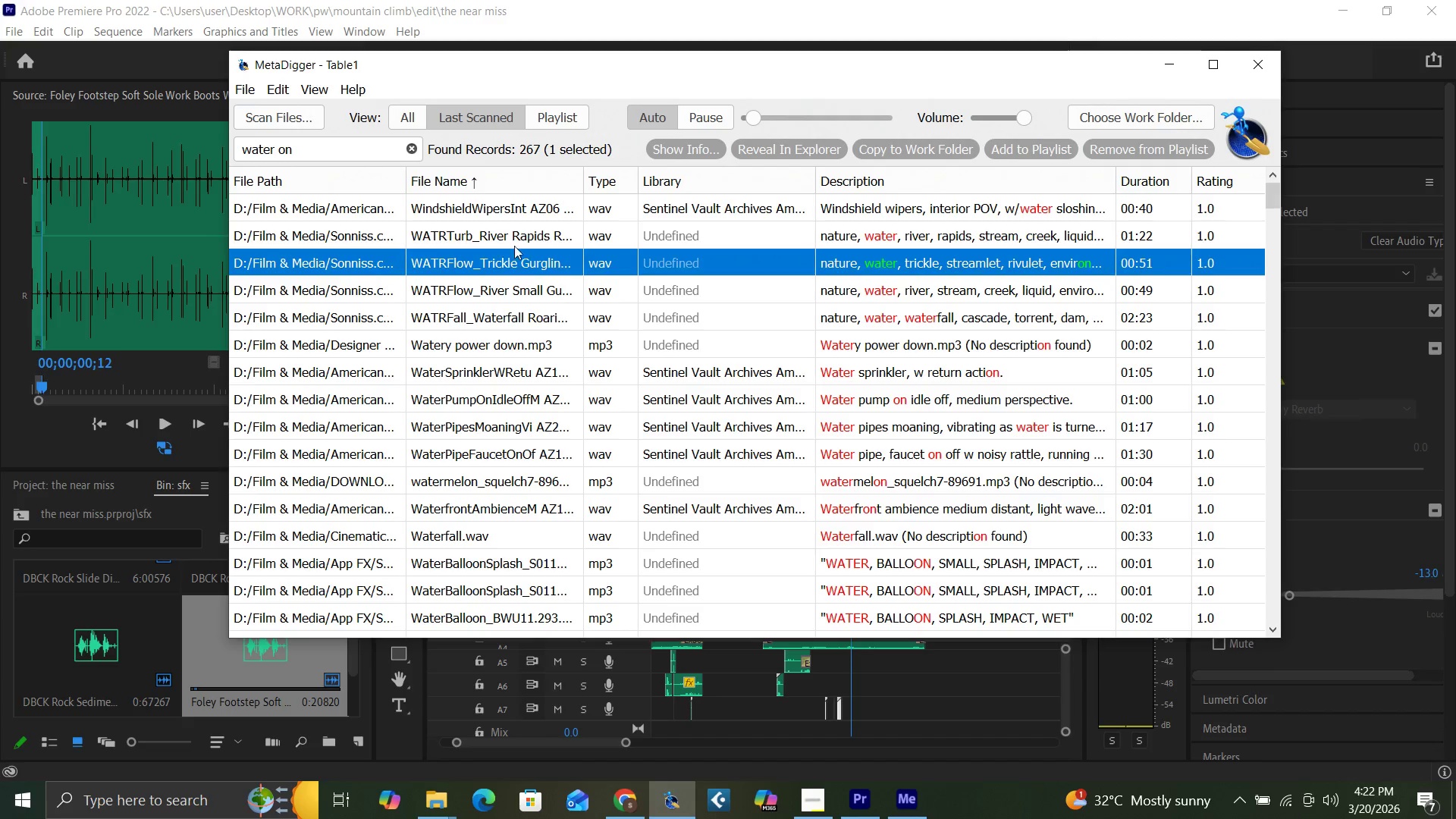 
left_click([530, 235])
 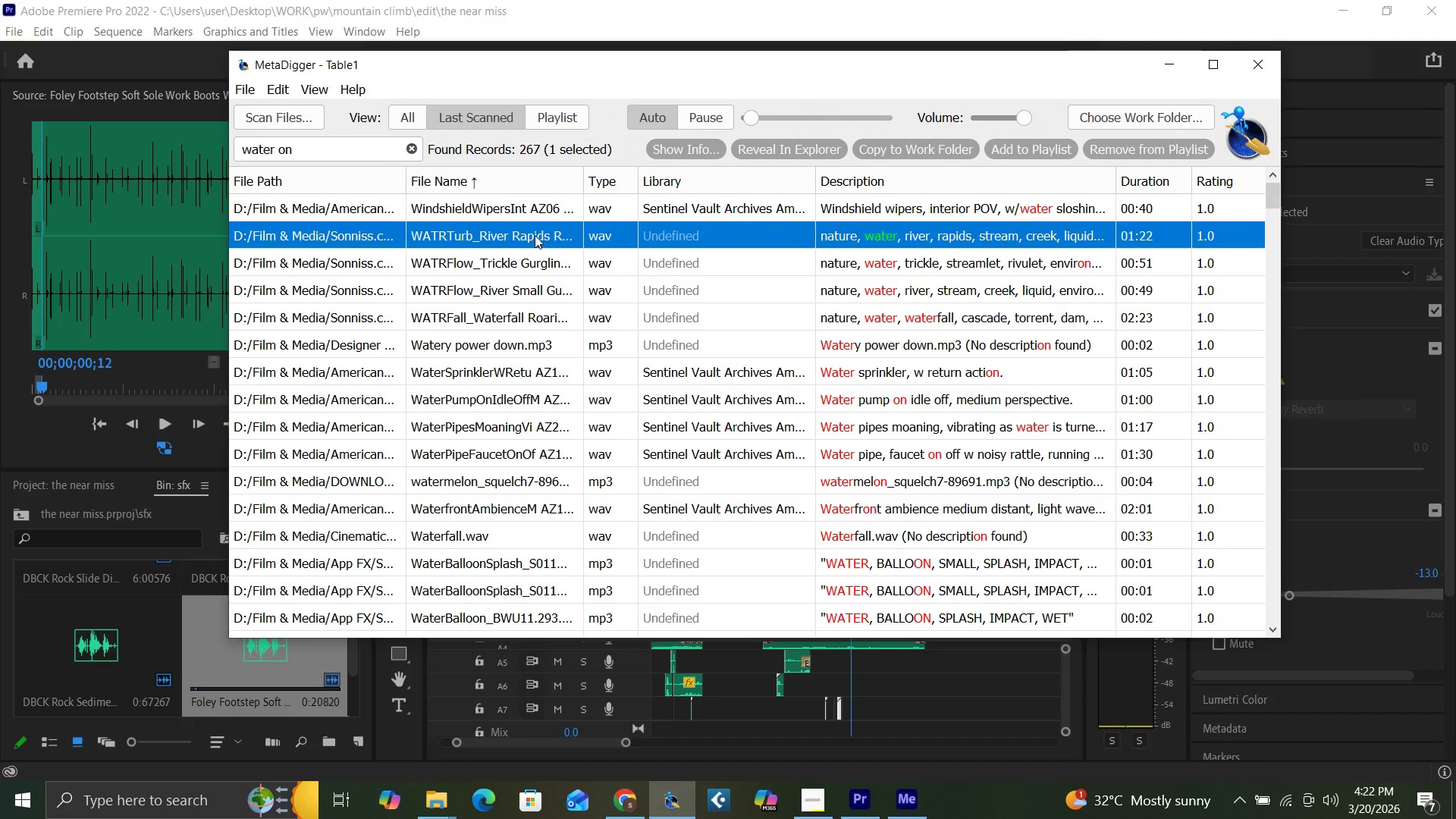 
left_click([538, 211])
 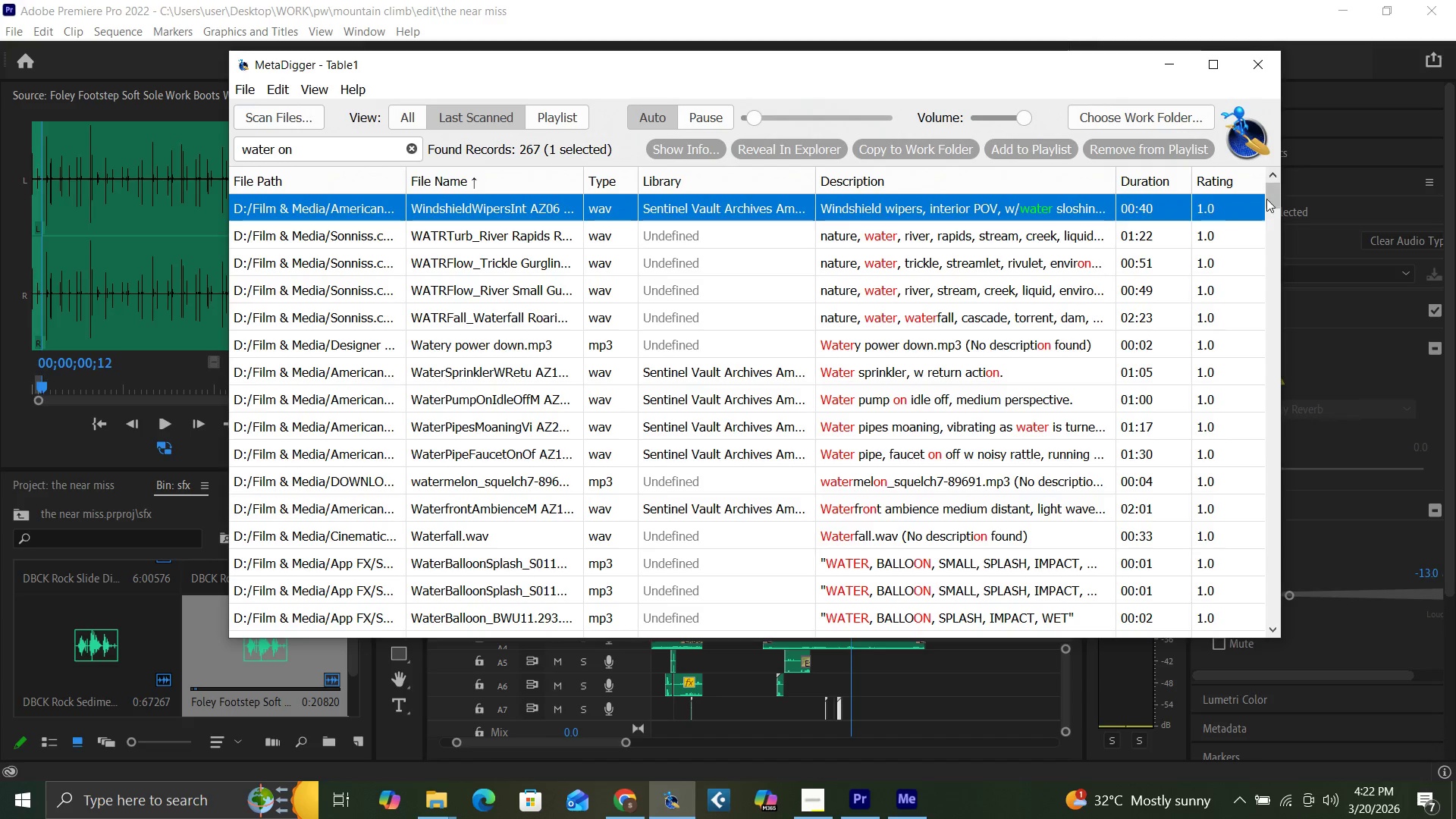 
left_click_drag(start_coordinate=[1269, 196], to_coordinate=[1273, 213])
 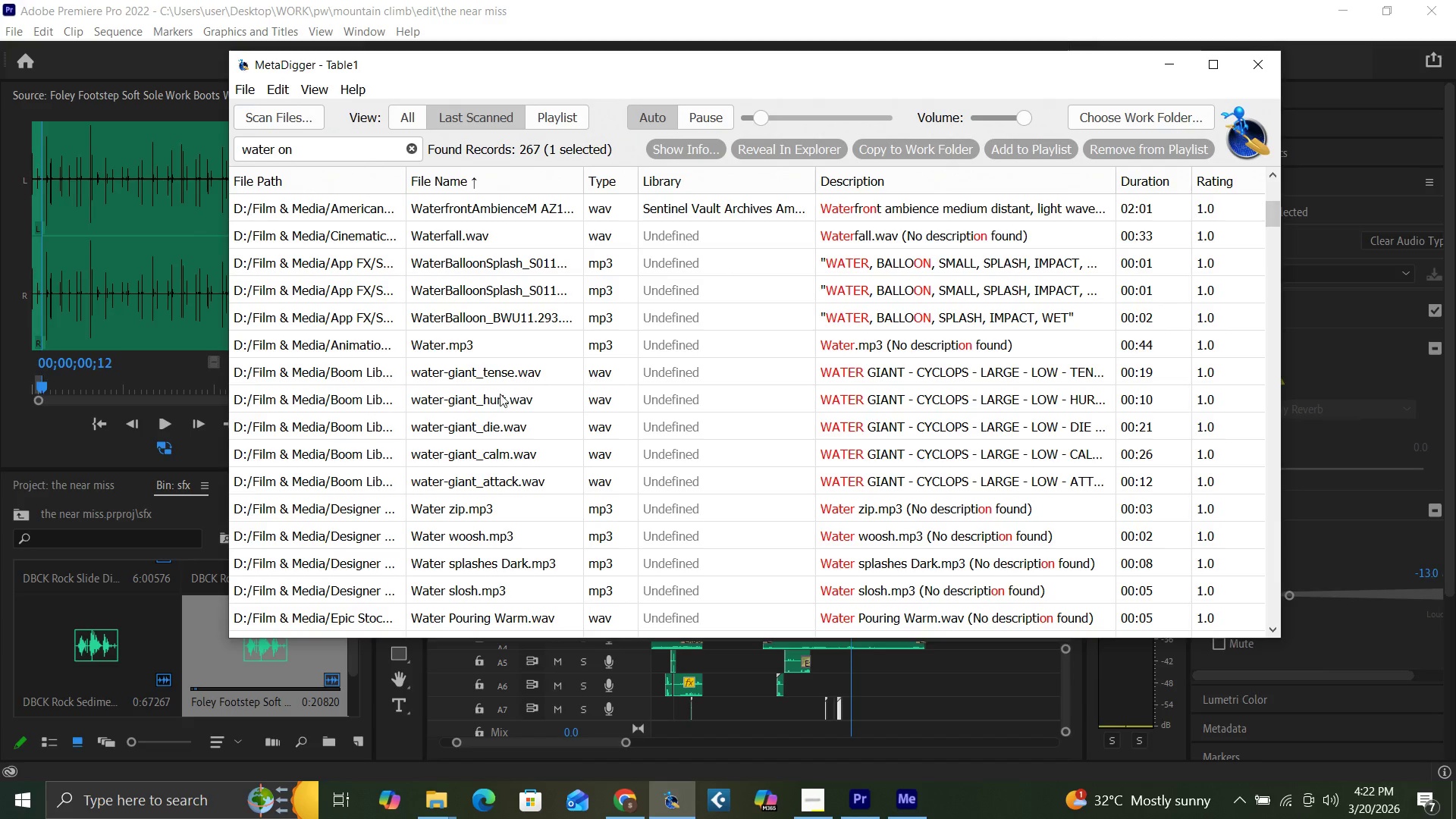 
left_click([496, 394])
 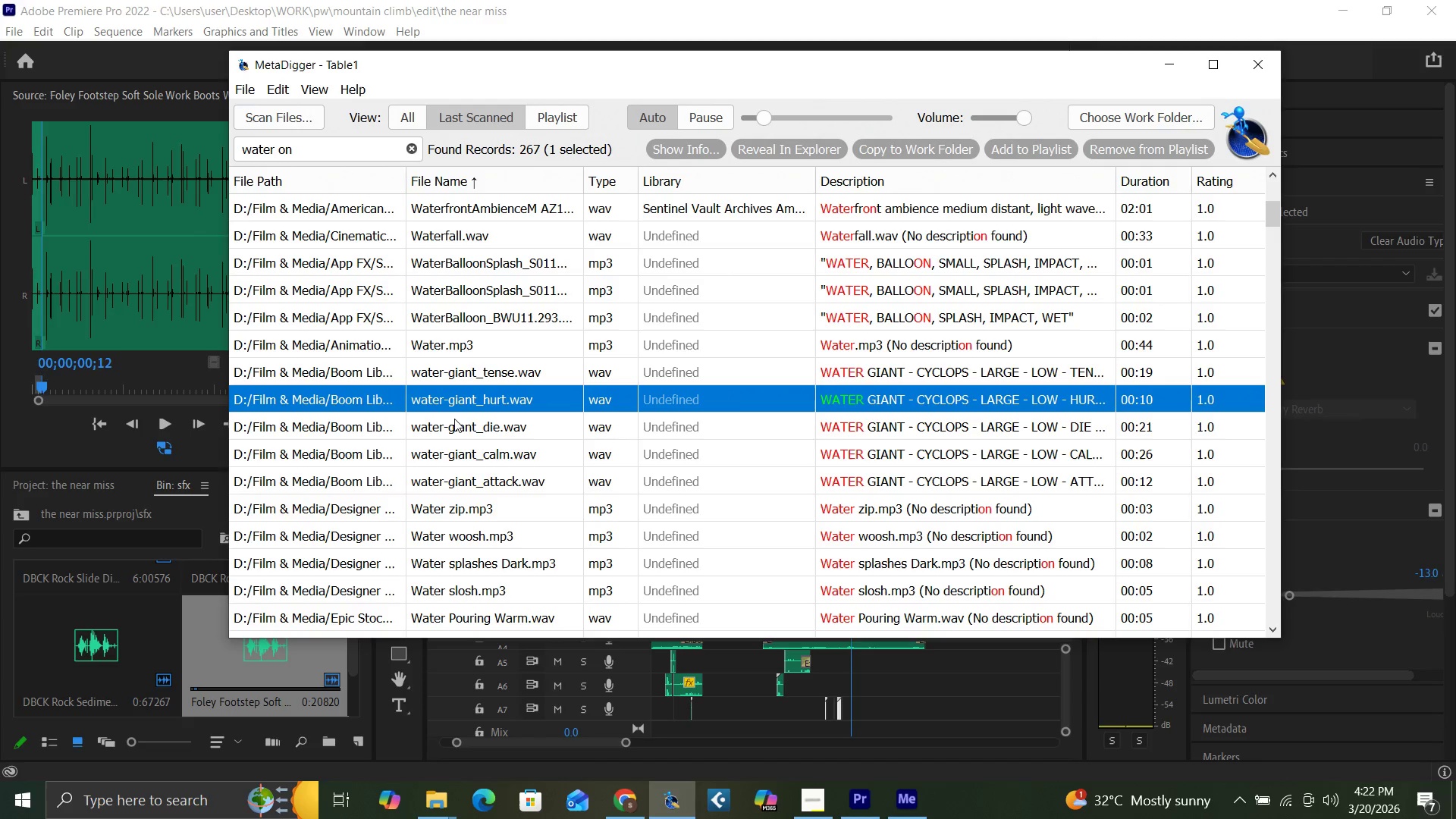 
left_click([455, 432])
 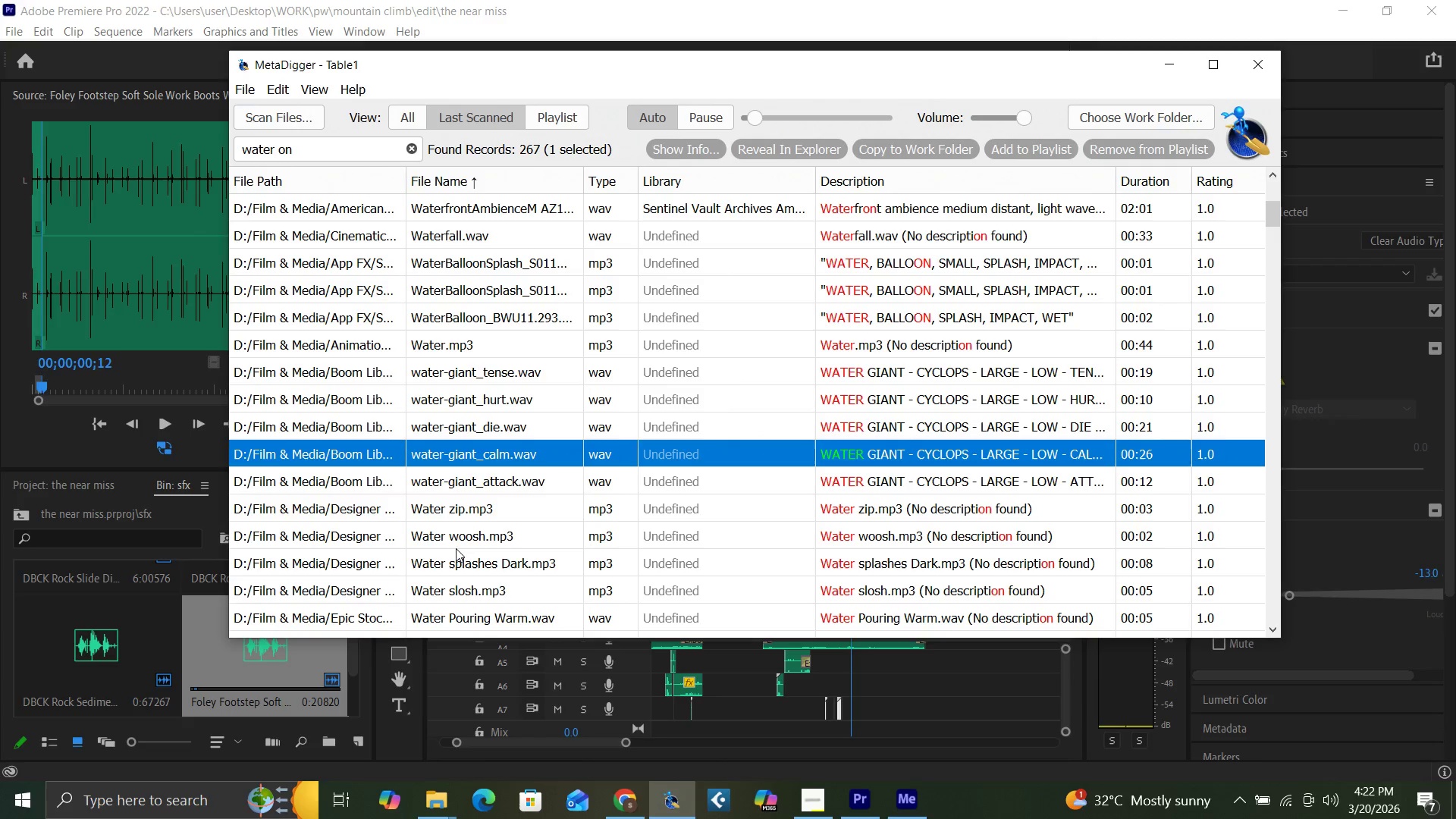 
left_click([497, 567])
 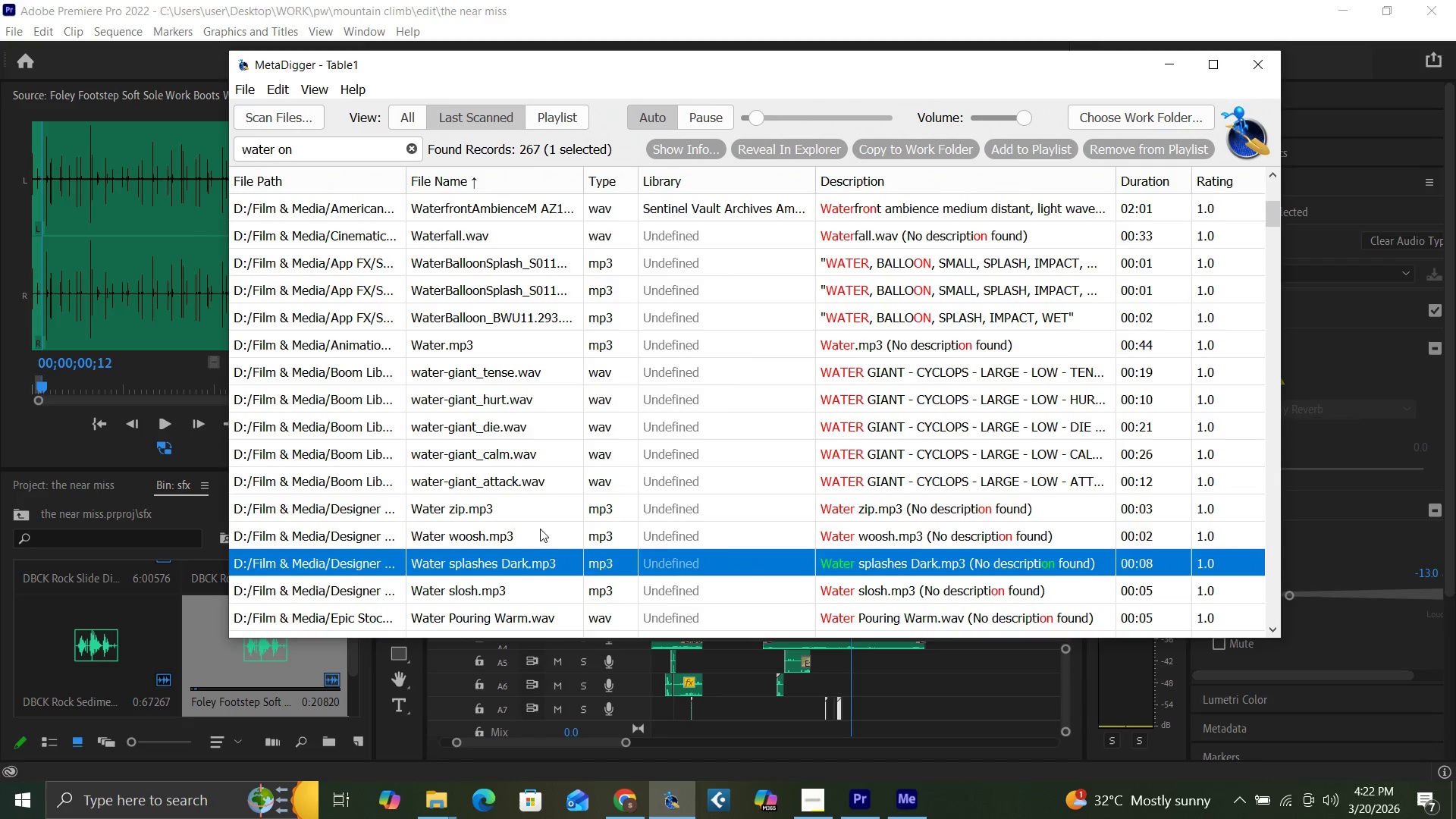 
scroll: coordinate [545, 527], scroll_direction: down, amount: 2.0
 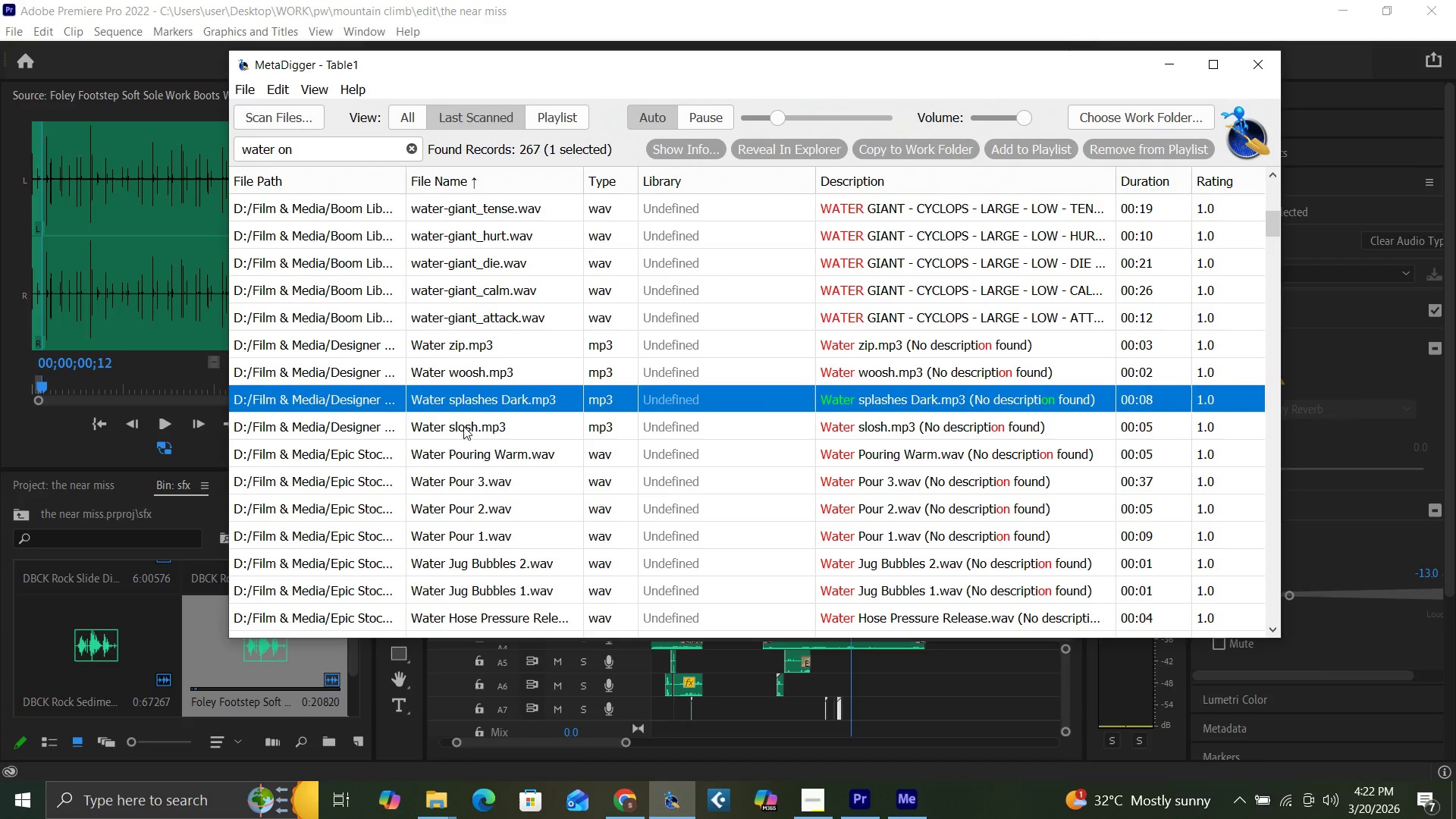 
left_click([463, 428])
 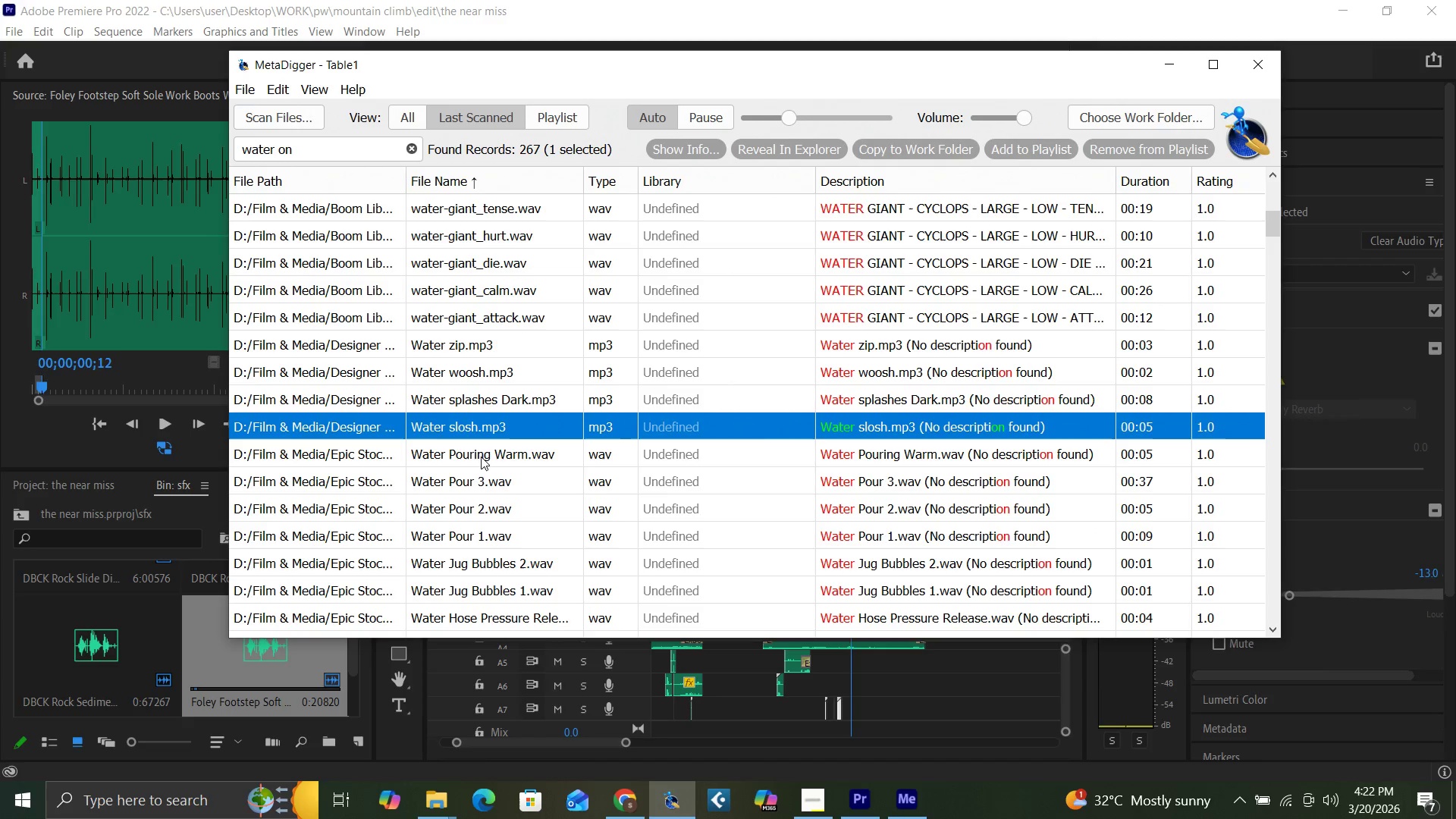 
left_click([481, 457])
 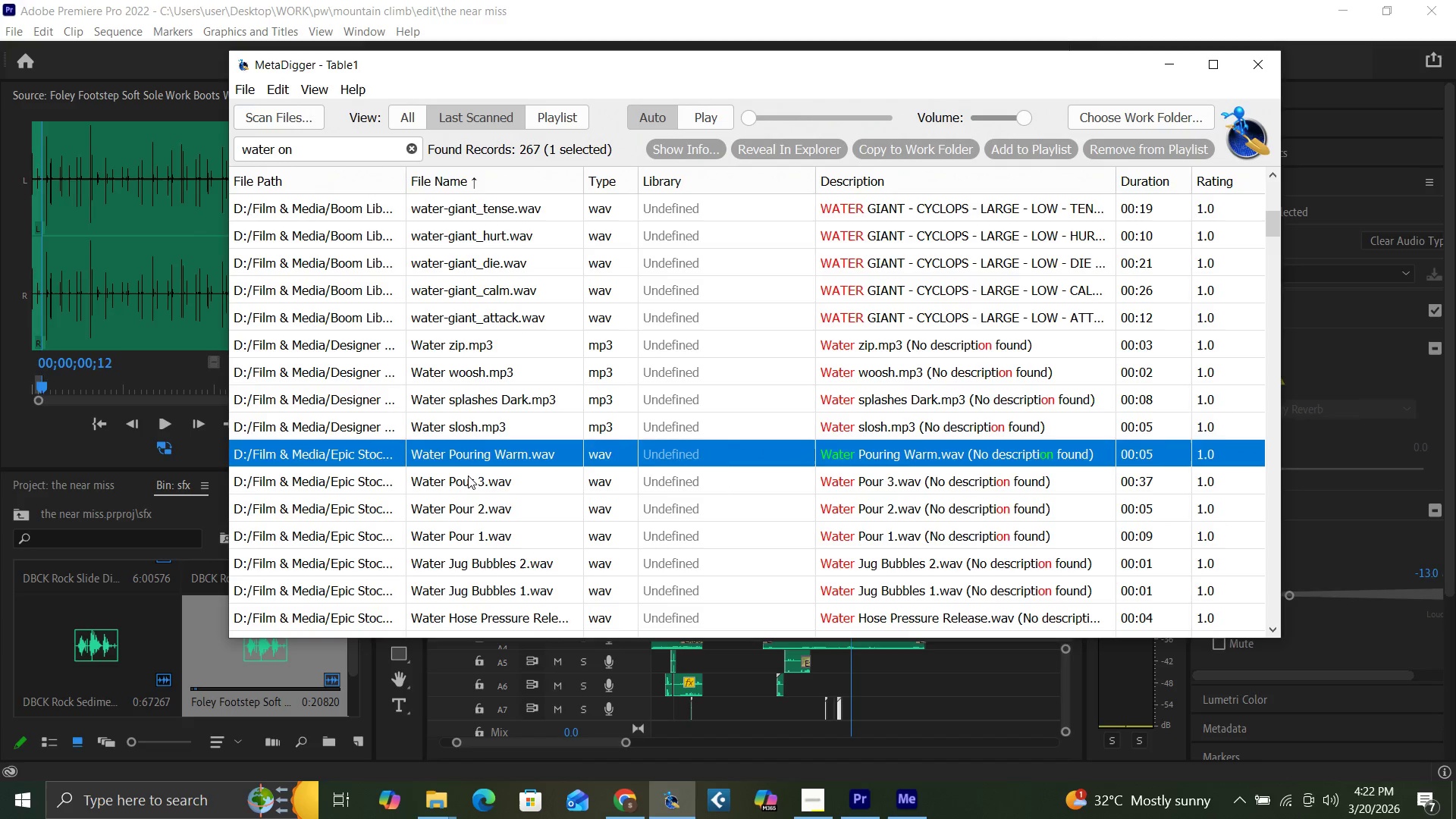 
wait(6.62)
 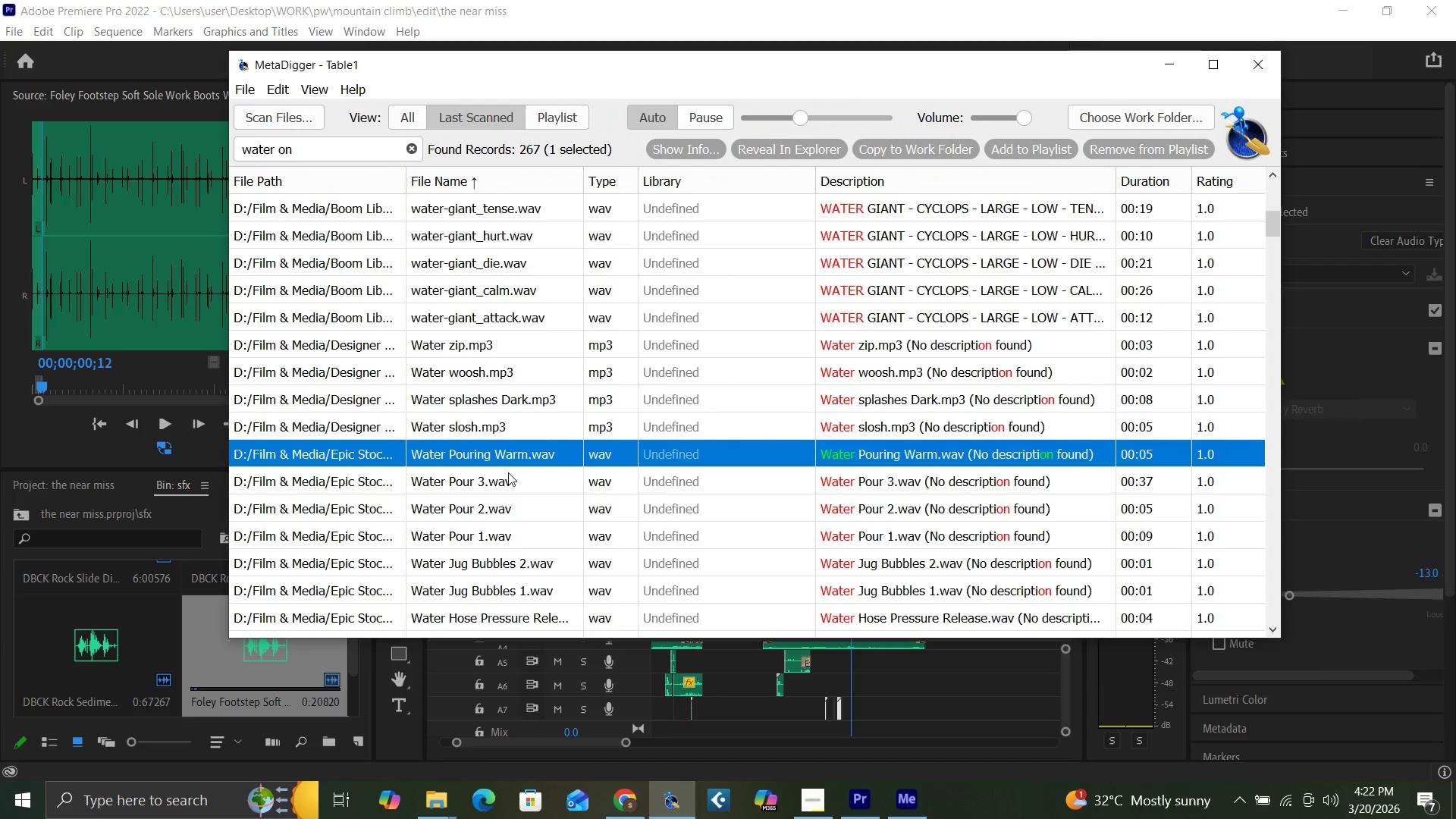 
left_click([701, 122])
 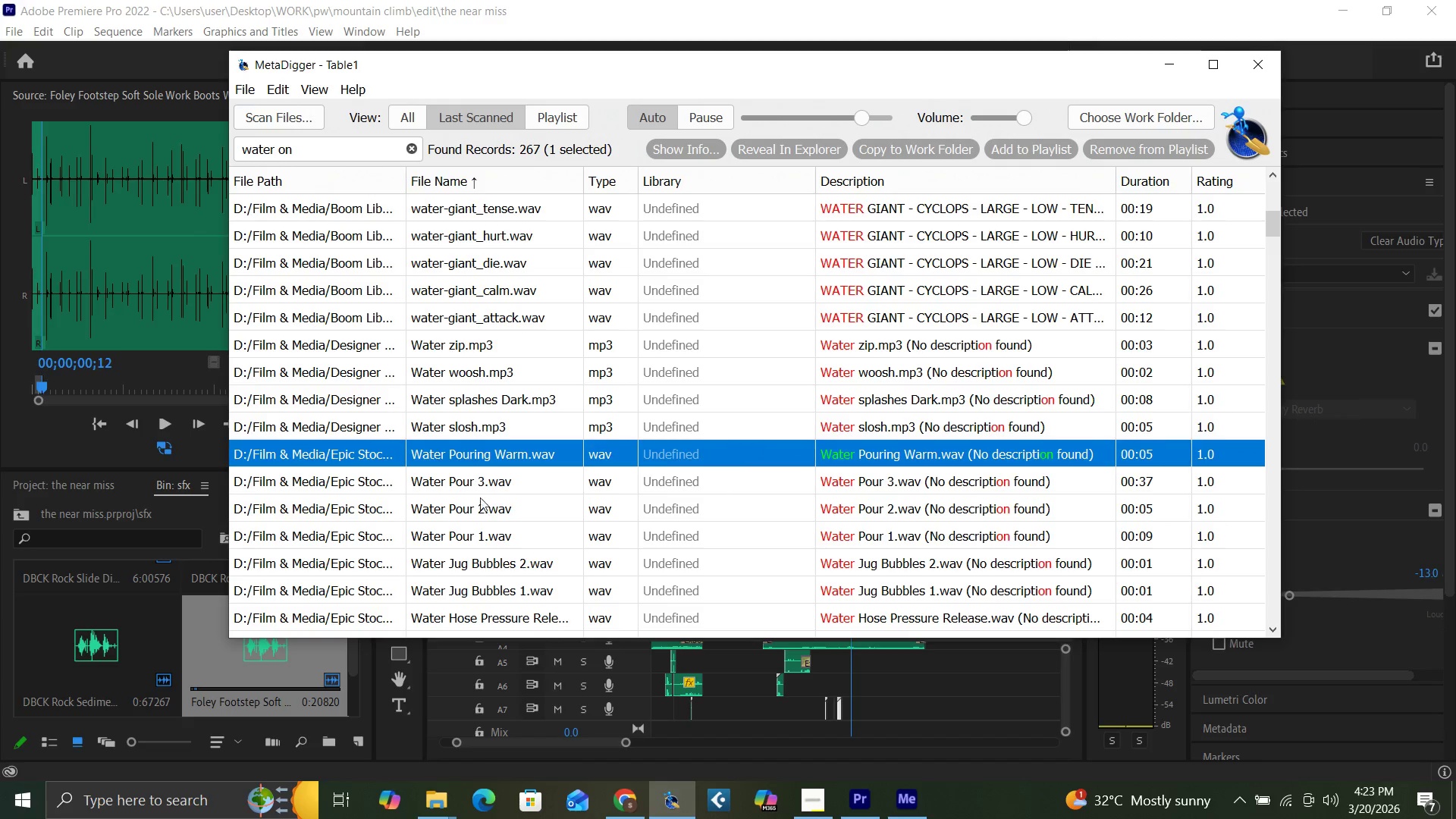 
left_click([479, 479])
 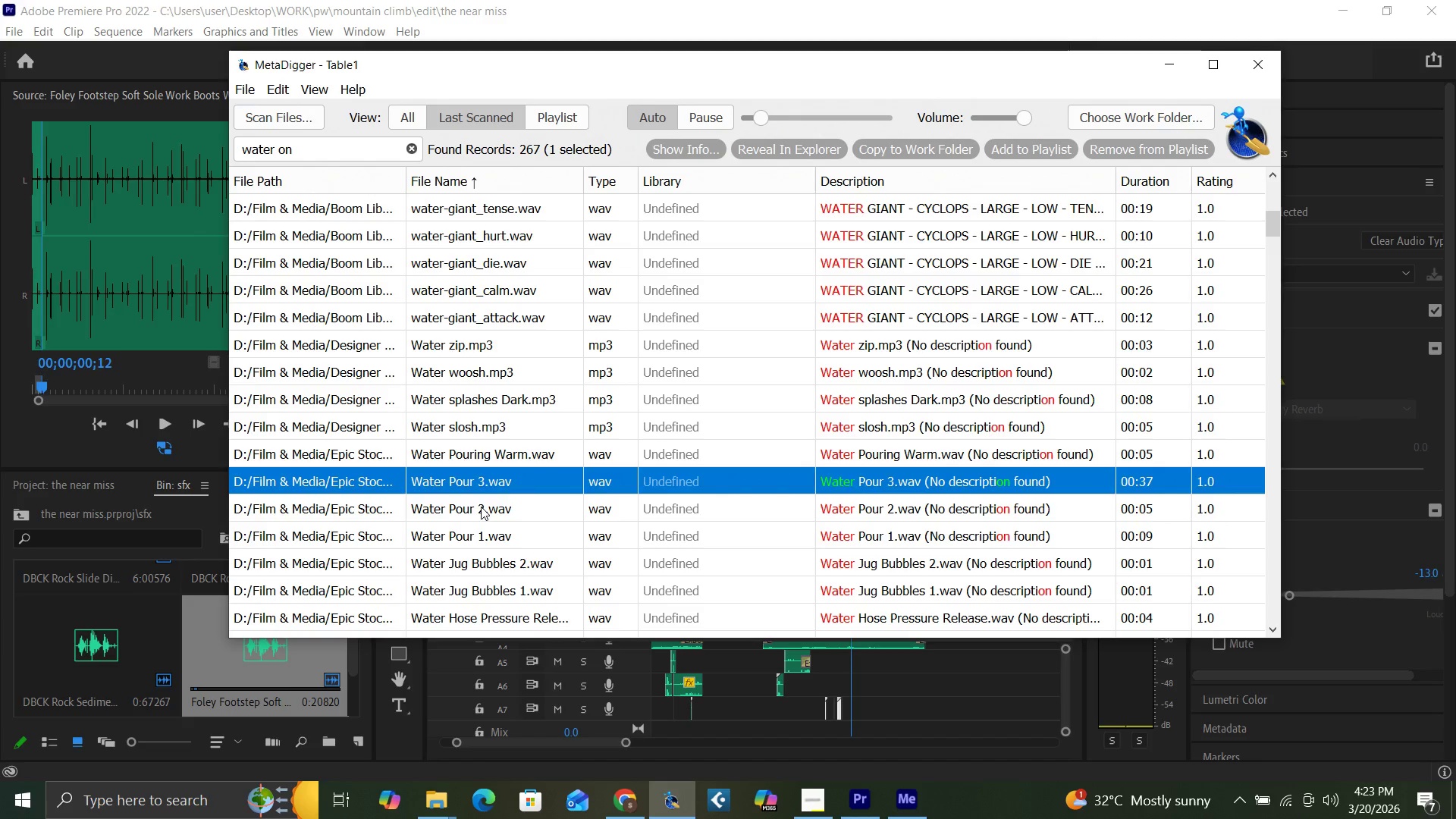 
left_click([481, 507])
 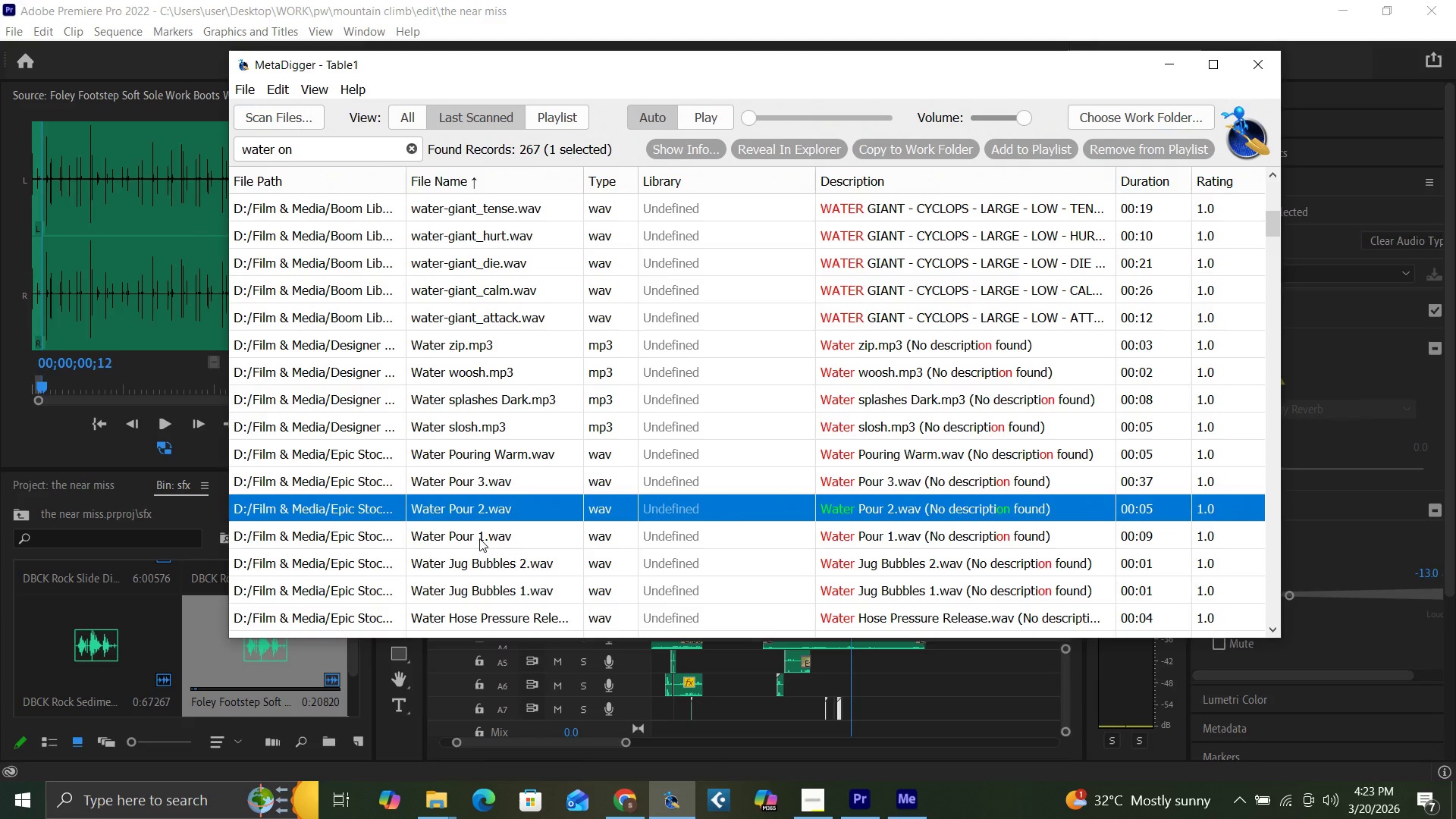 
wait(7.5)
 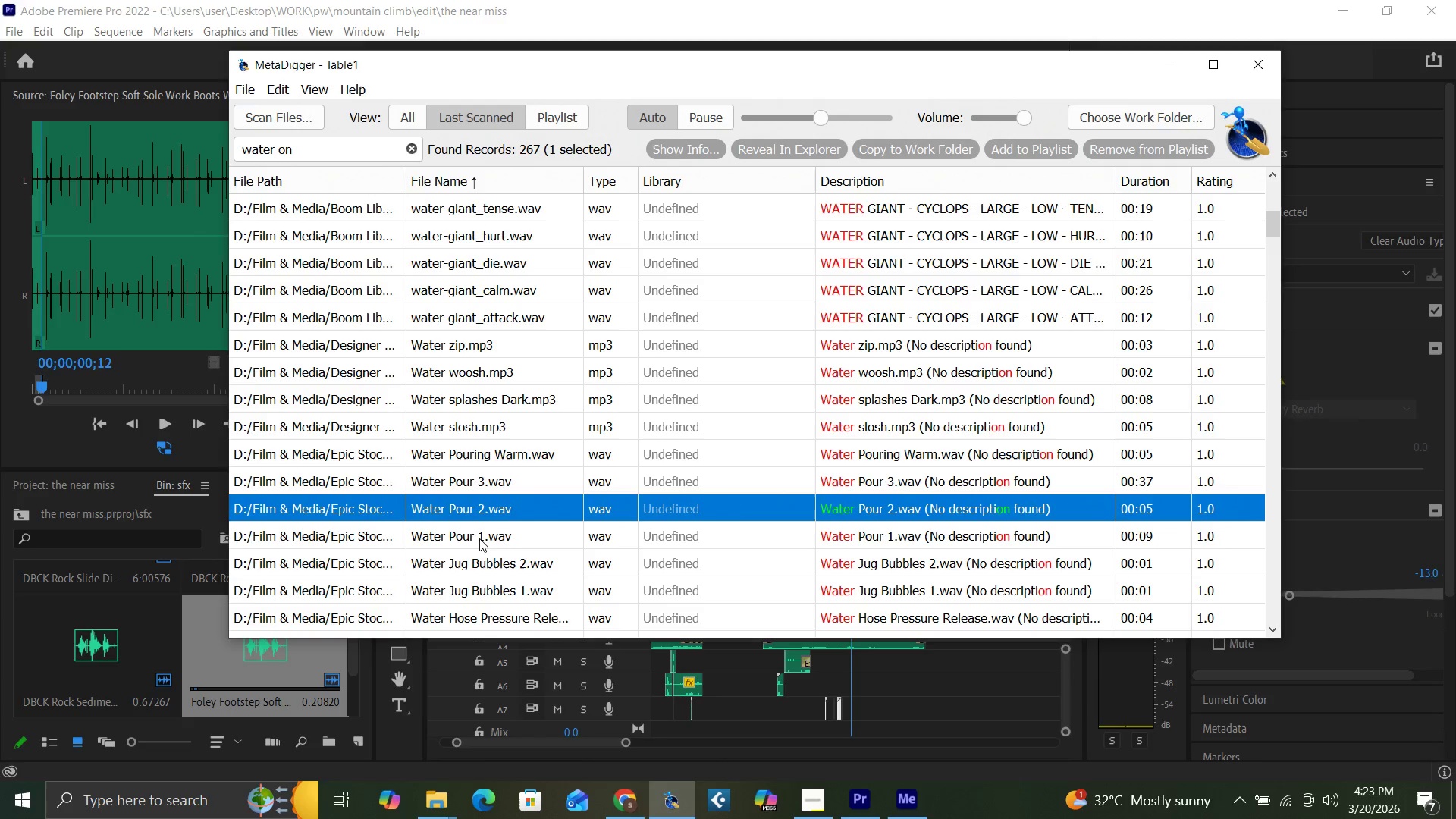 
left_click([701, 118])
 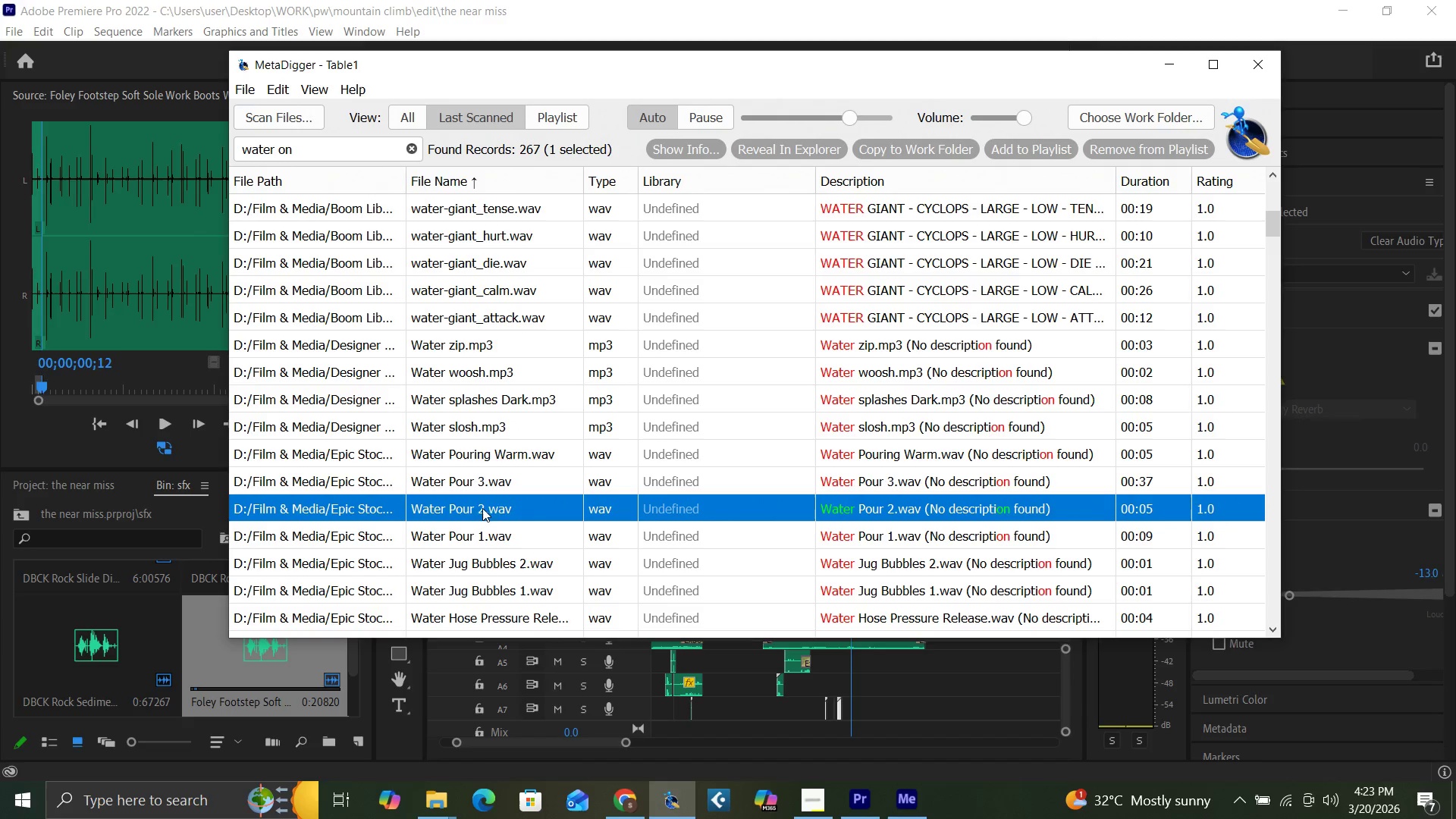 
right_click([500, 504])
 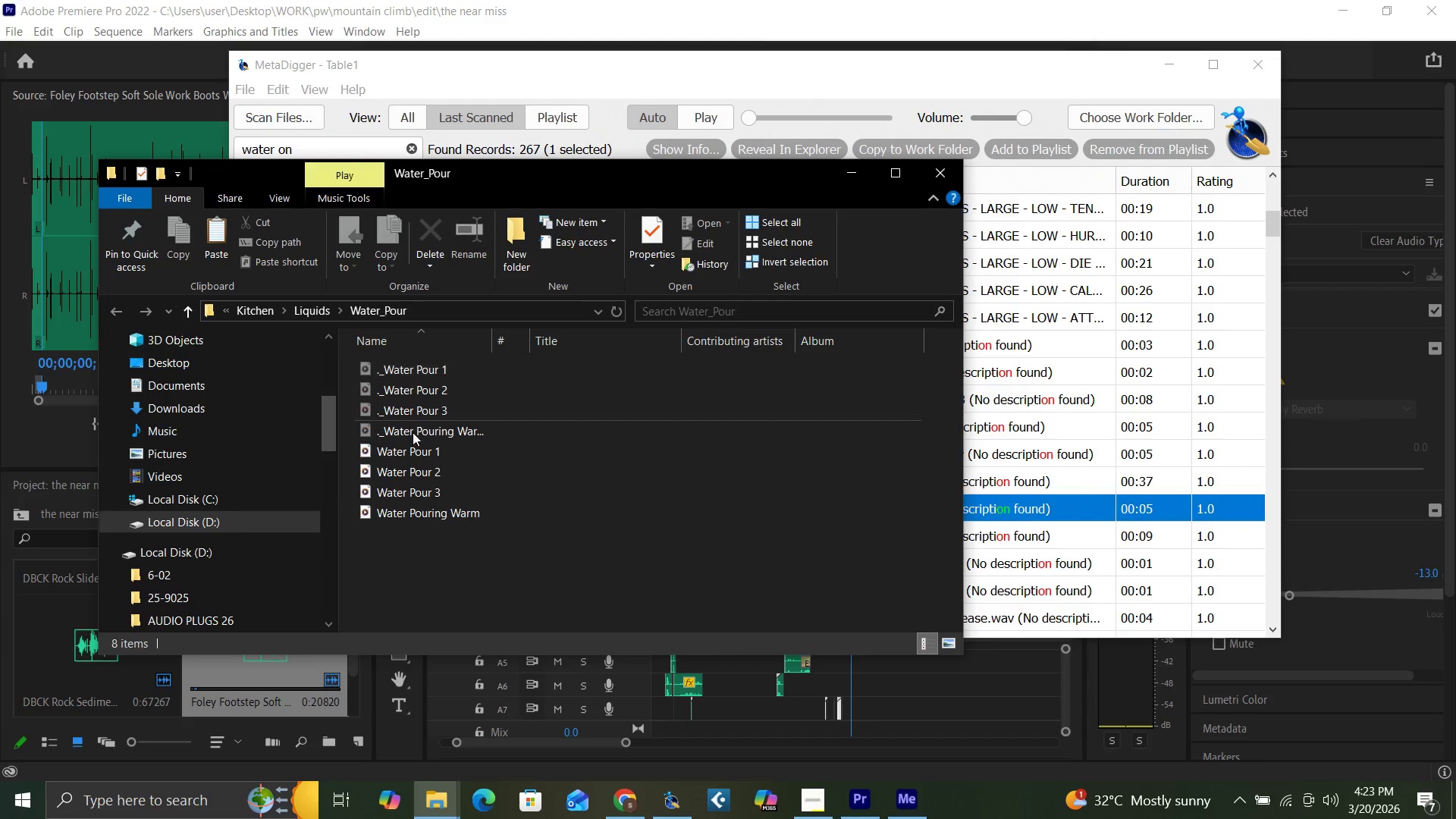 
left_click([945, 174])
 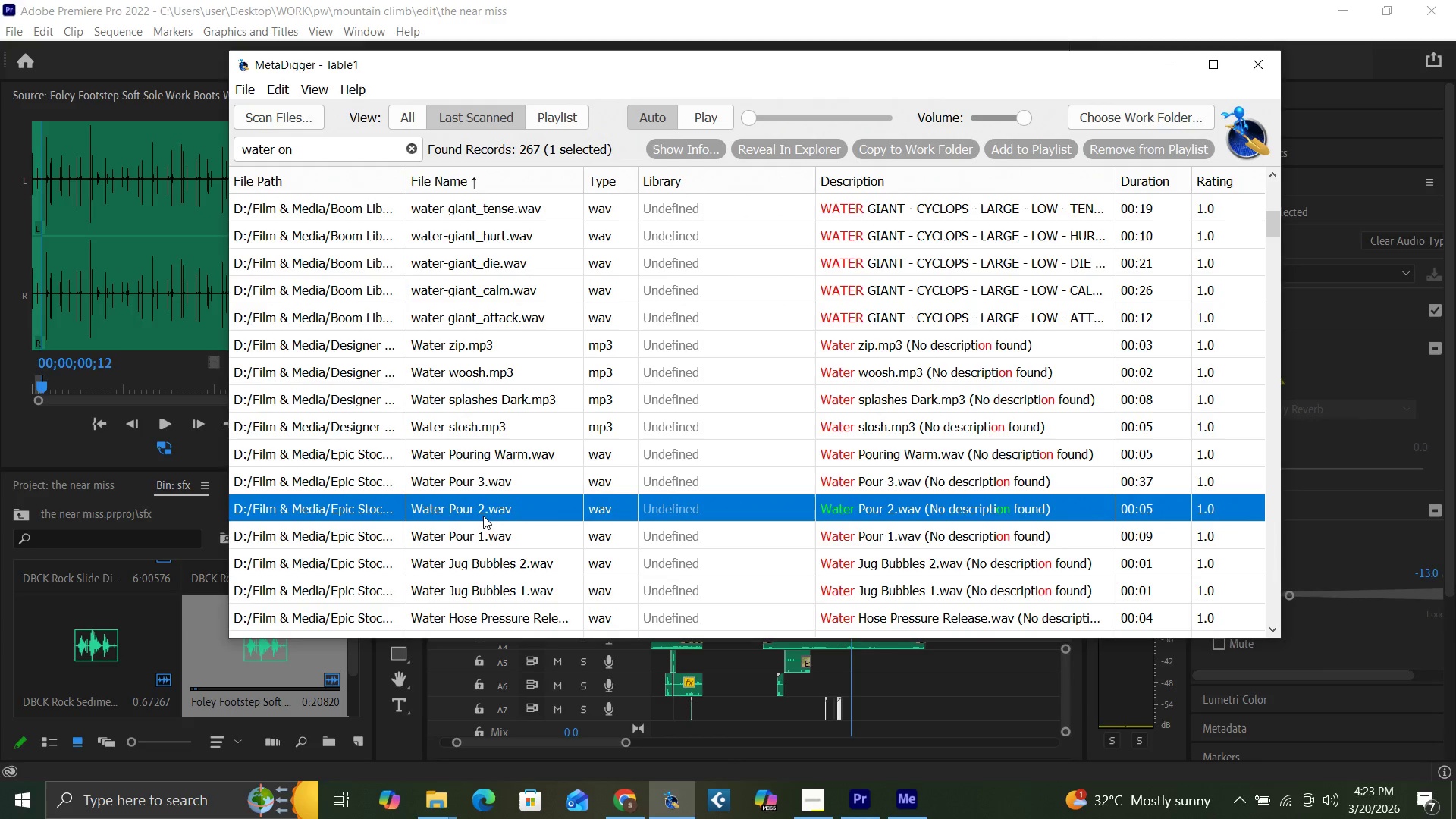 
right_click([485, 513])
 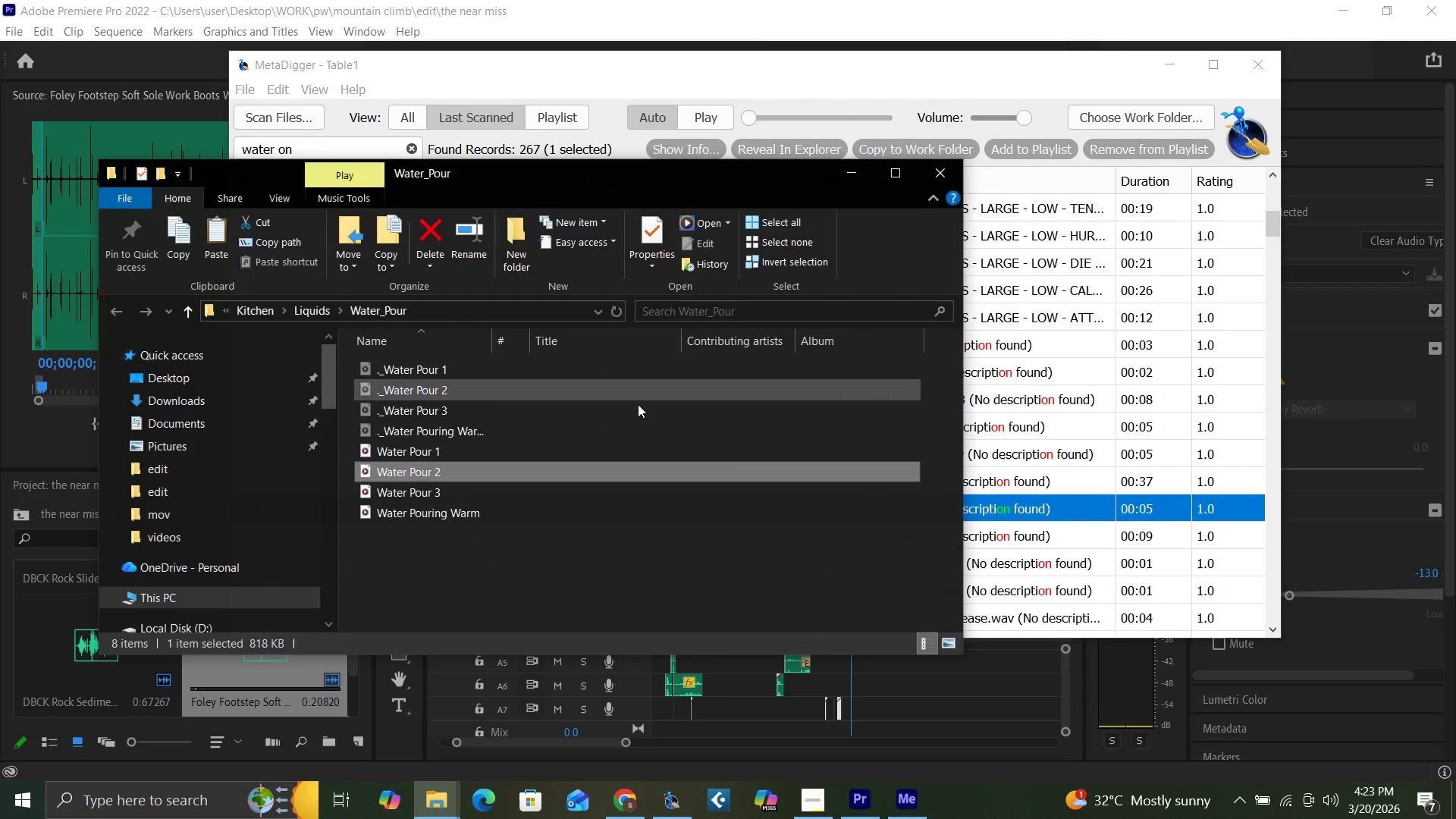 
left_click_drag(start_coordinate=[486, 469], to_coordinate=[190, 676])
 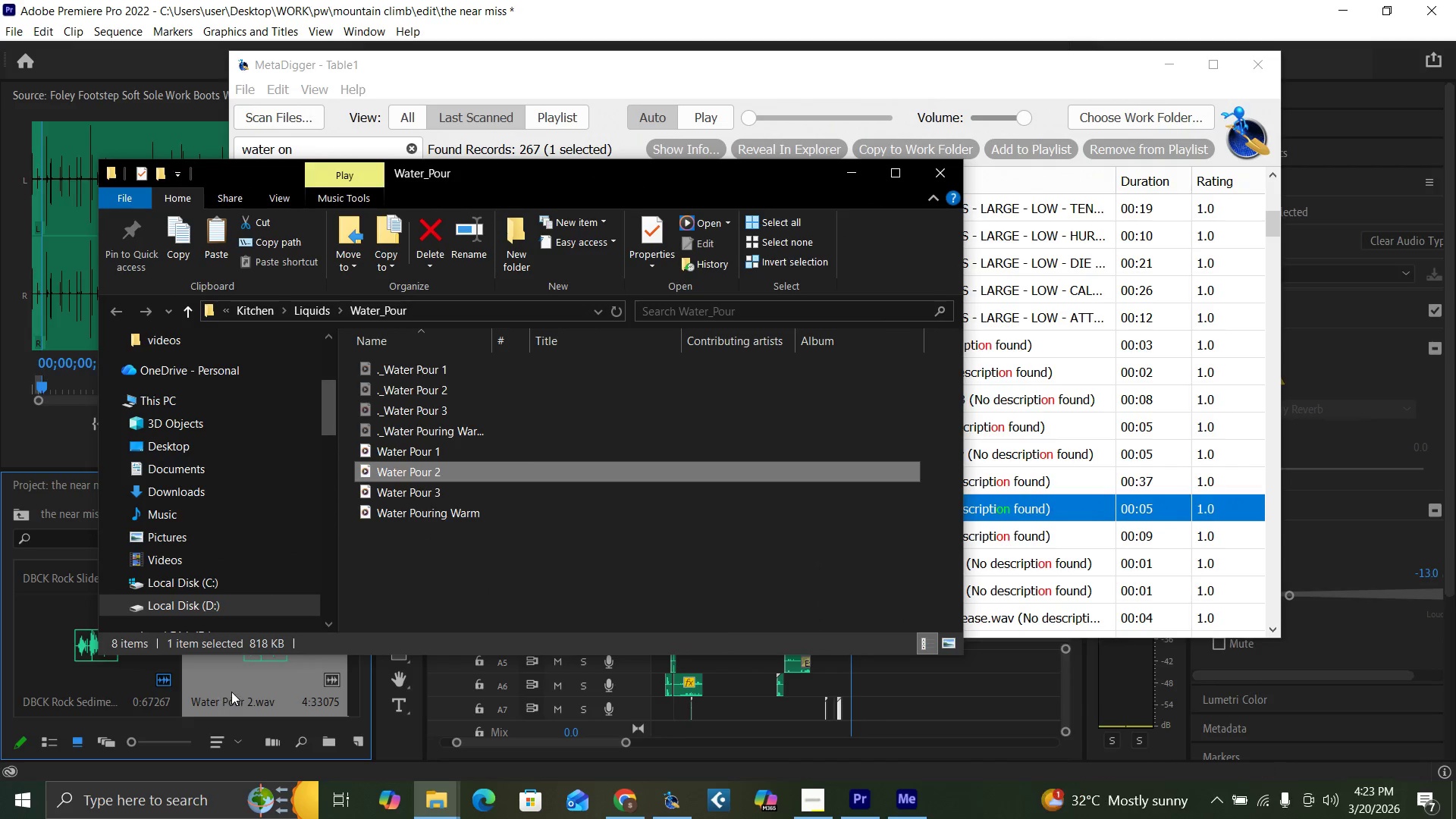 
left_click([236, 681])
 